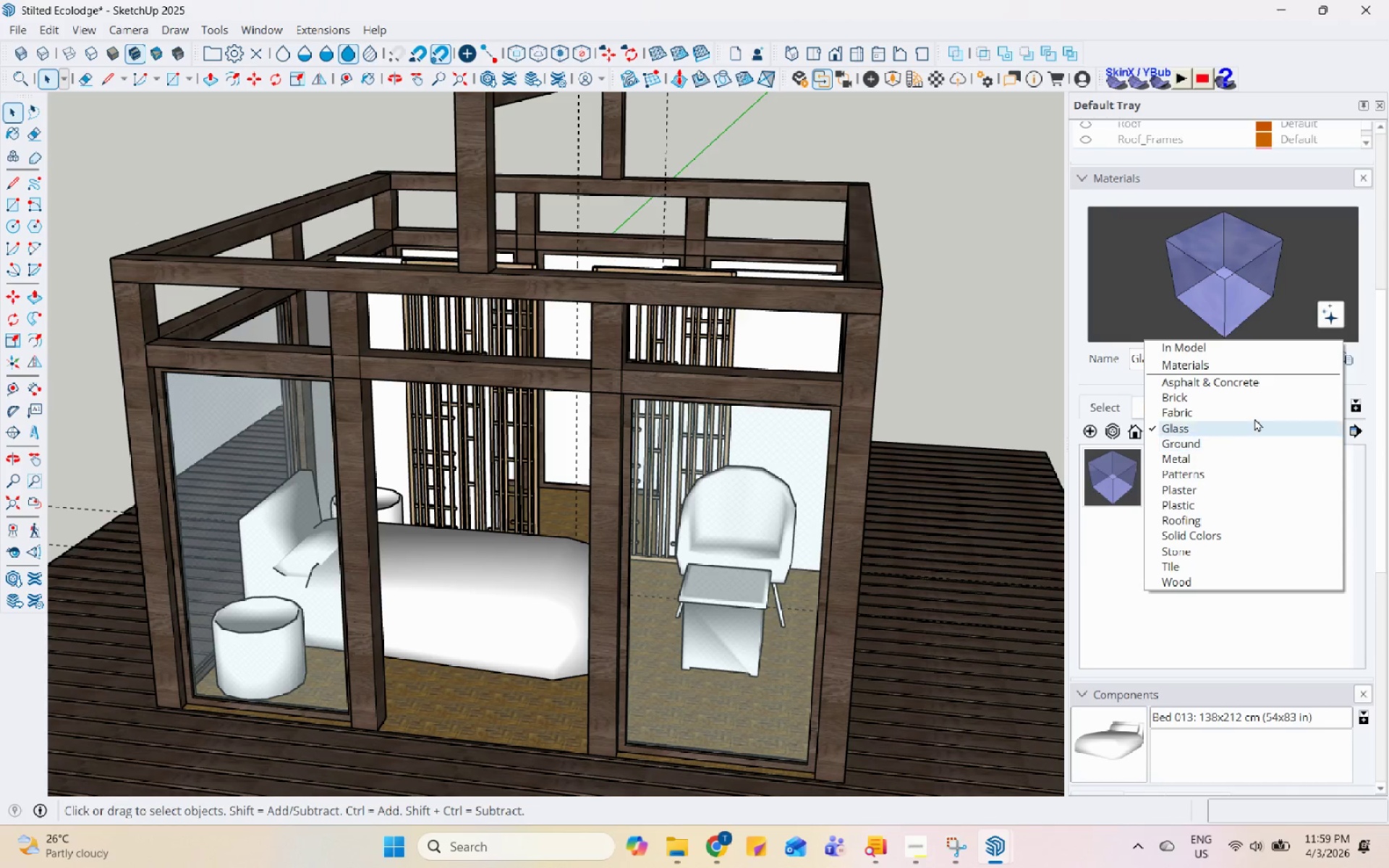 
left_click([1262, 448])
 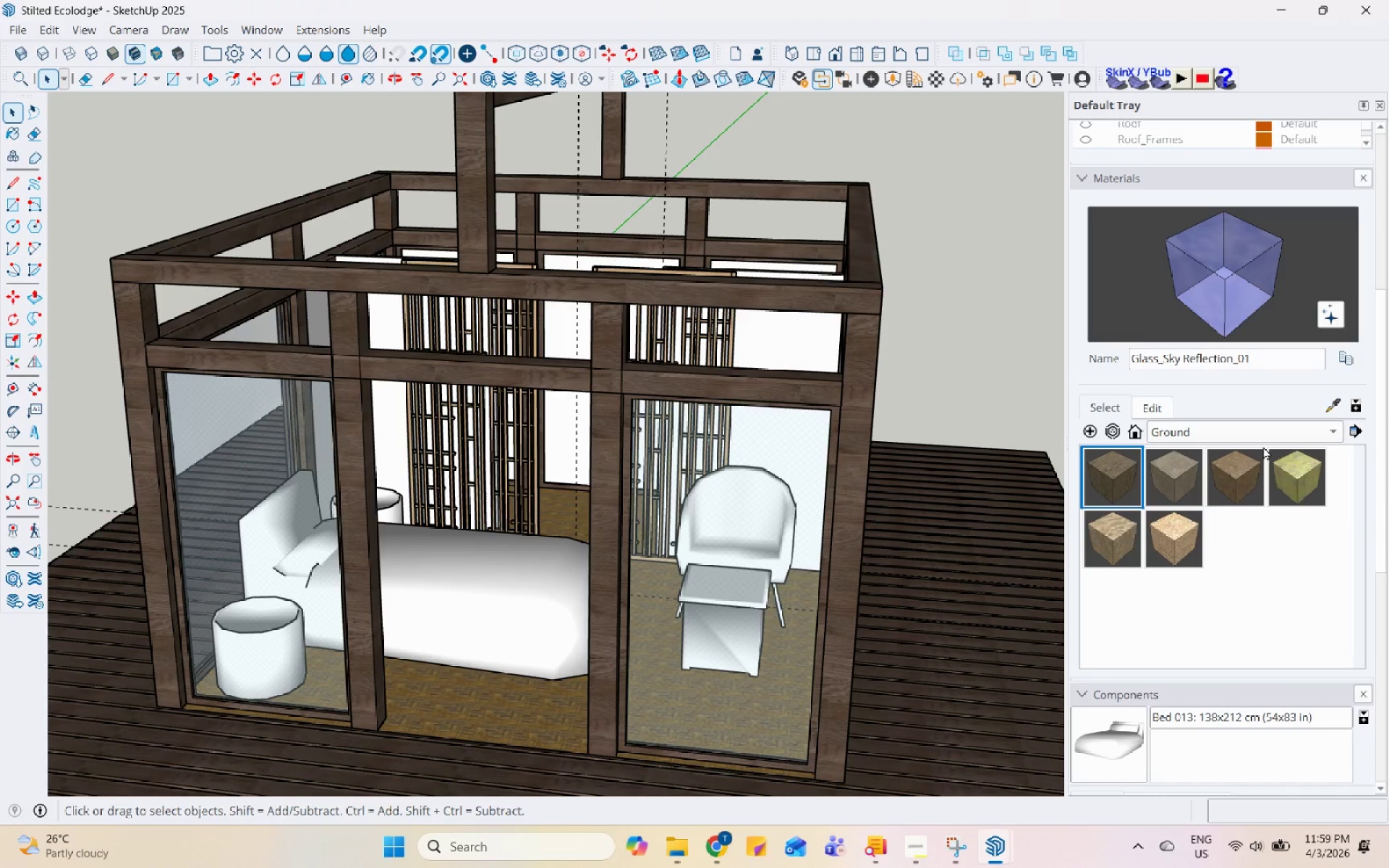 
left_click([1280, 433])
 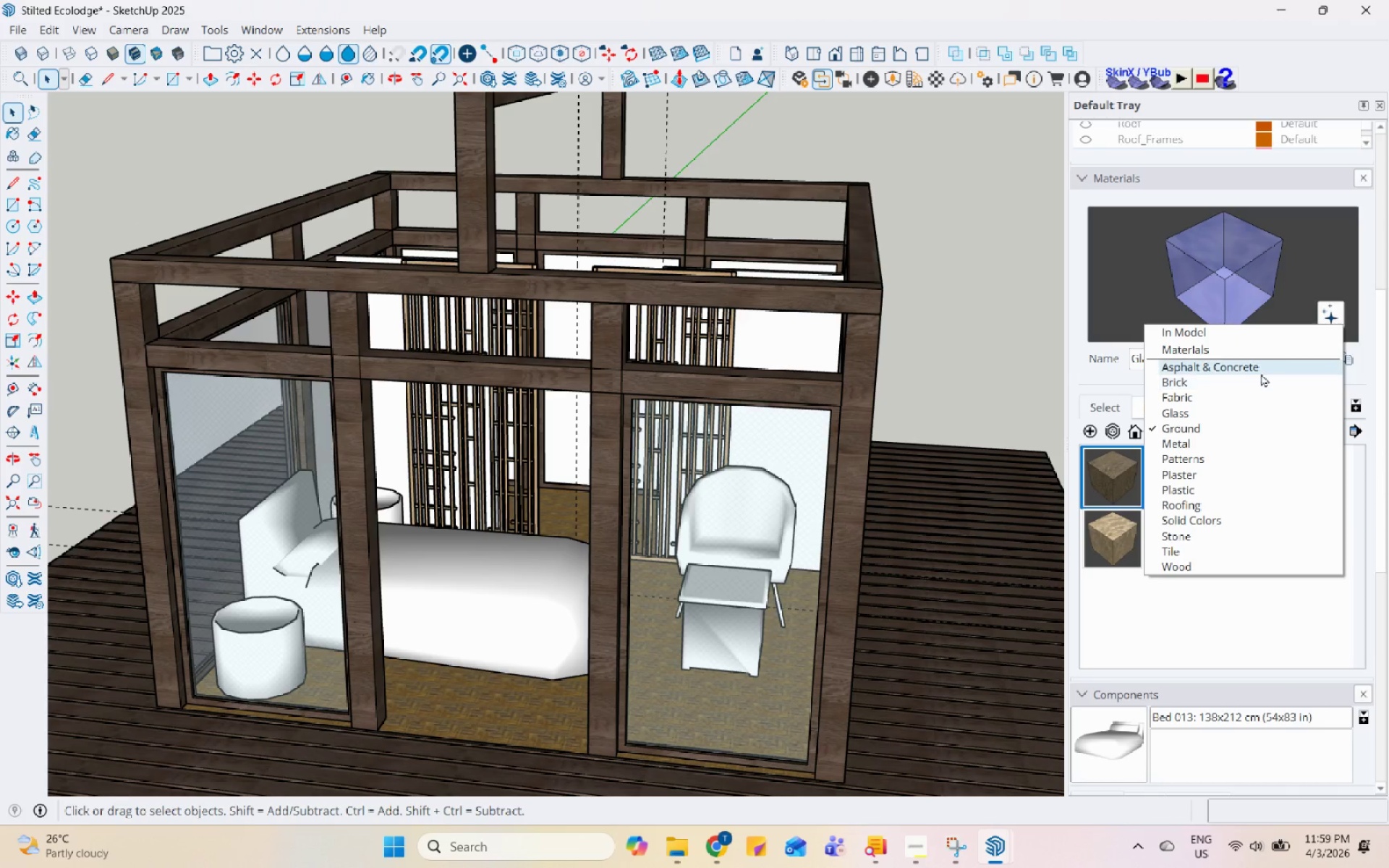 
left_click([1262, 365])
 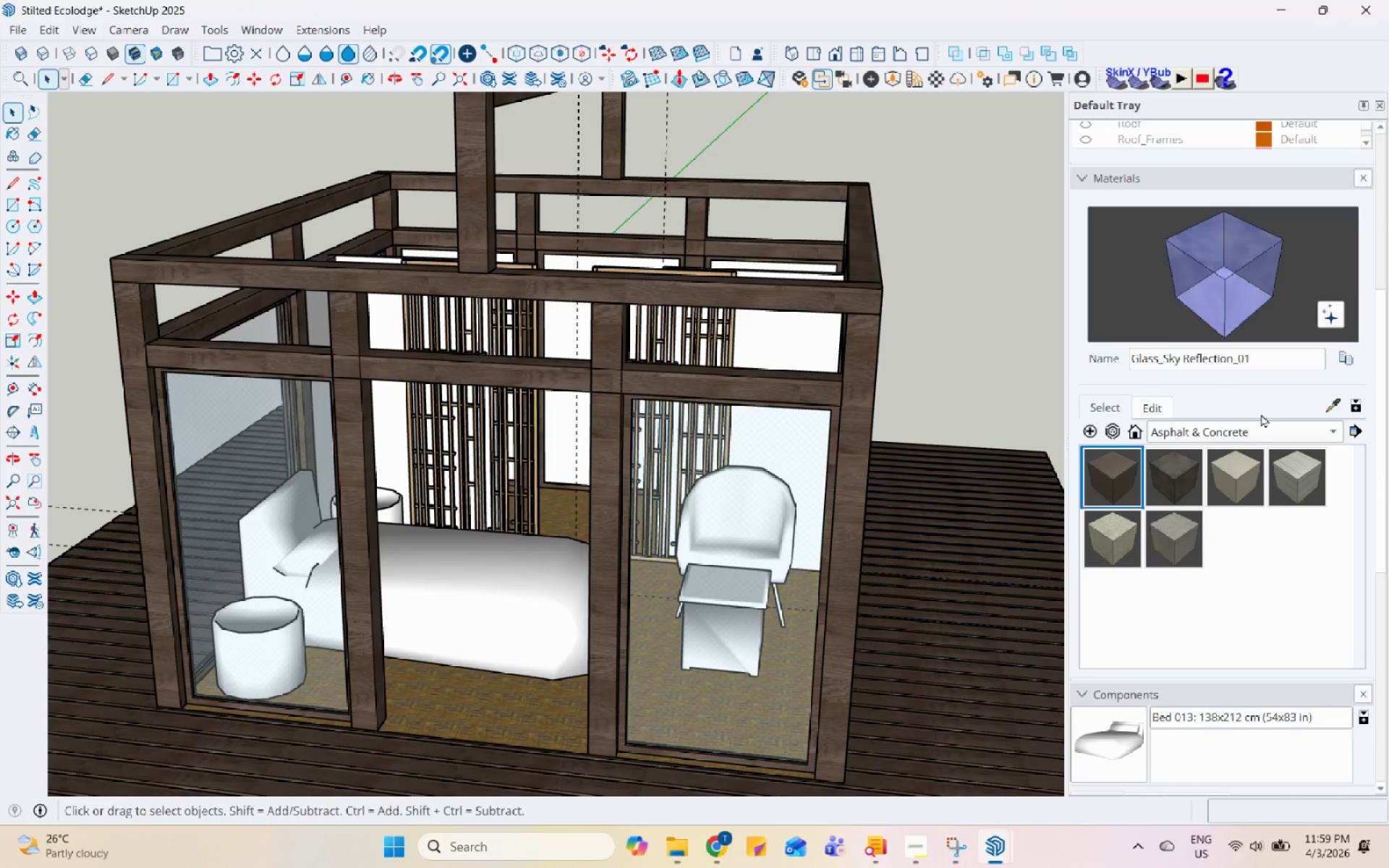 
left_click([1258, 430])
 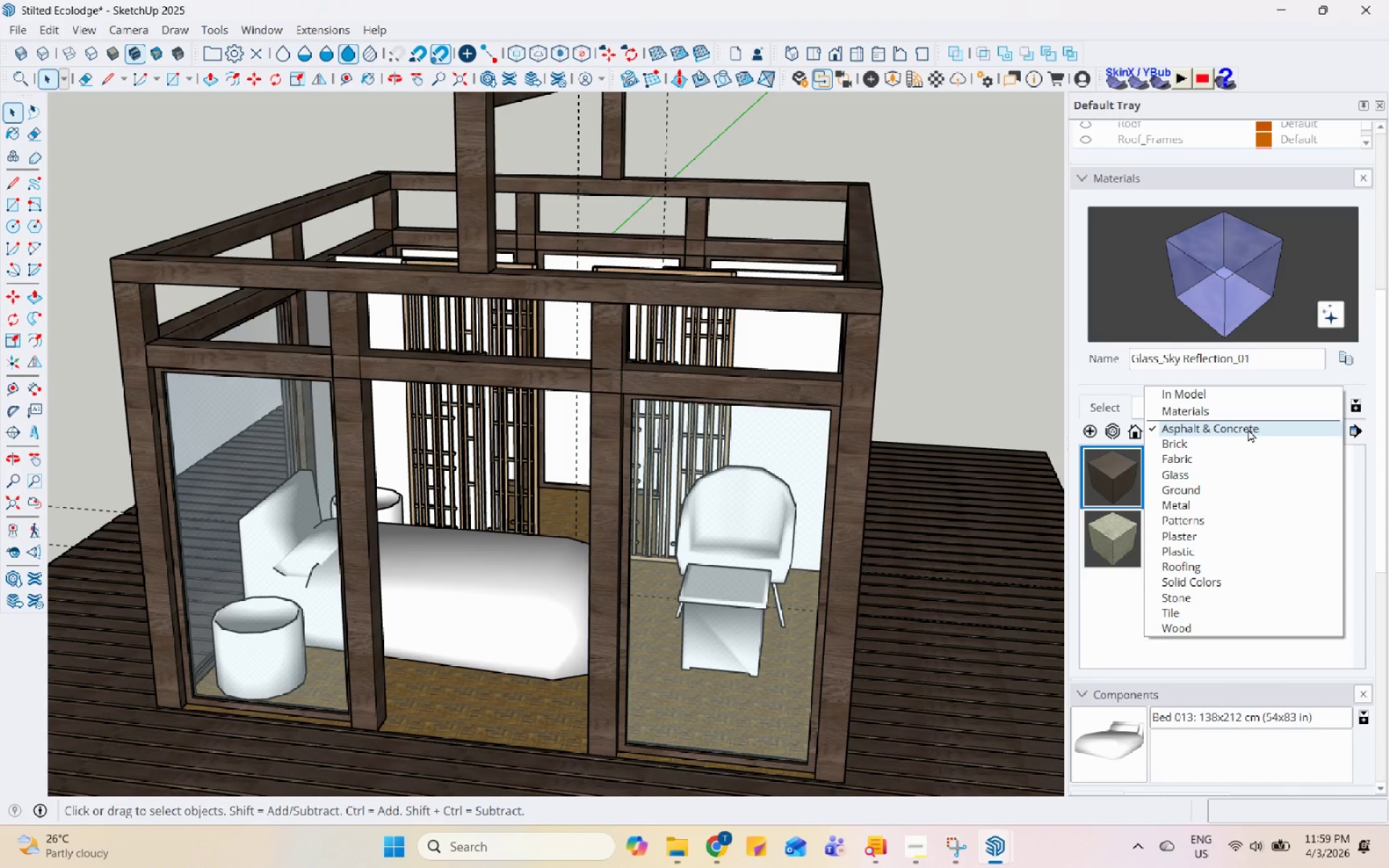 
left_click([1247, 444])
 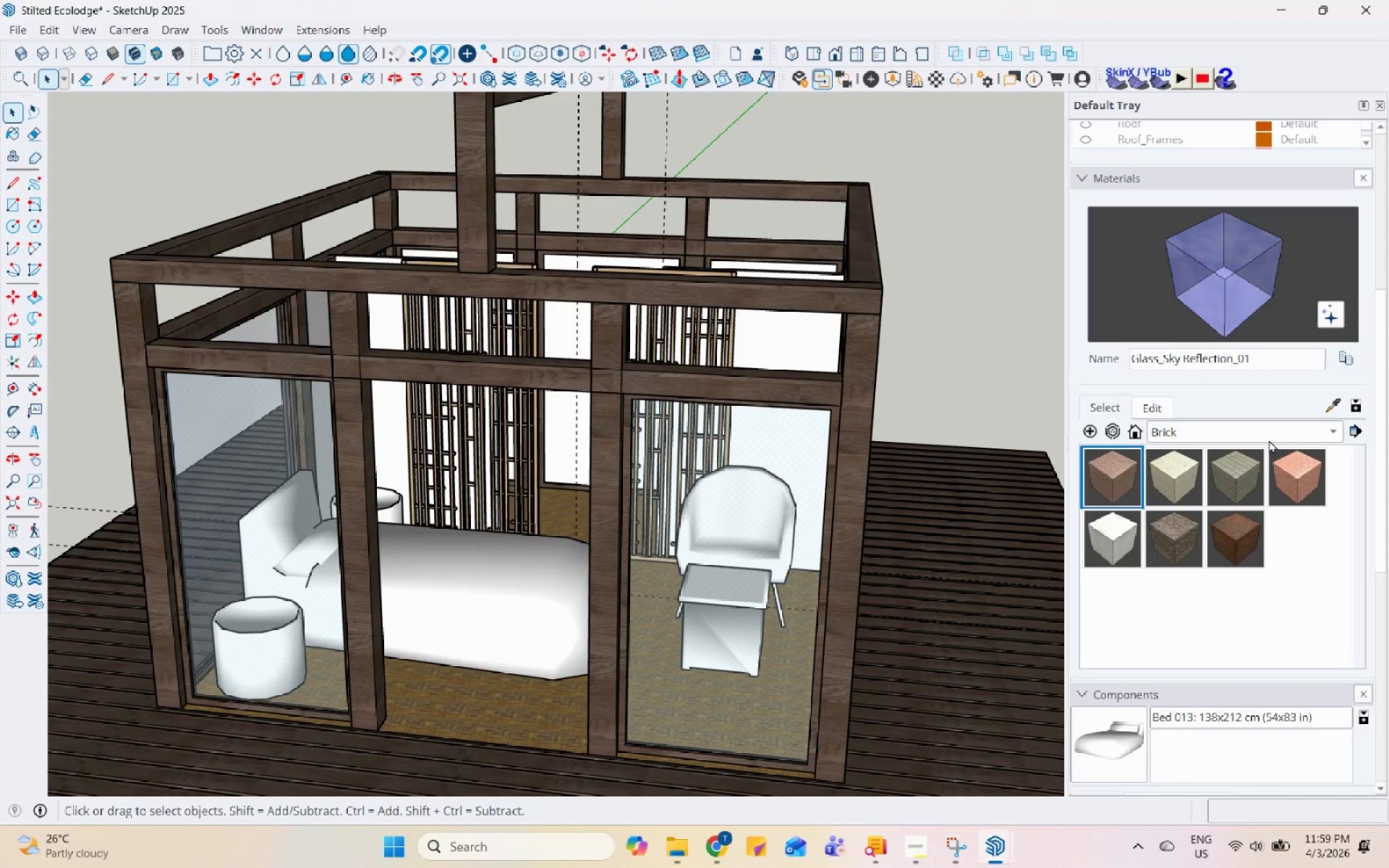 
left_click([1269, 440])
 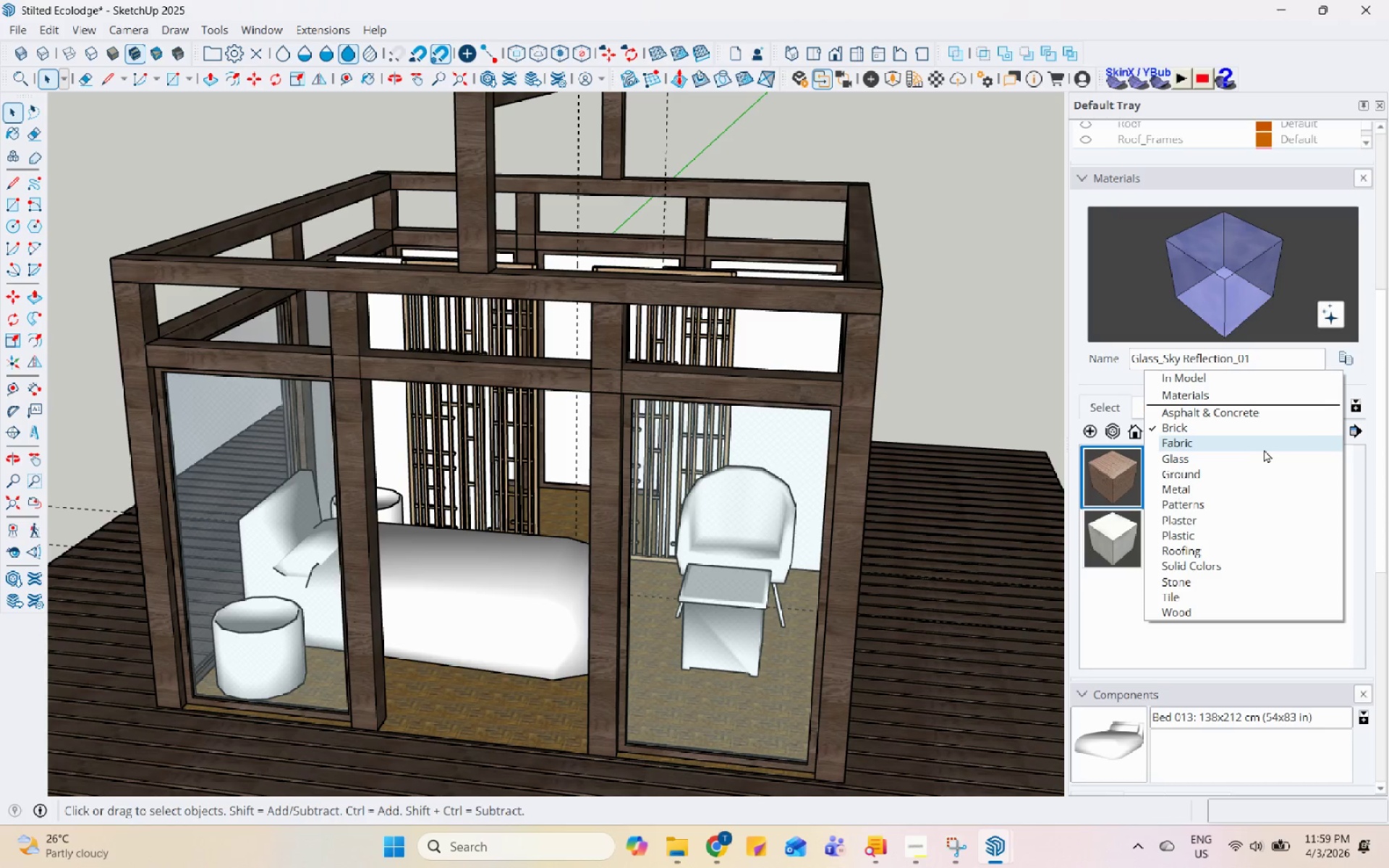 
left_click([1265, 441])
 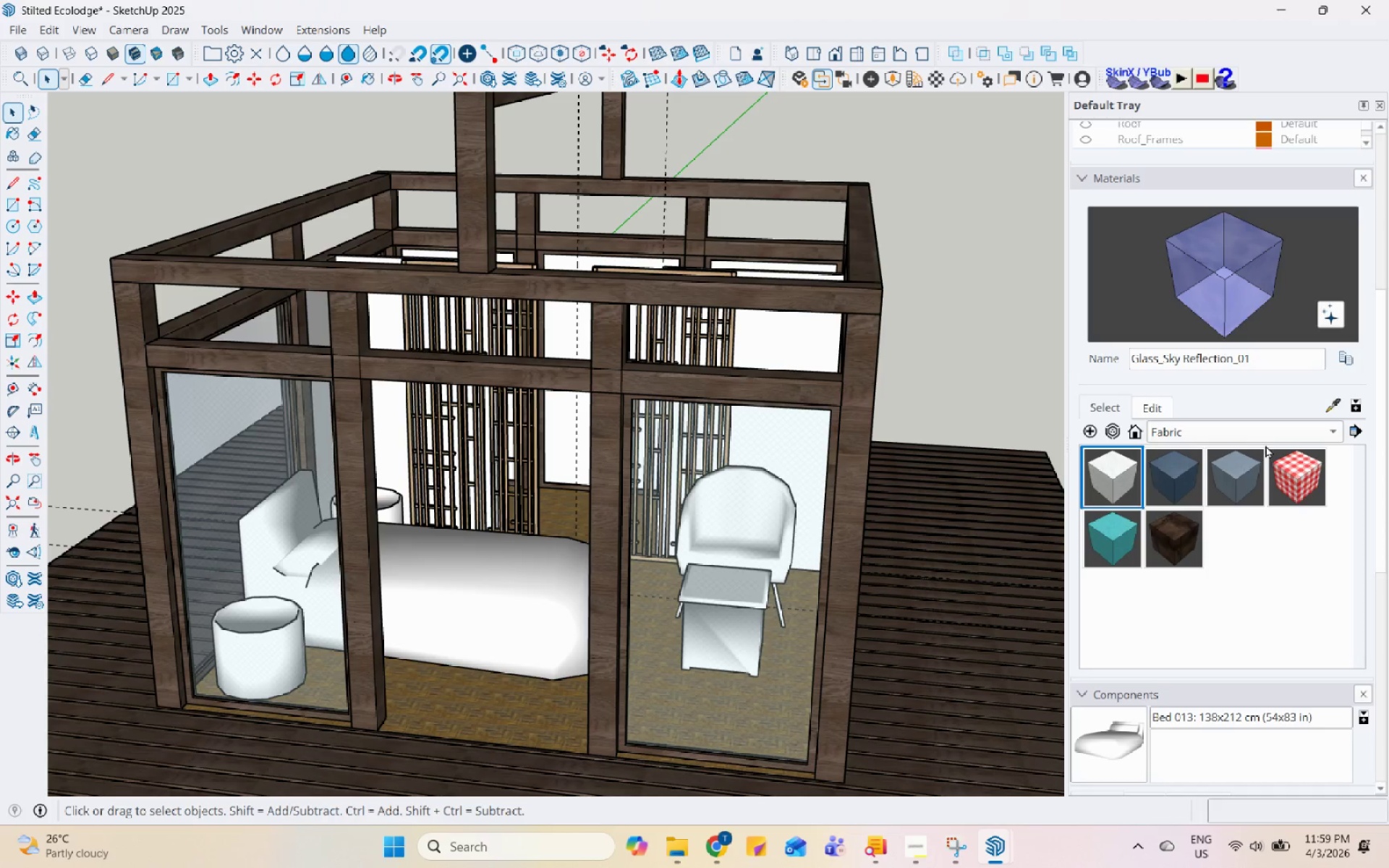 
left_click([1267, 441])
 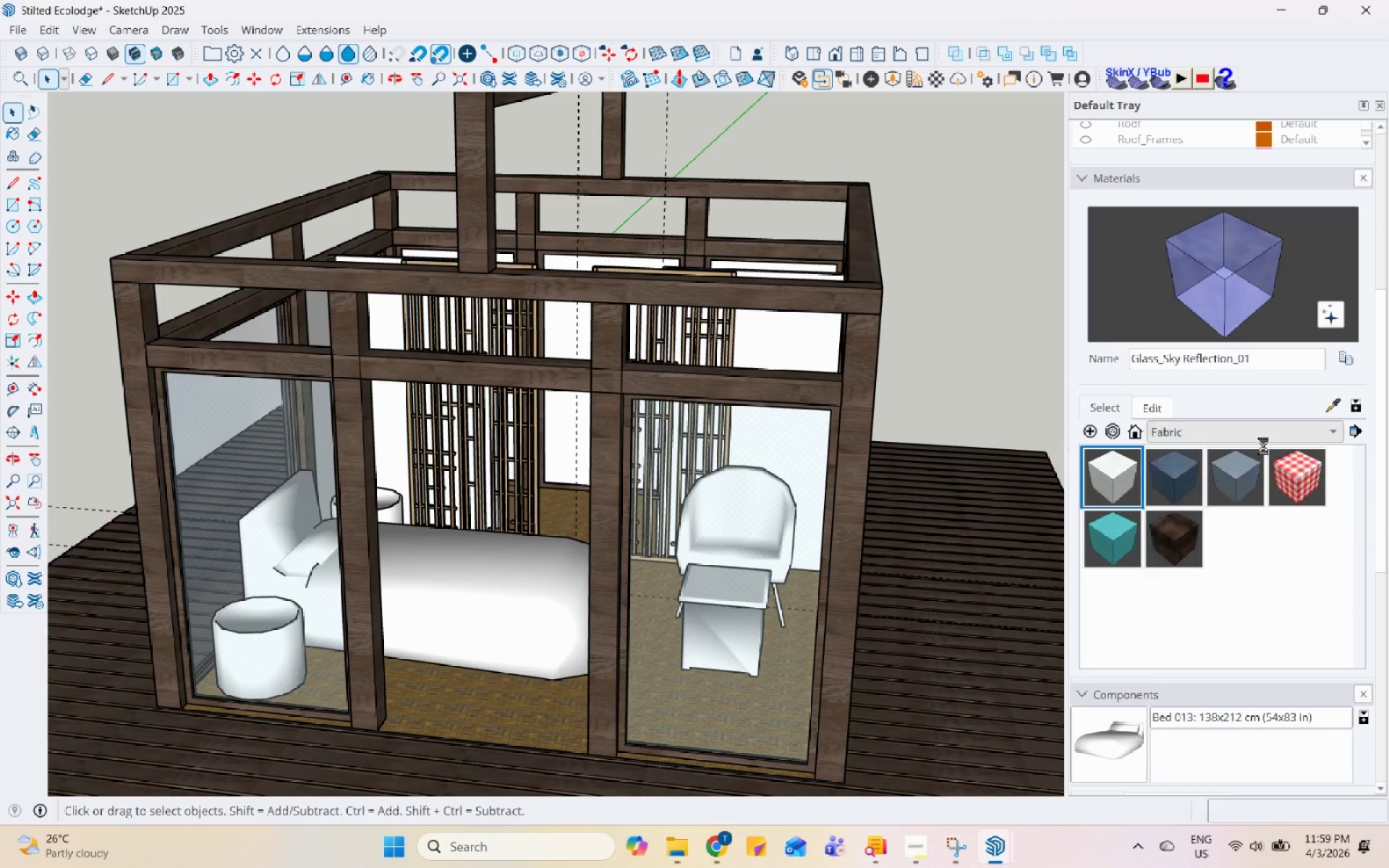 
double_click([1263, 446])
 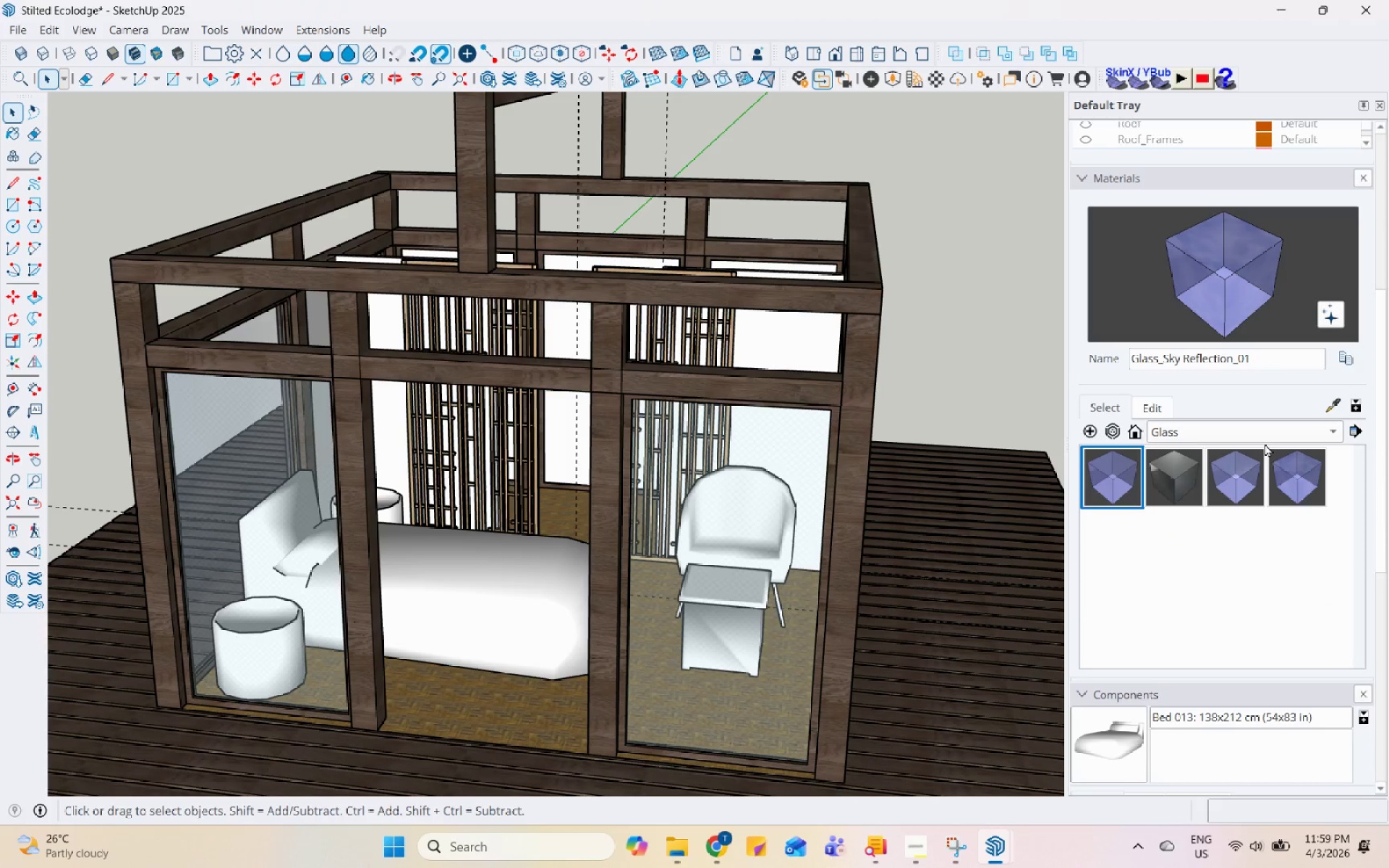 
double_click([1267, 436])
 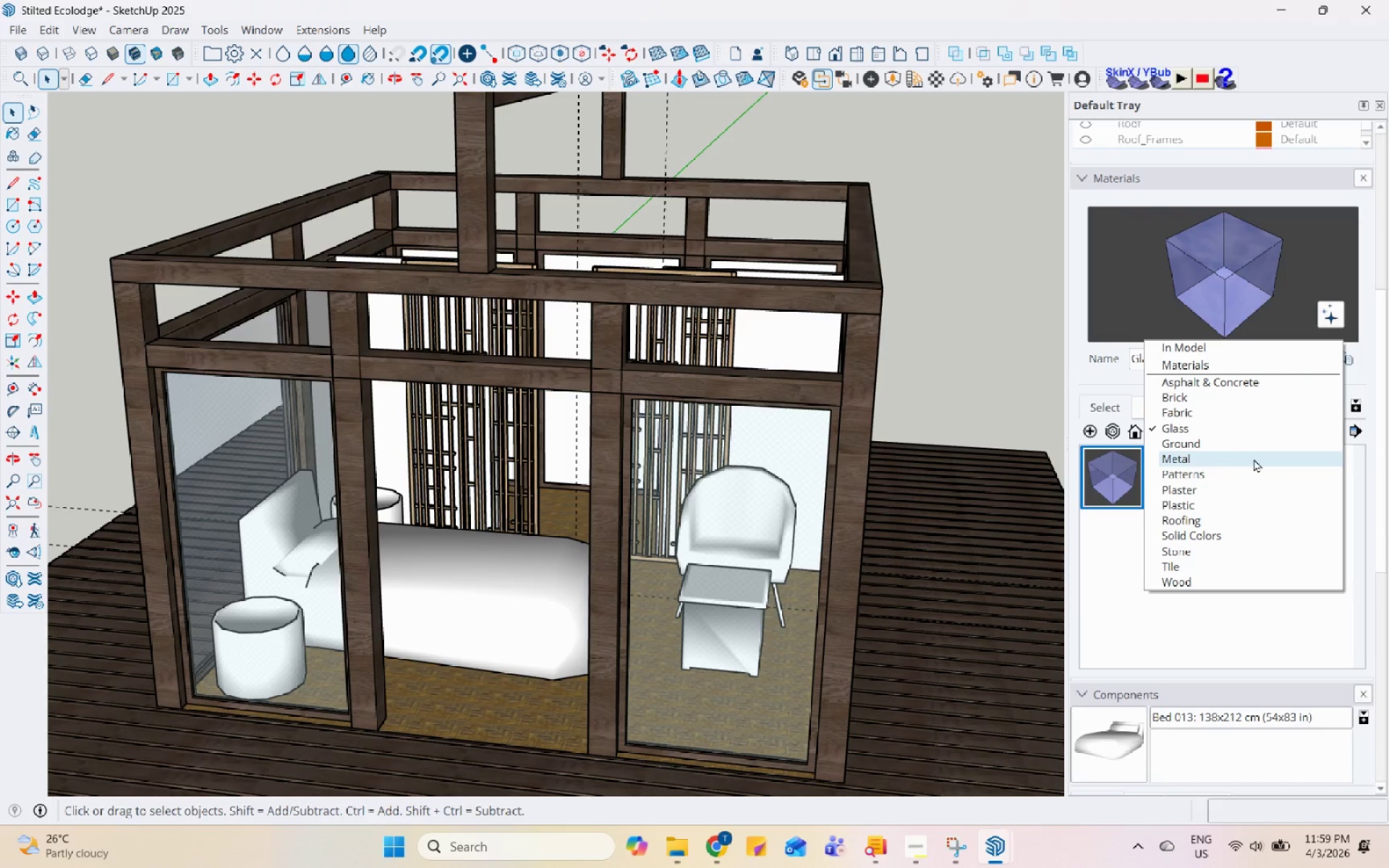 
left_click([1257, 443])
 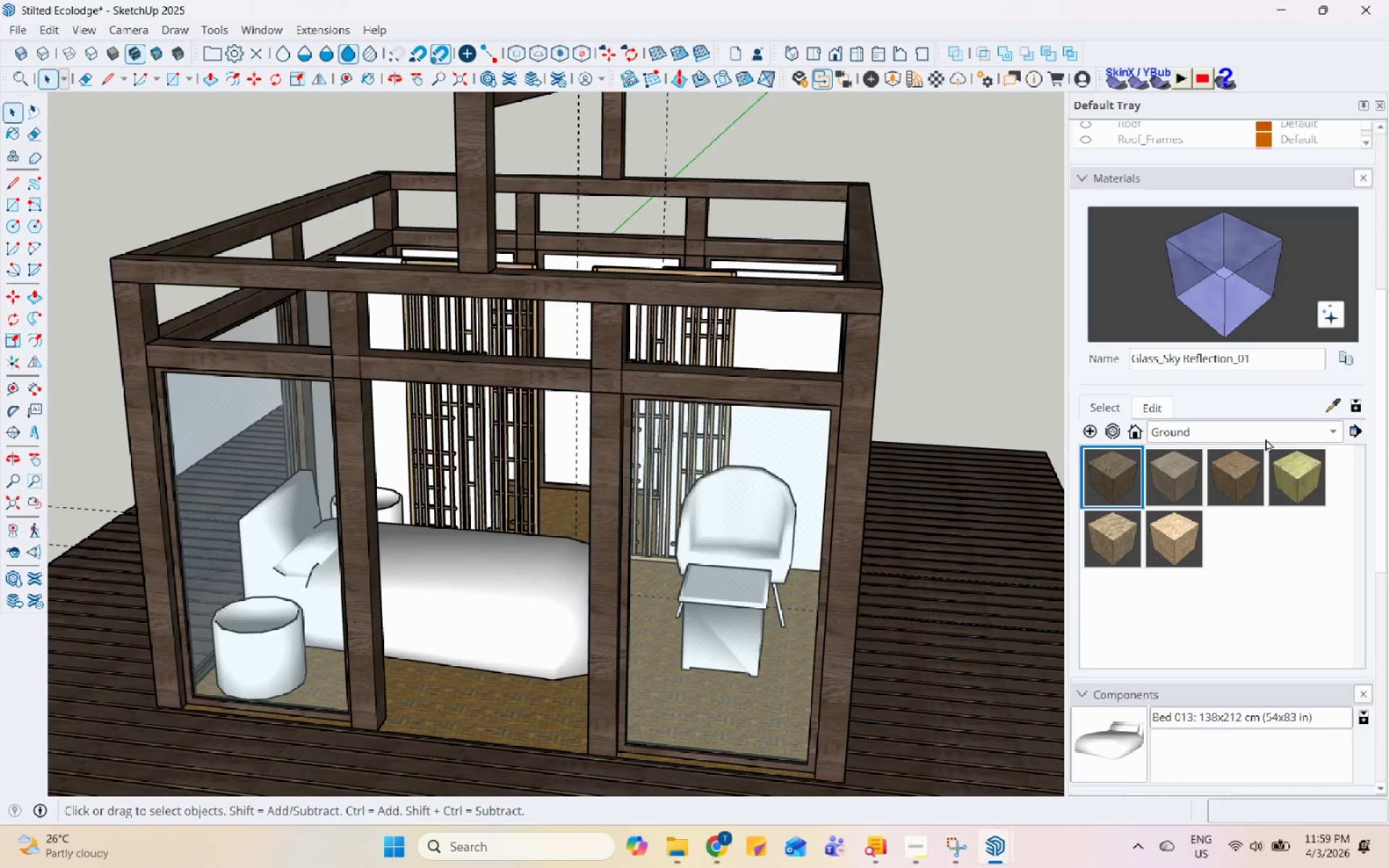 
left_click([1265, 438])
 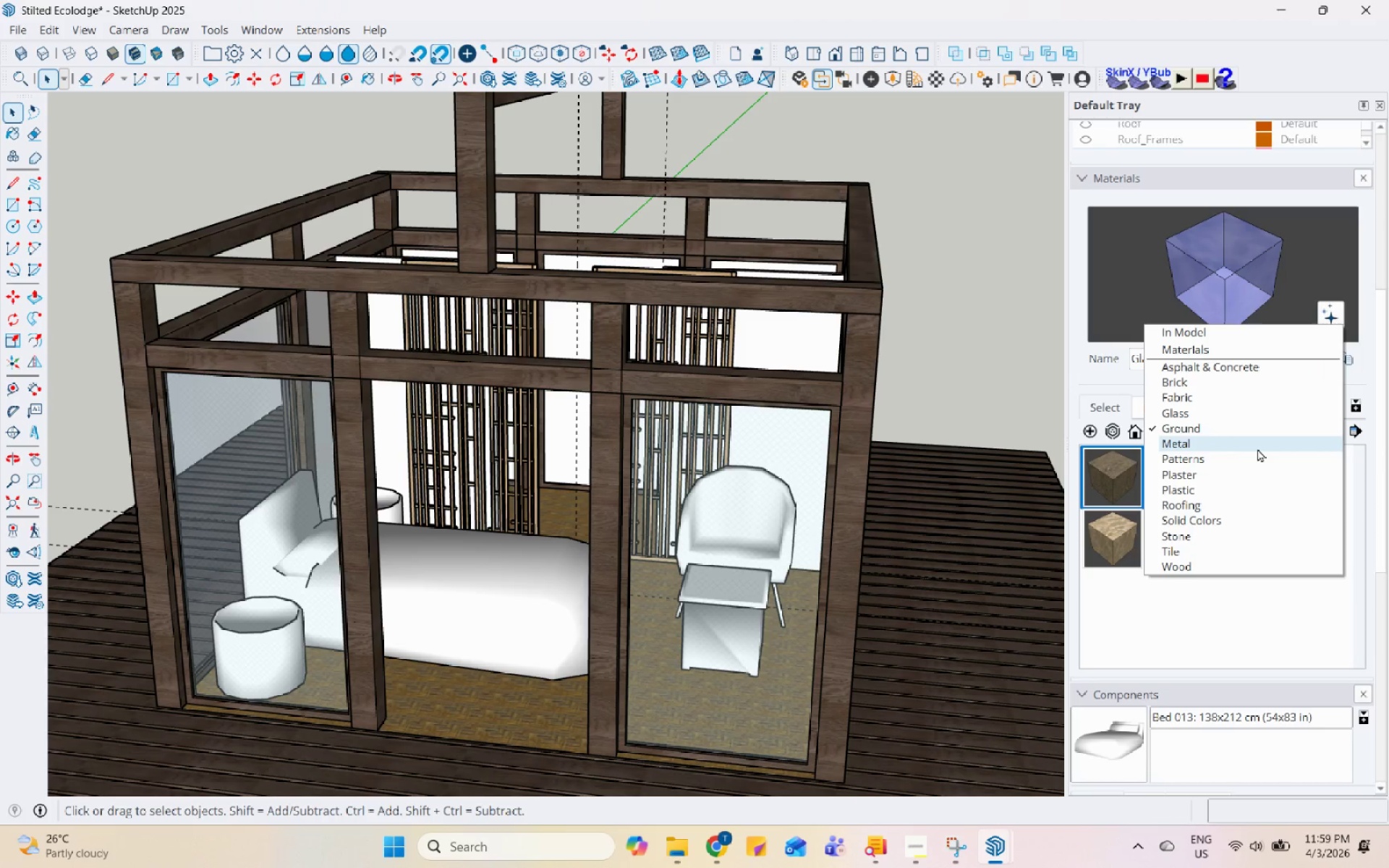 
left_click([1259, 445])
 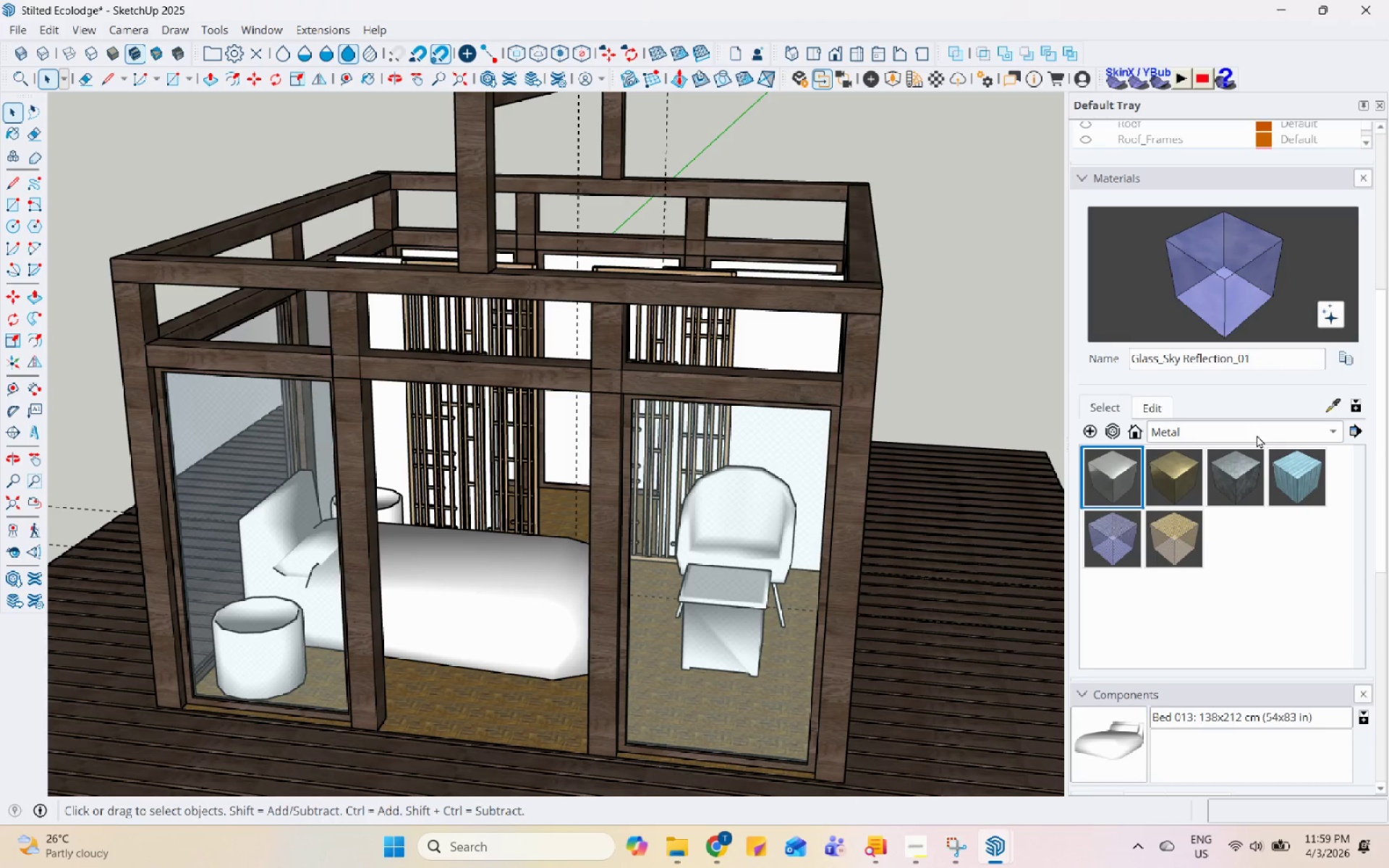 
left_click([1257, 435])
 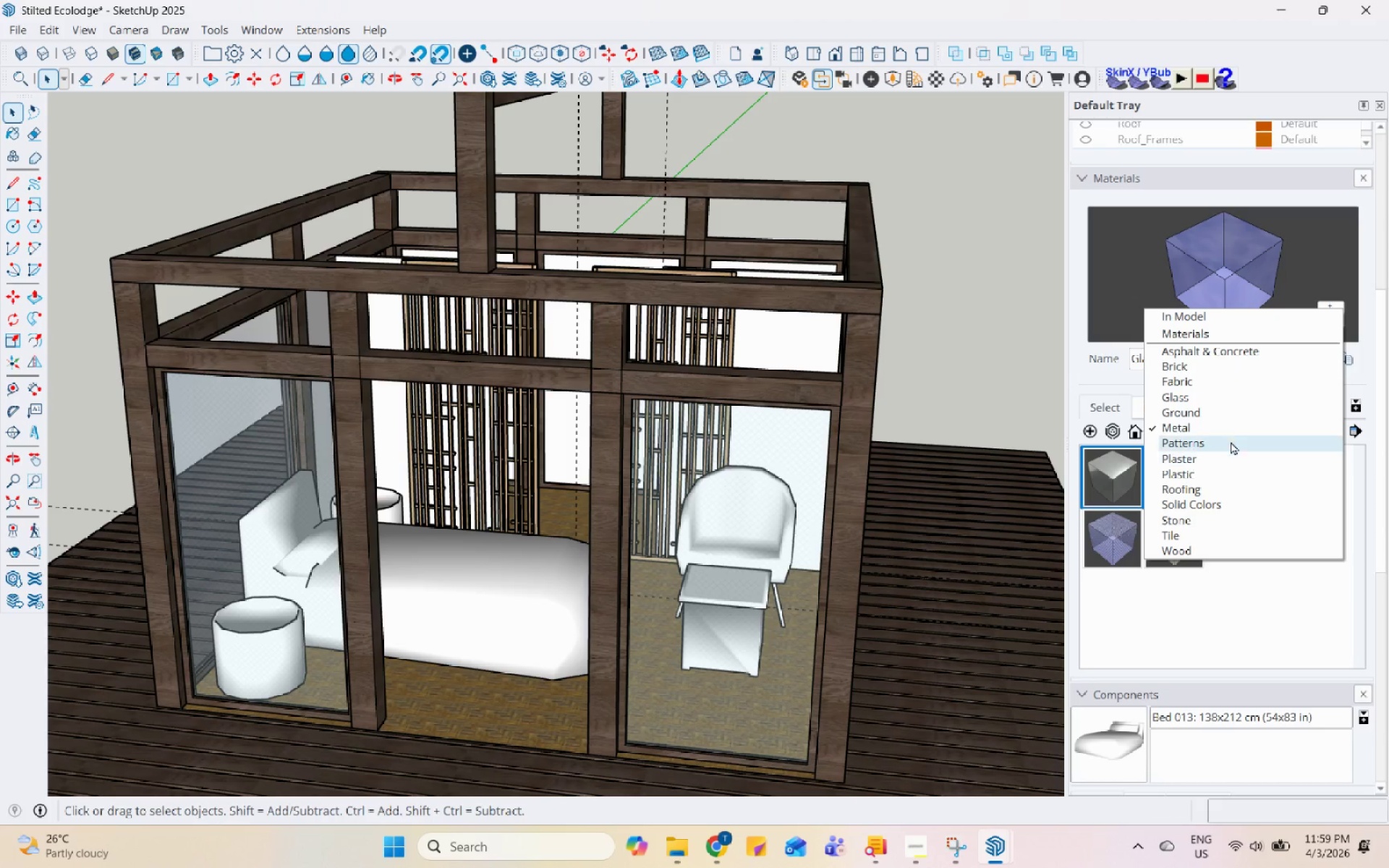 
left_click([1234, 435])
 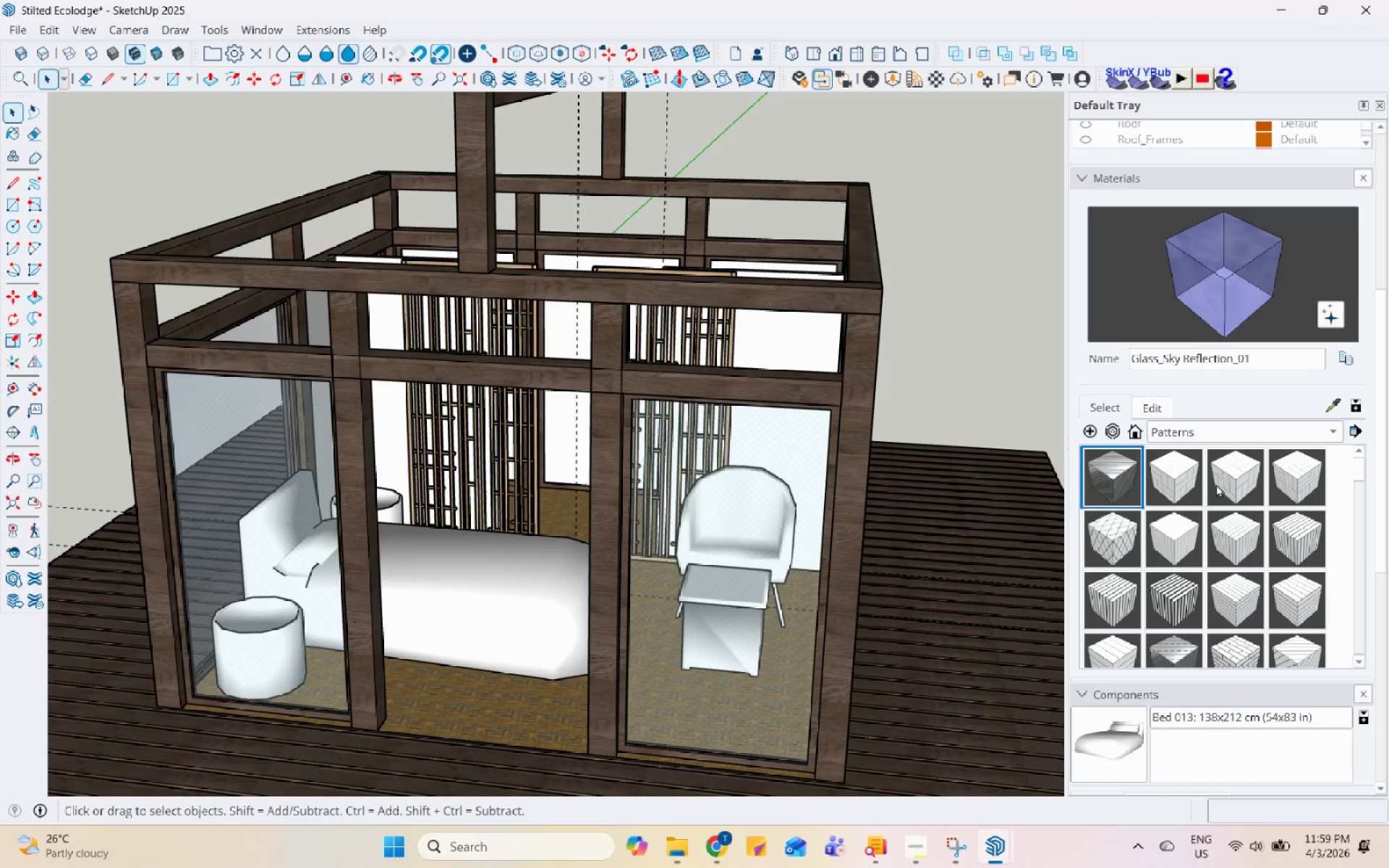 
scroll: coordinate [1253, 484], scroll_direction: down, amount: 4.0
 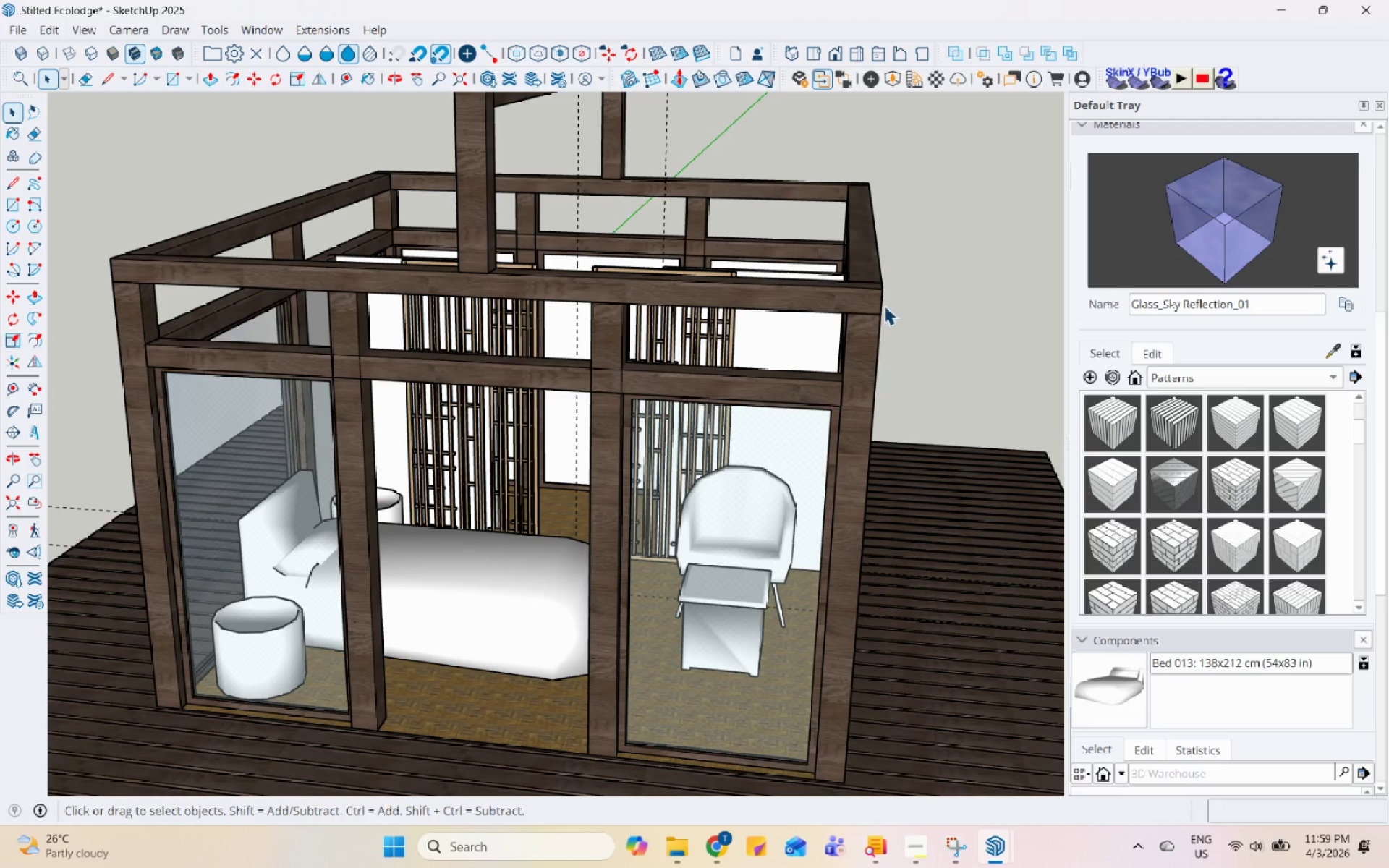 
left_click([909, 264])
 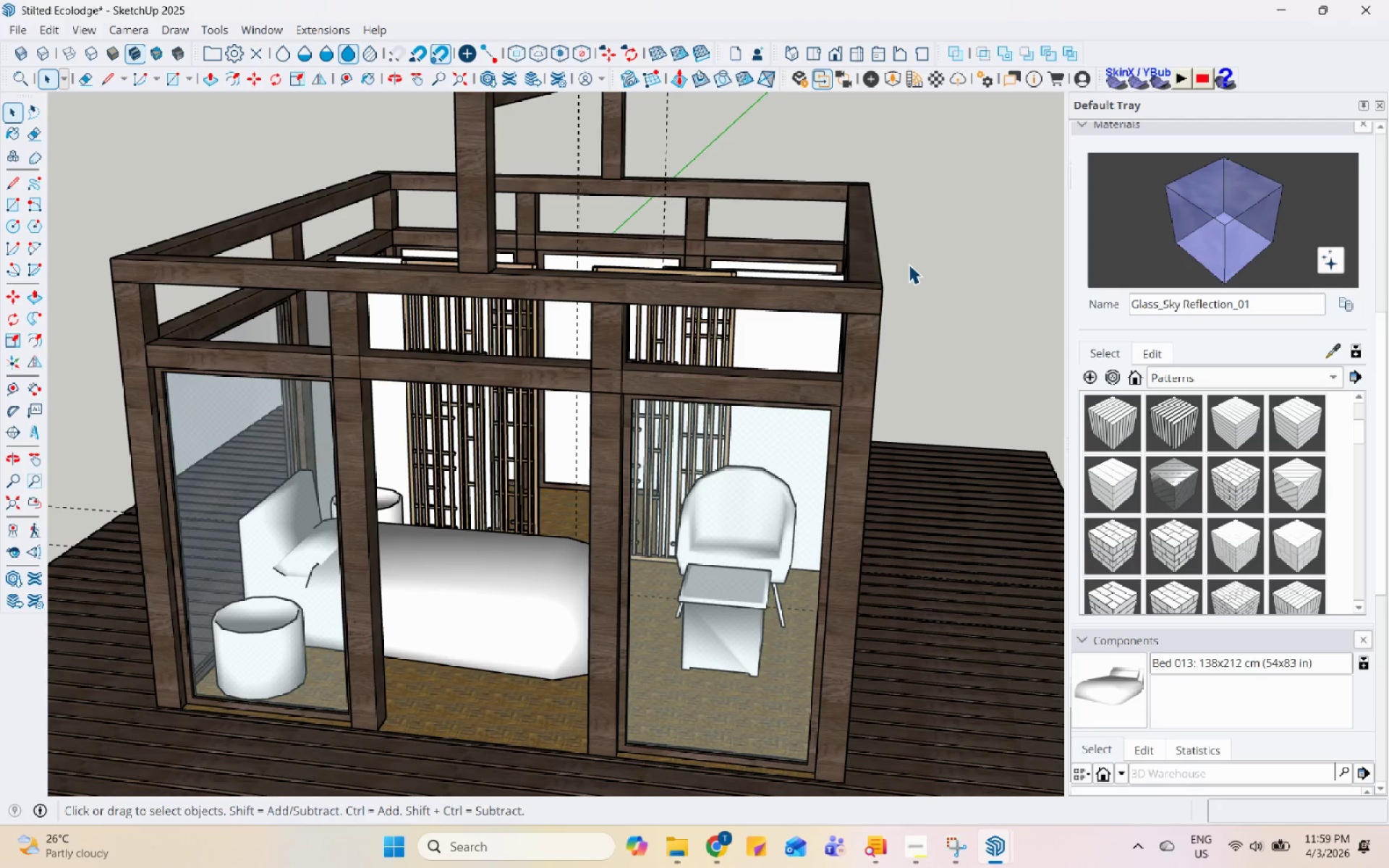 
key(Control+S)
 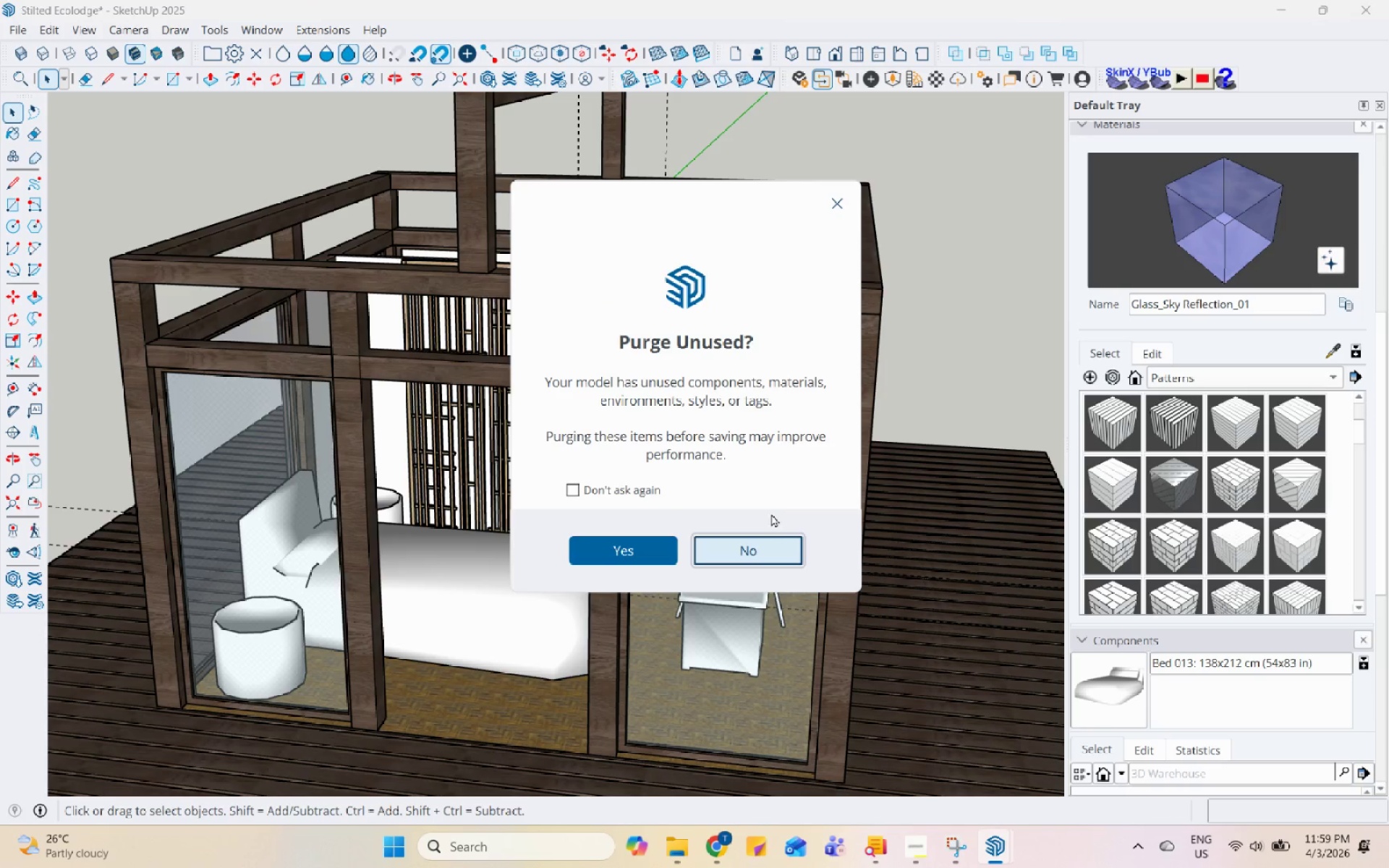 
left_click([769, 539])
 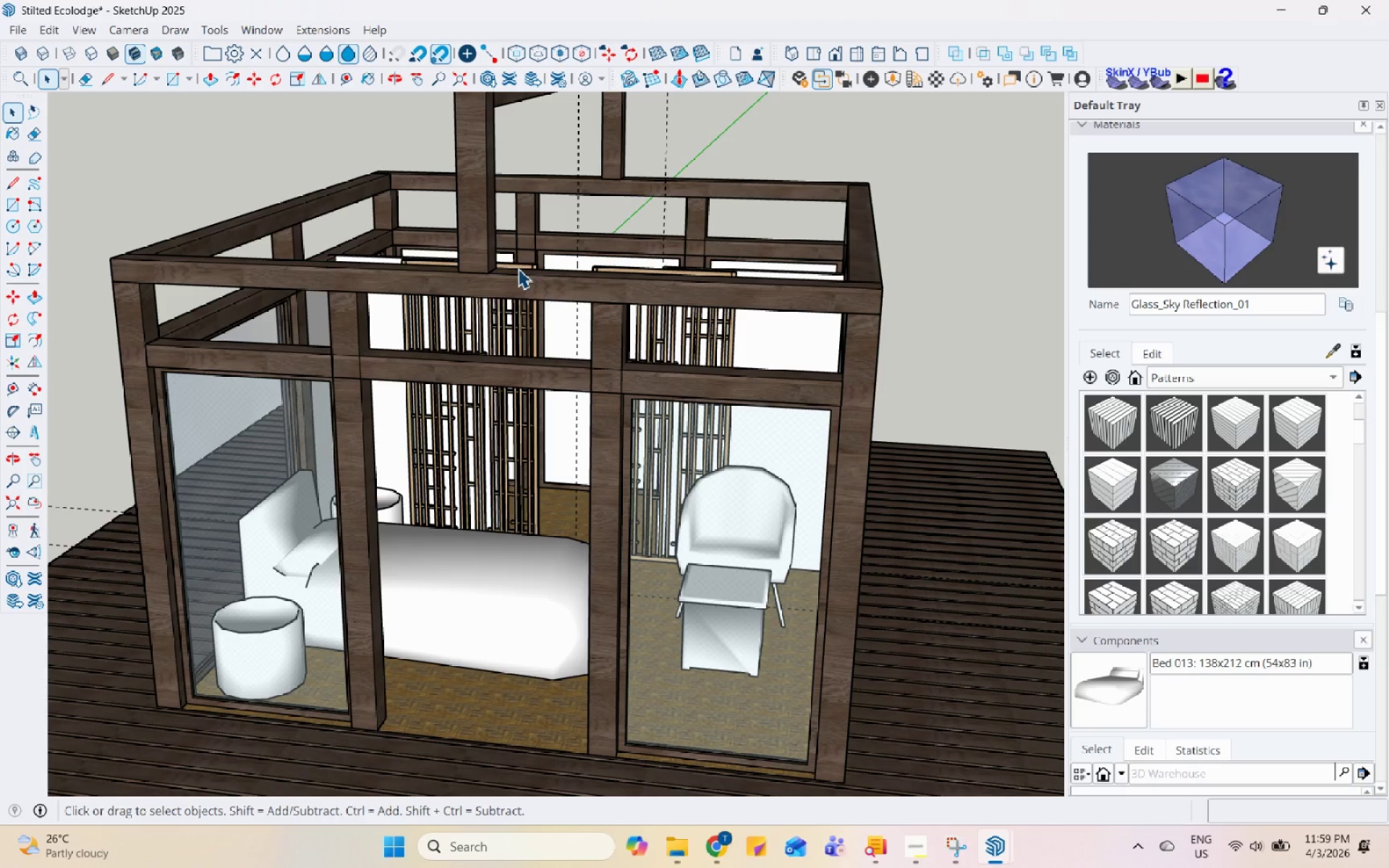 
left_click([221, 155])
 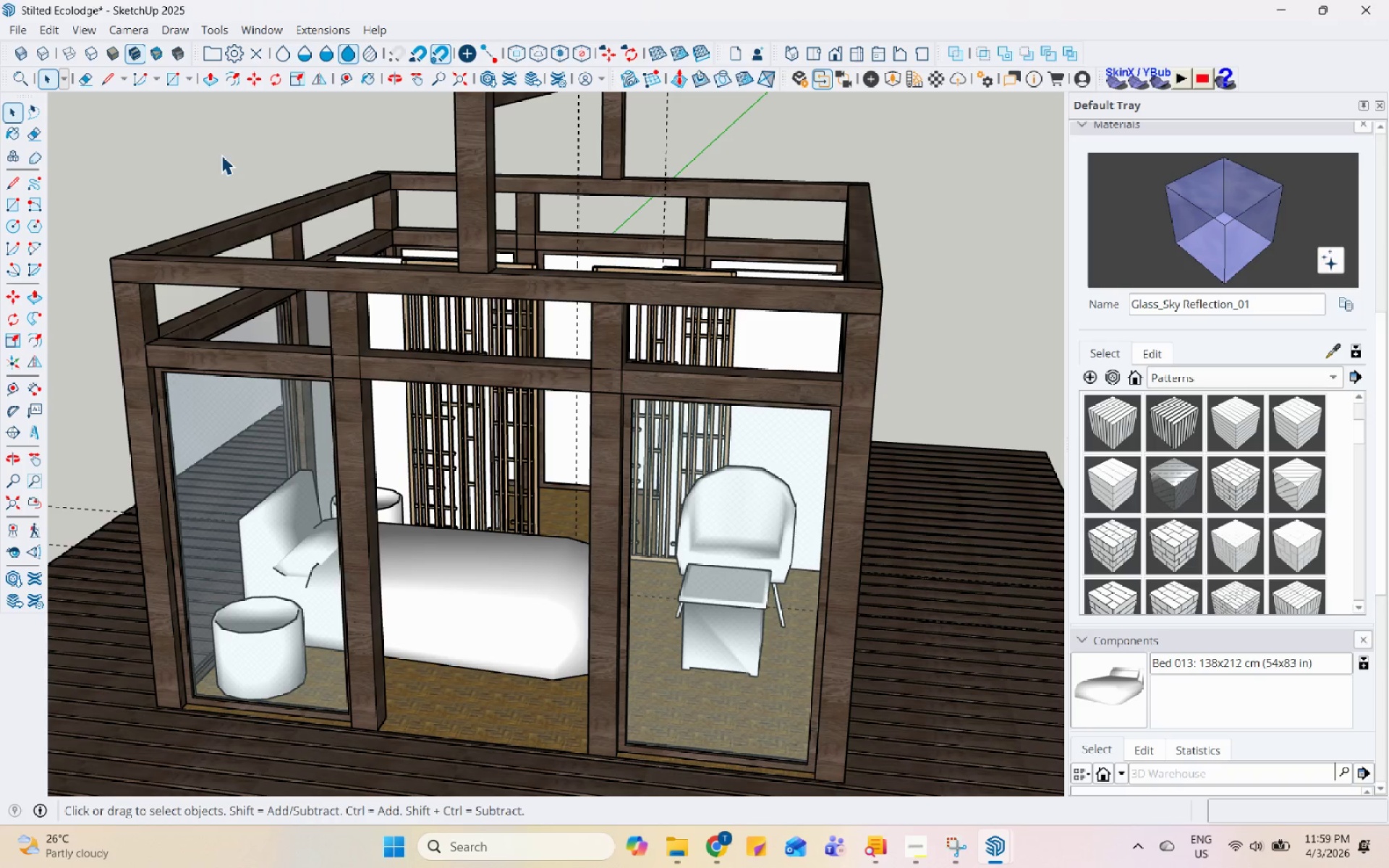 
key(Control+S)
 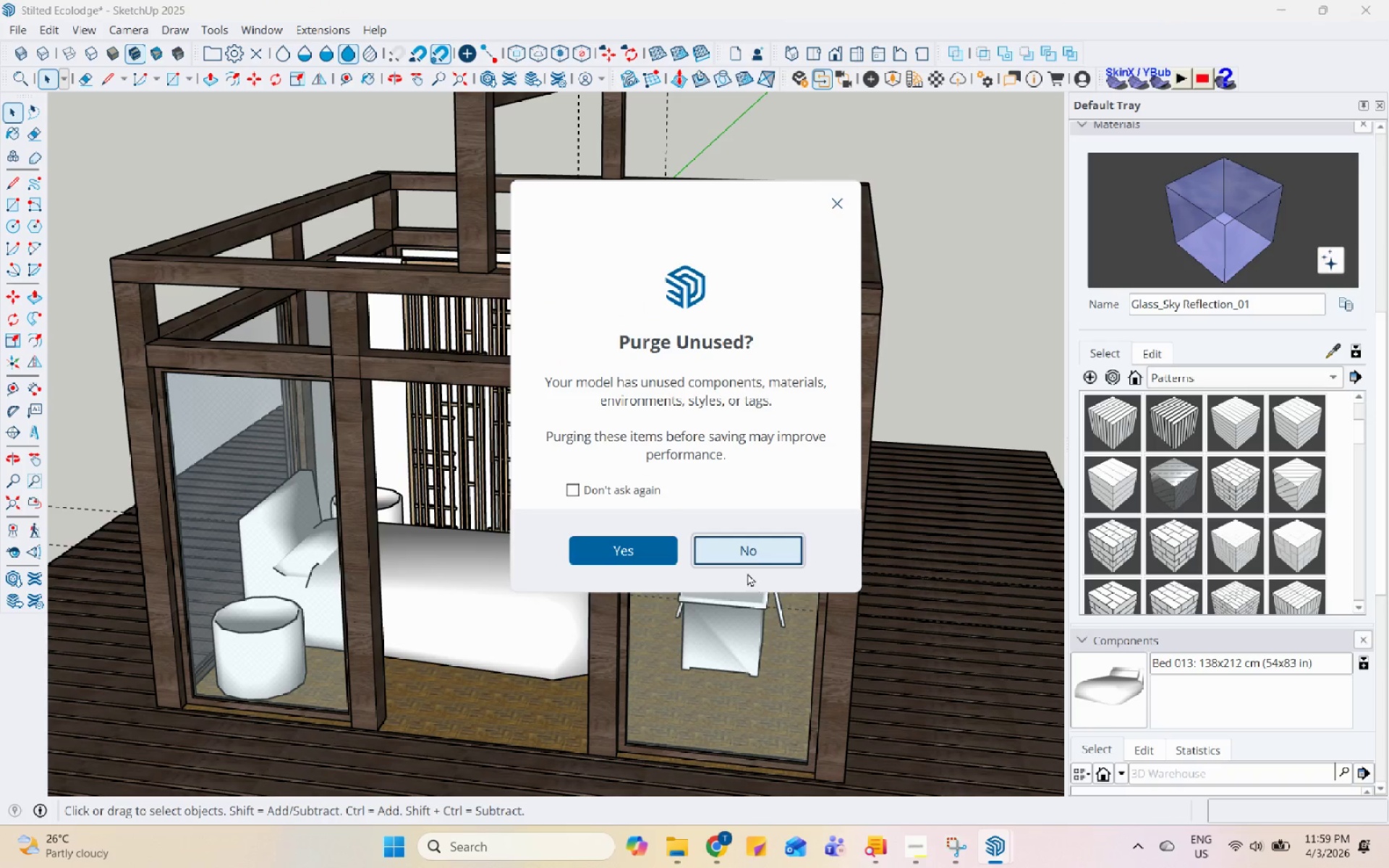 
left_click([757, 553])
 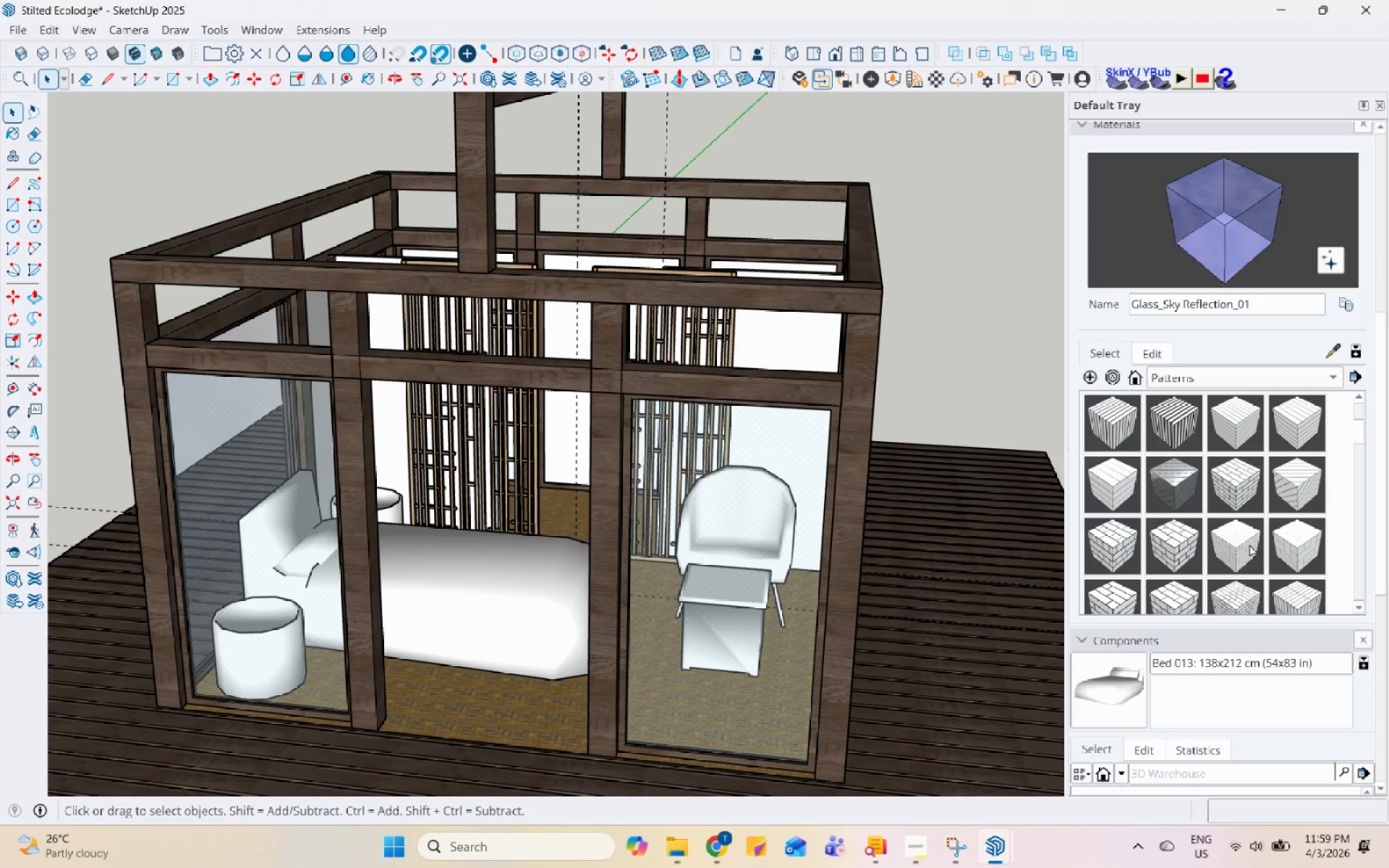 
scroll: coordinate [1228, 467], scroll_direction: down, amount: 5.0
 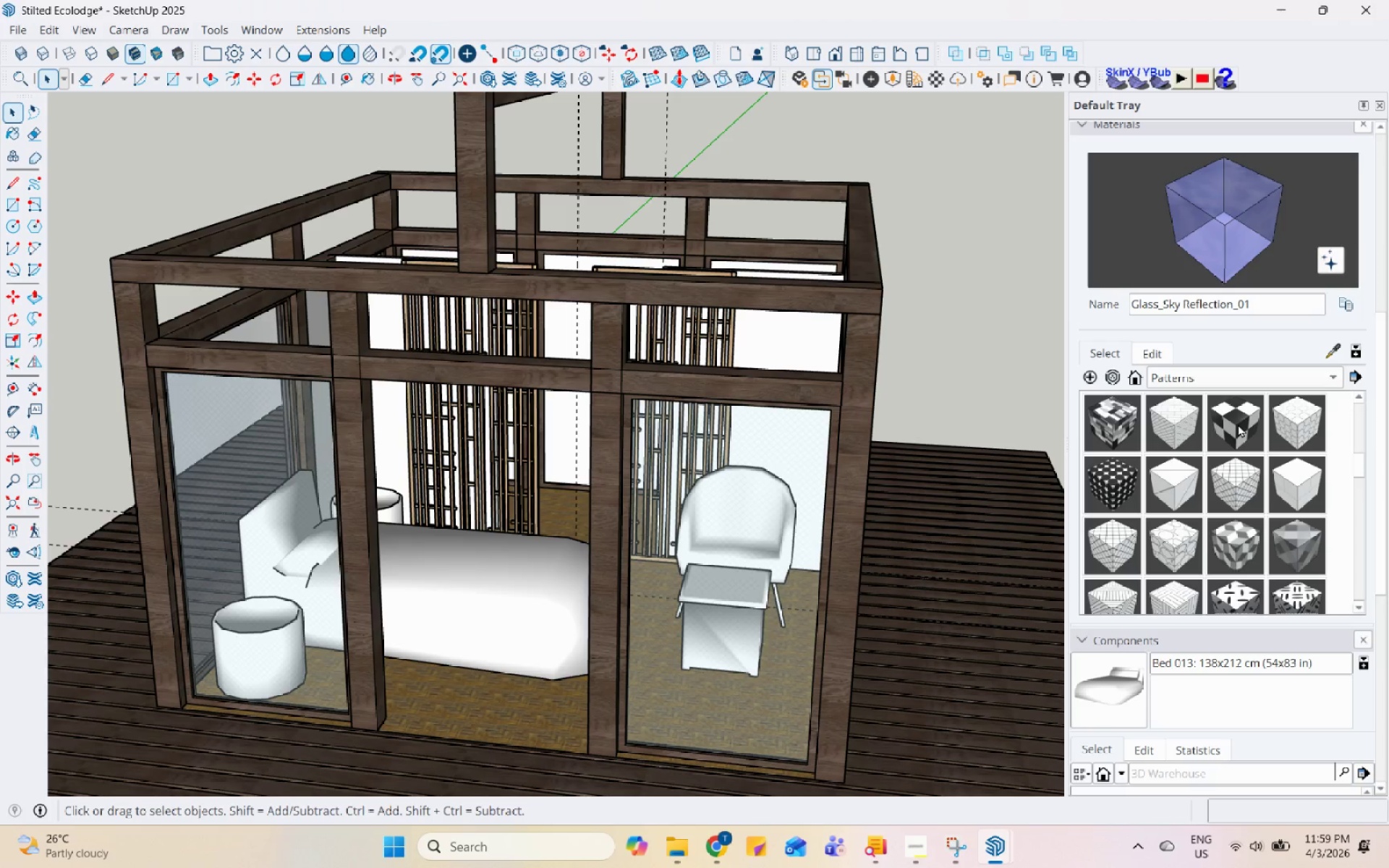 
left_click([1265, 377])
 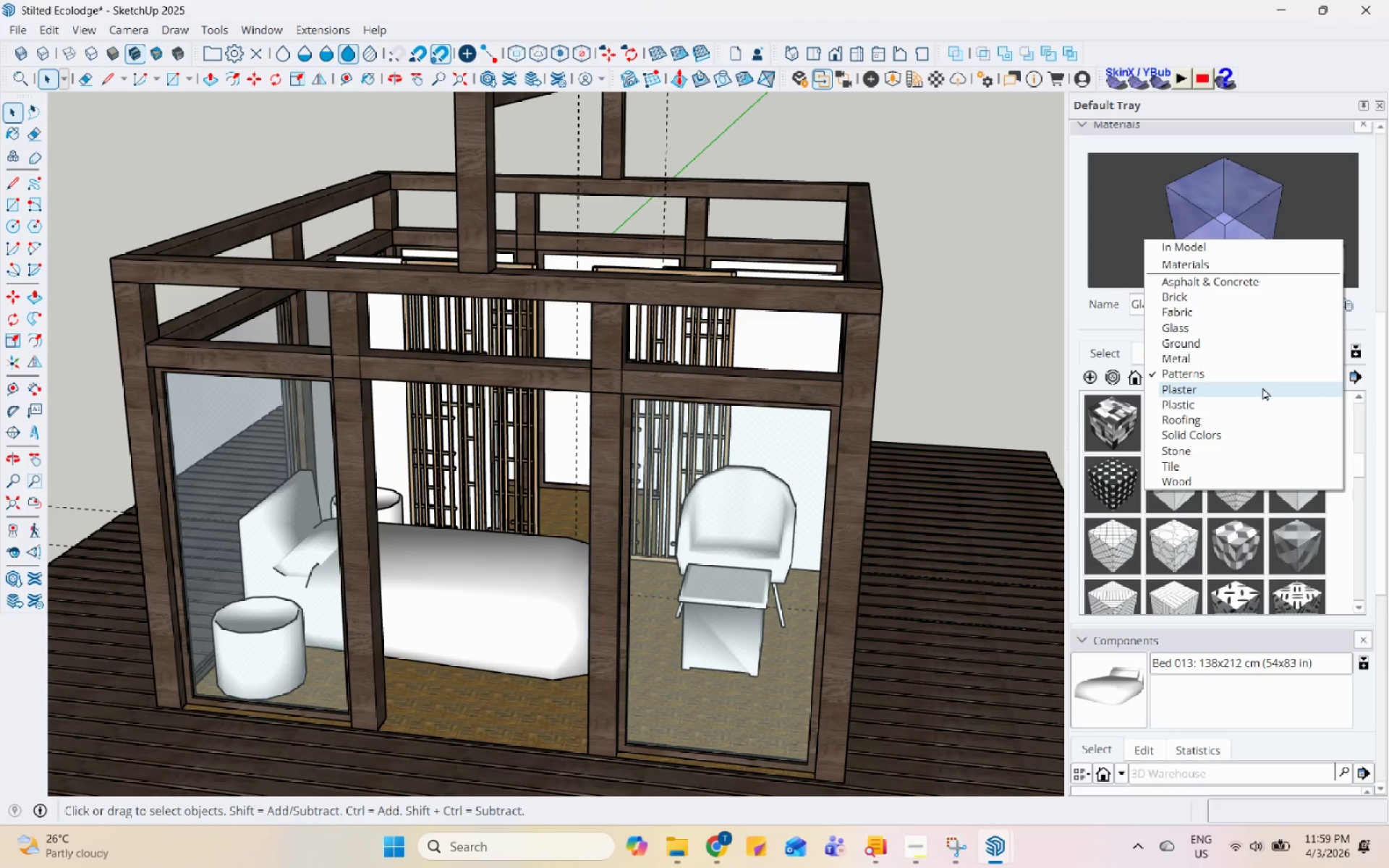 
left_click([1262, 388])
 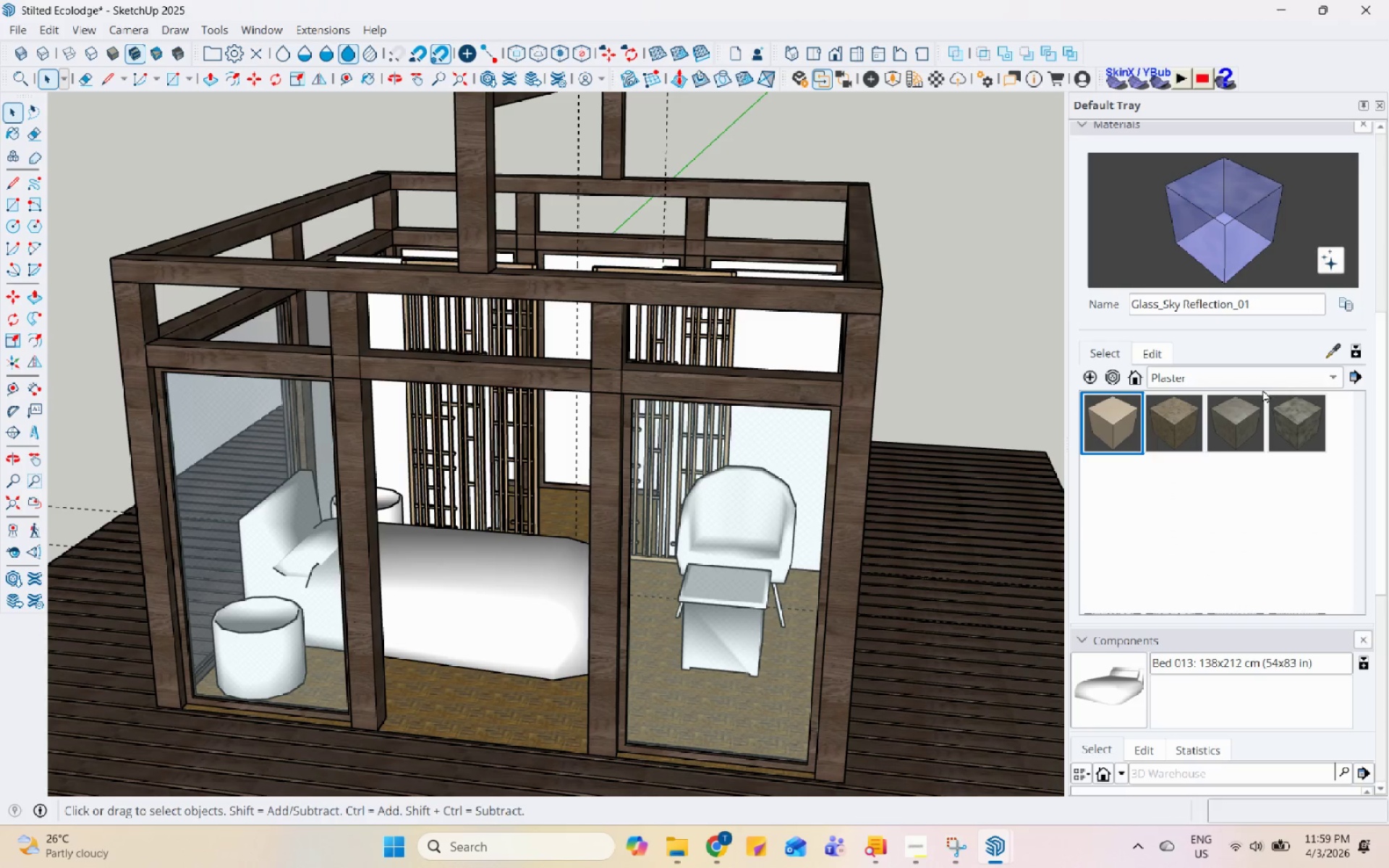 
left_click([1263, 388])
 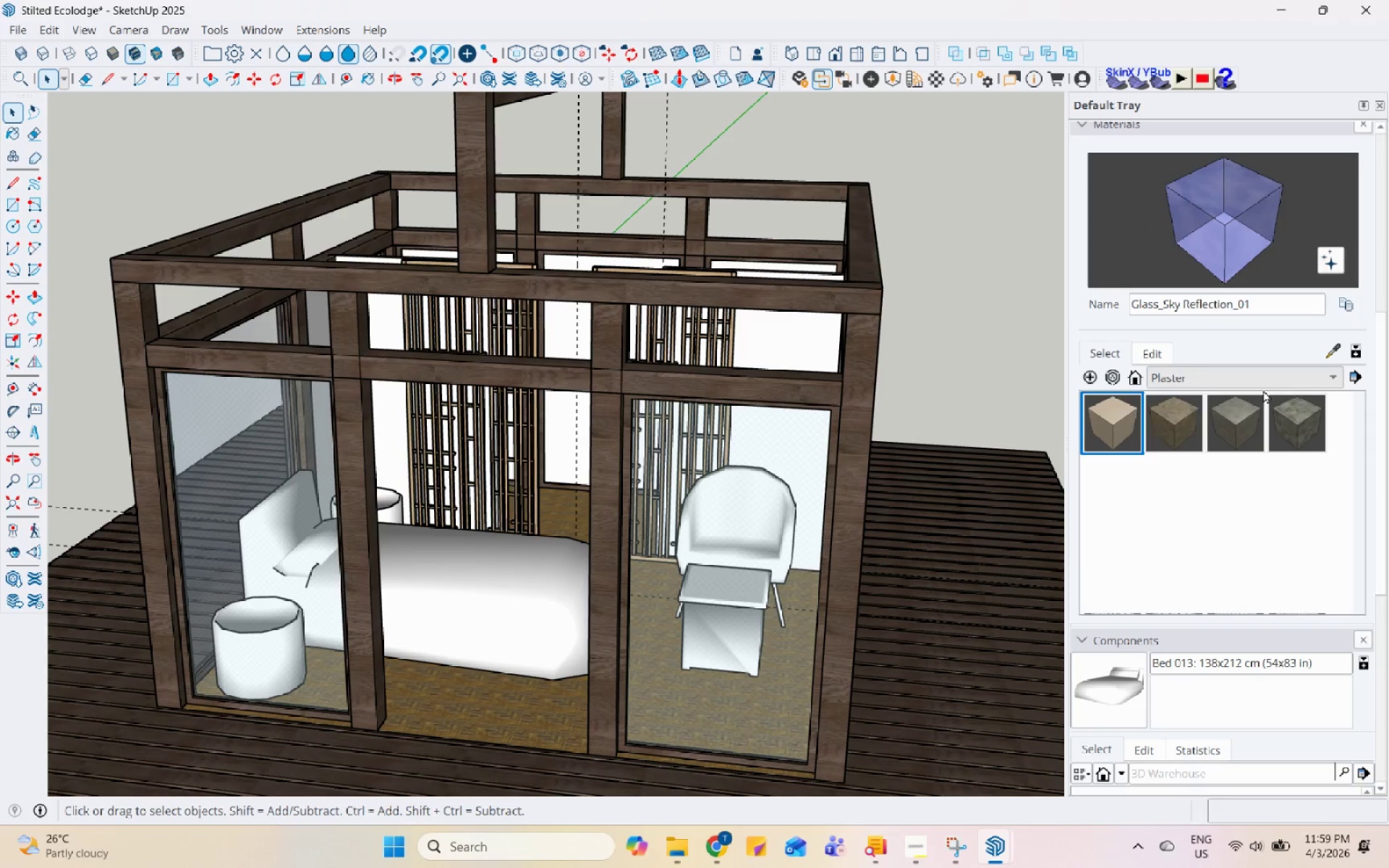 
double_click([1267, 388])
 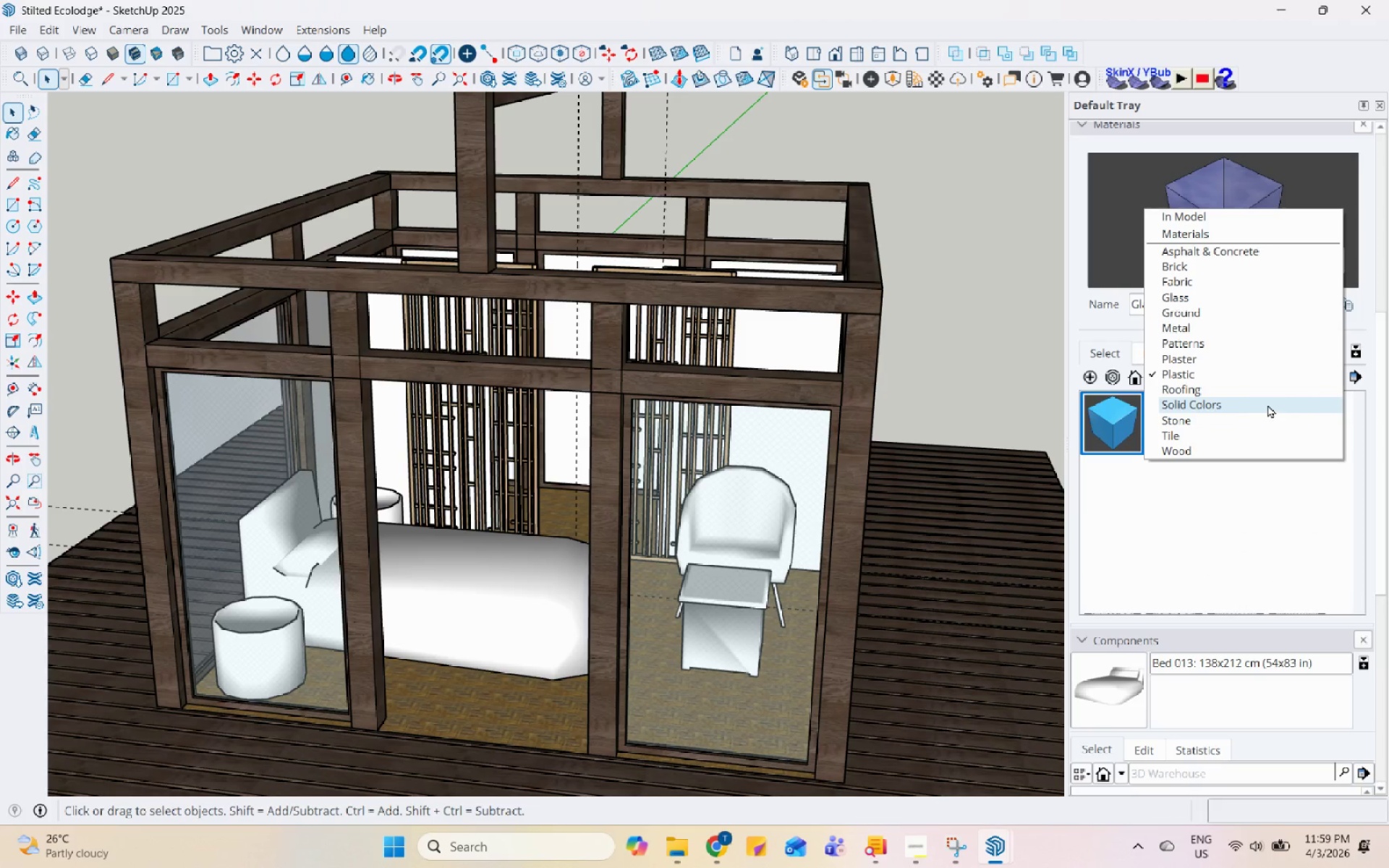 
left_click([1267, 404])
 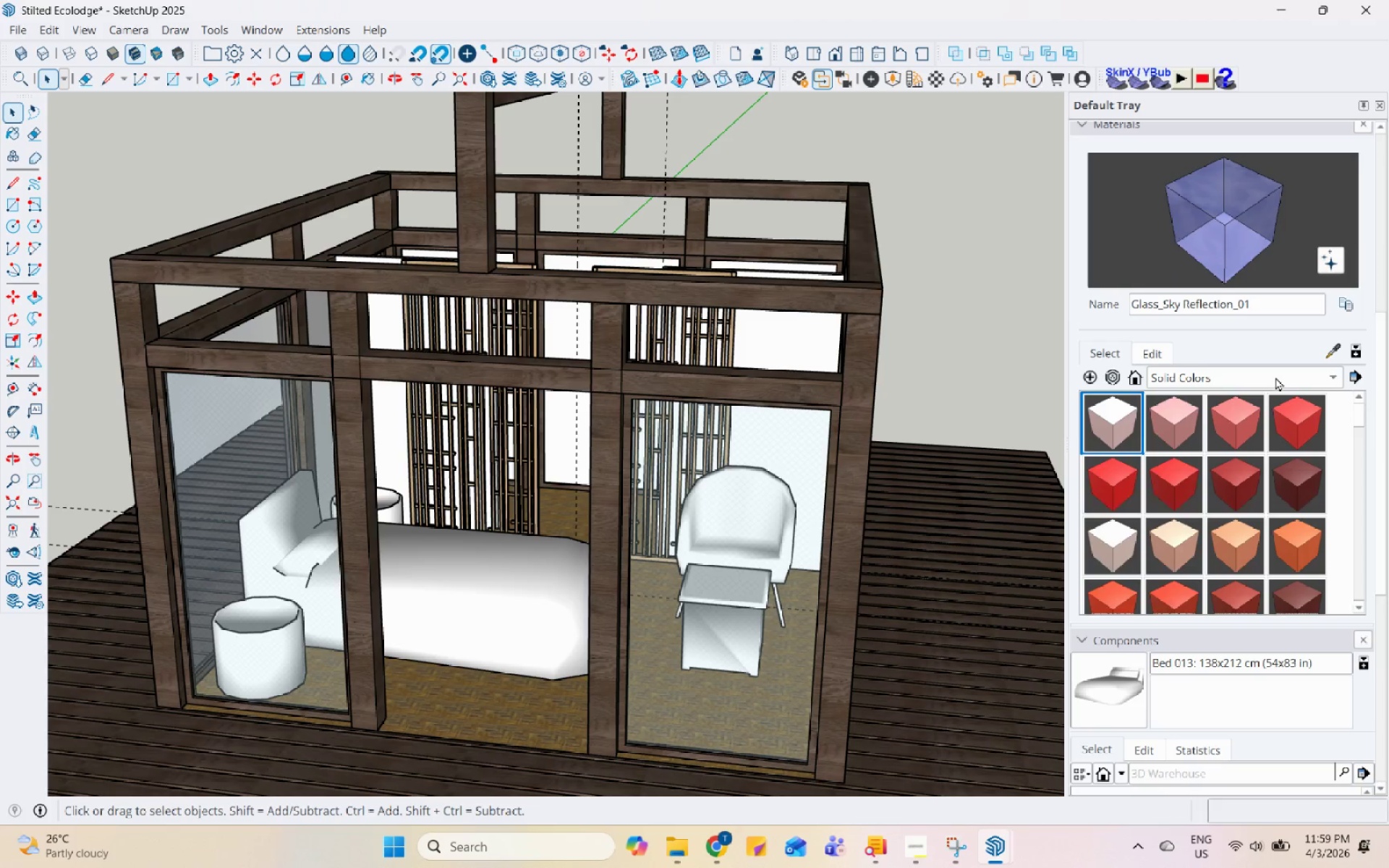 
left_click([1276, 377])
 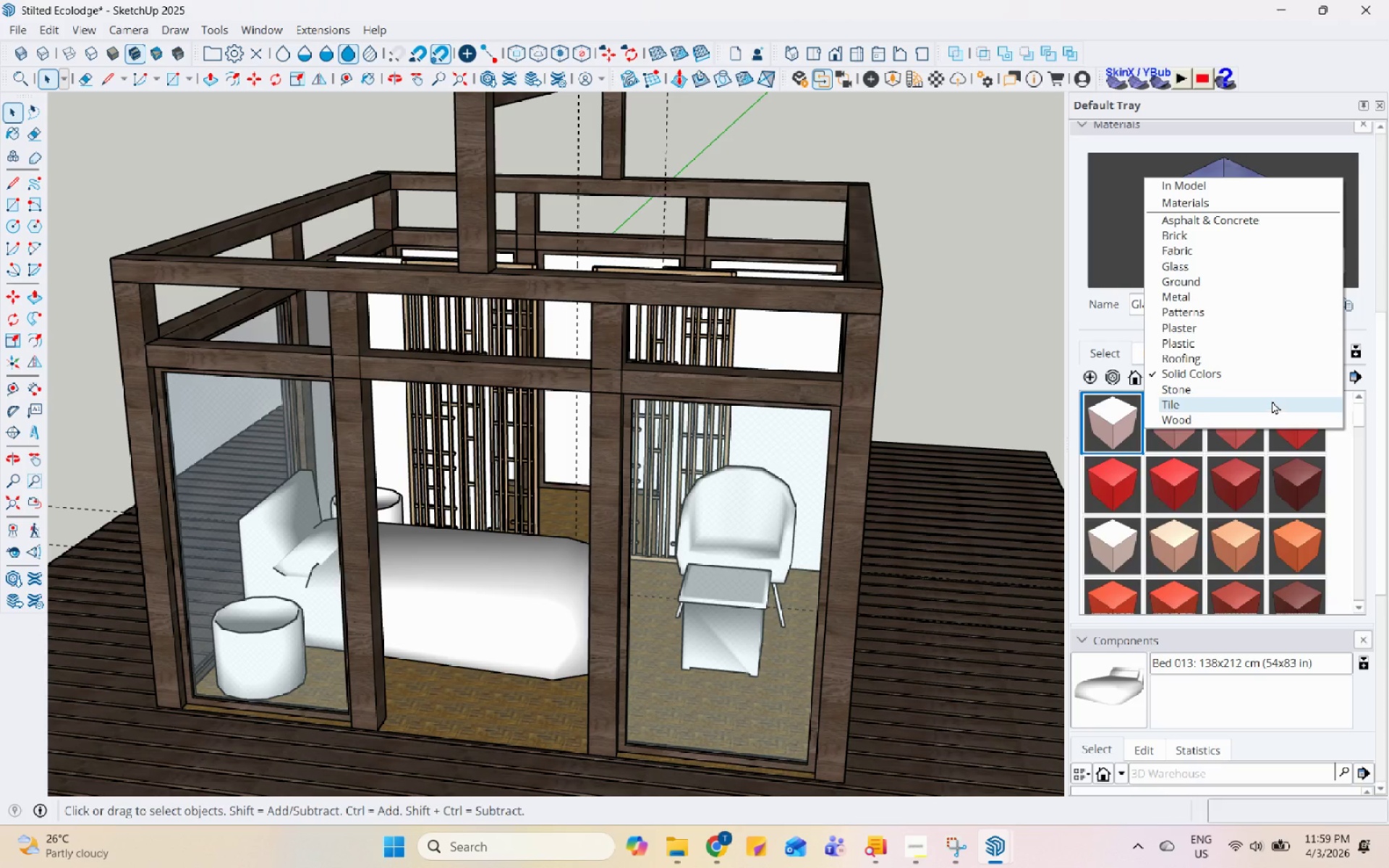 
left_click([1275, 393])
 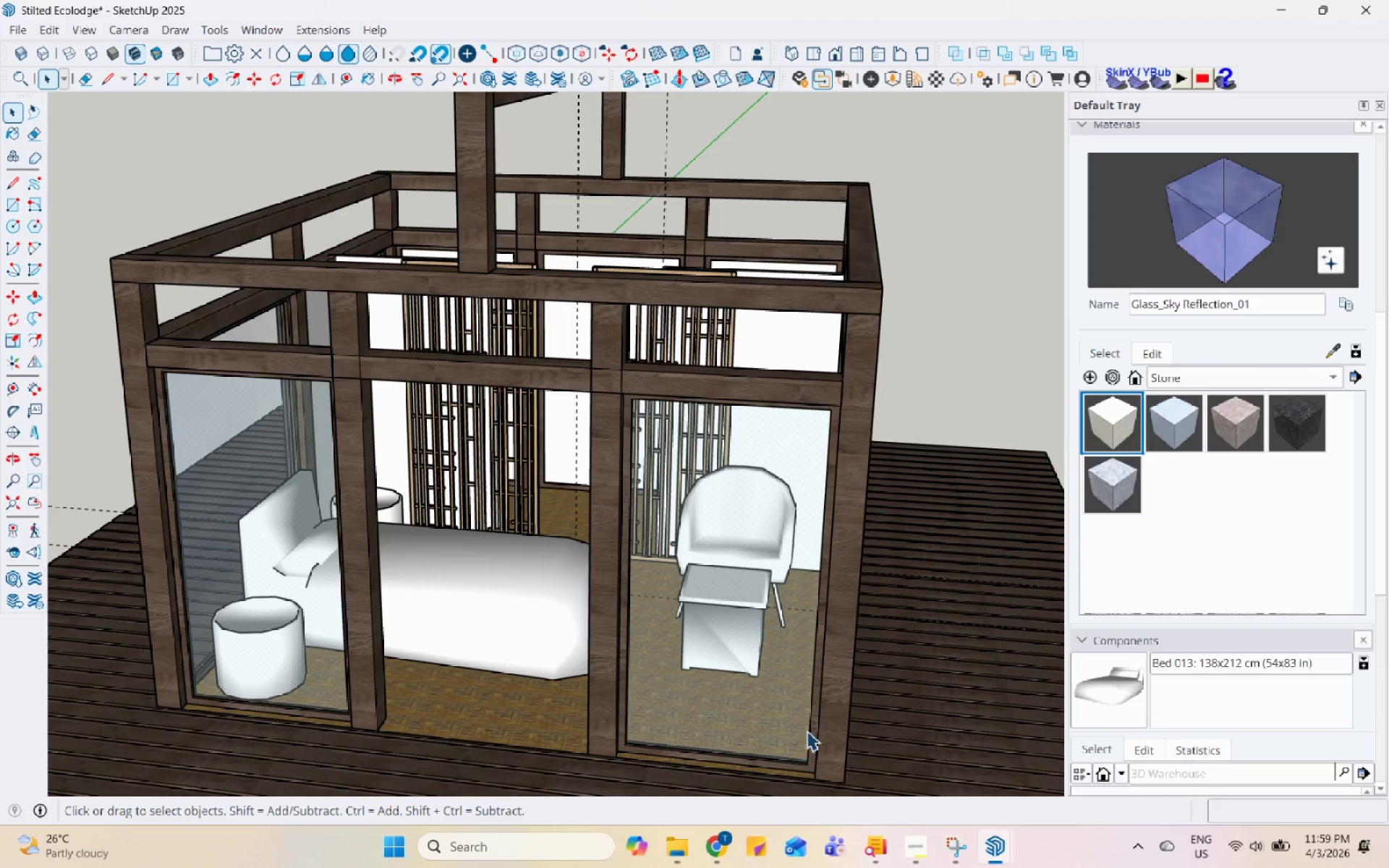 
scroll: coordinate [766, 412], scroll_direction: up, amount: 1.0
 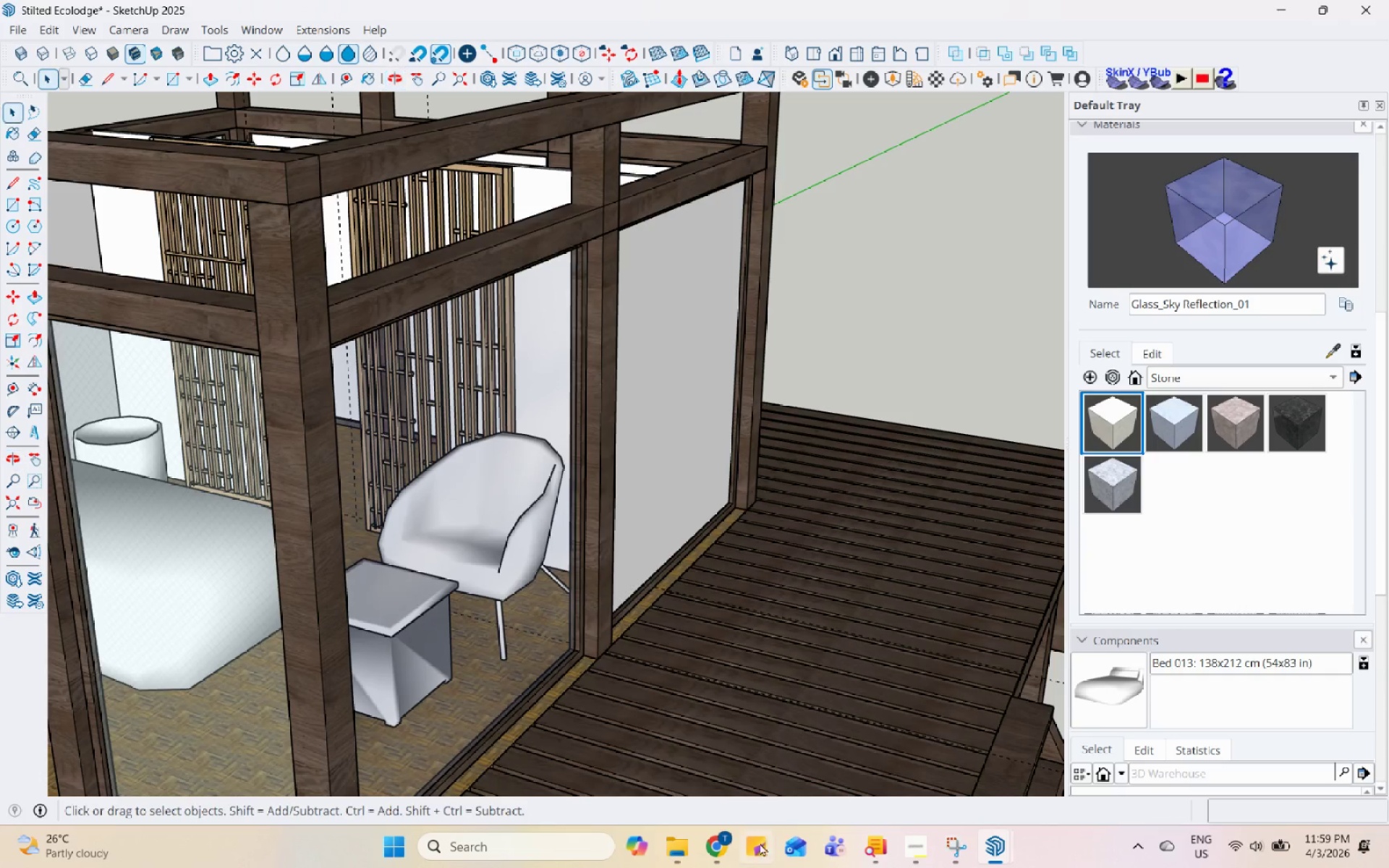 
left_click([727, 844])
 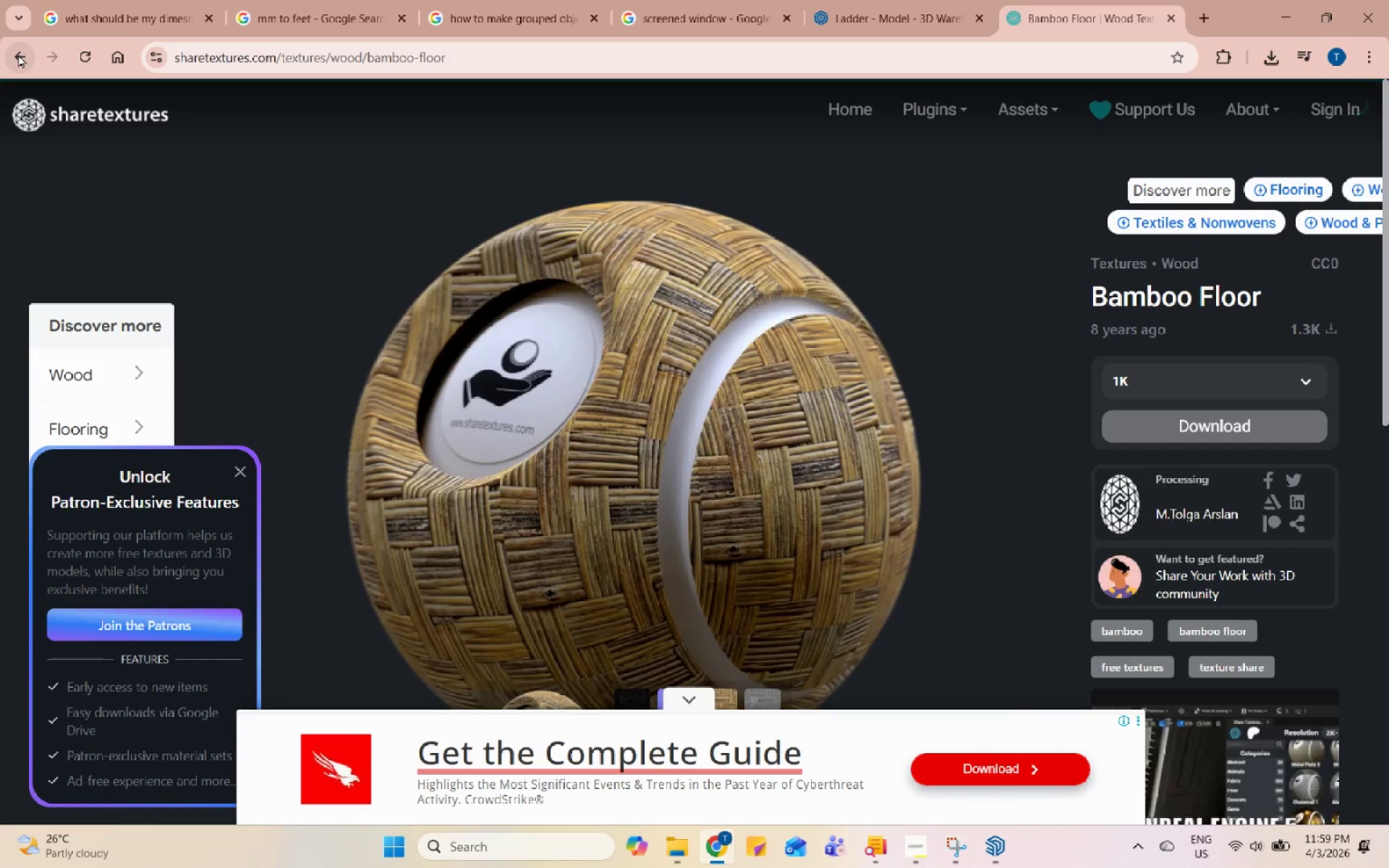 
left_click([18, 54])
 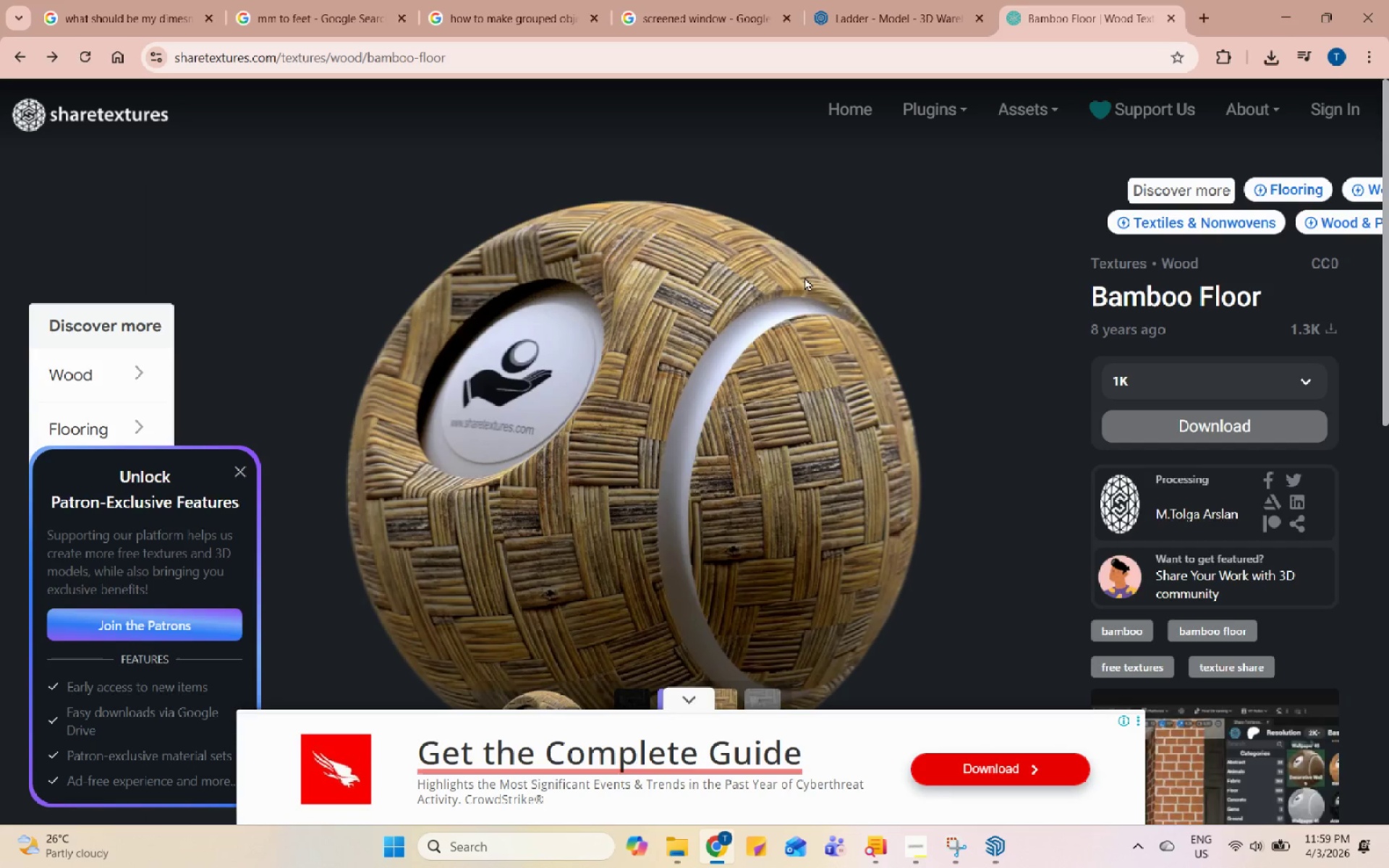 
scroll: coordinate [861, 299], scroll_direction: down, amount: 13.0
 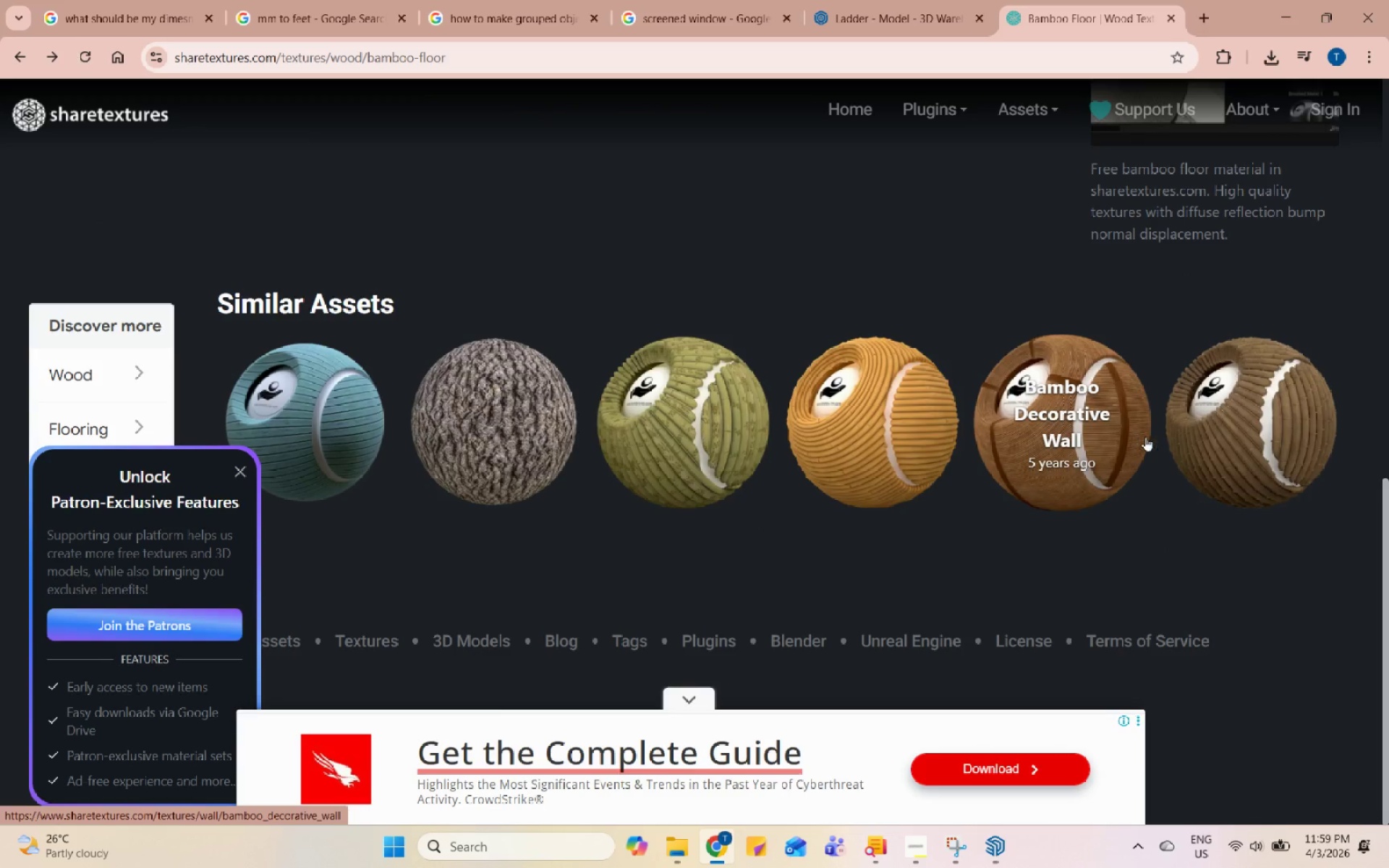 
scroll: coordinate [876, 378], scroll_direction: up, amount: 12.0
 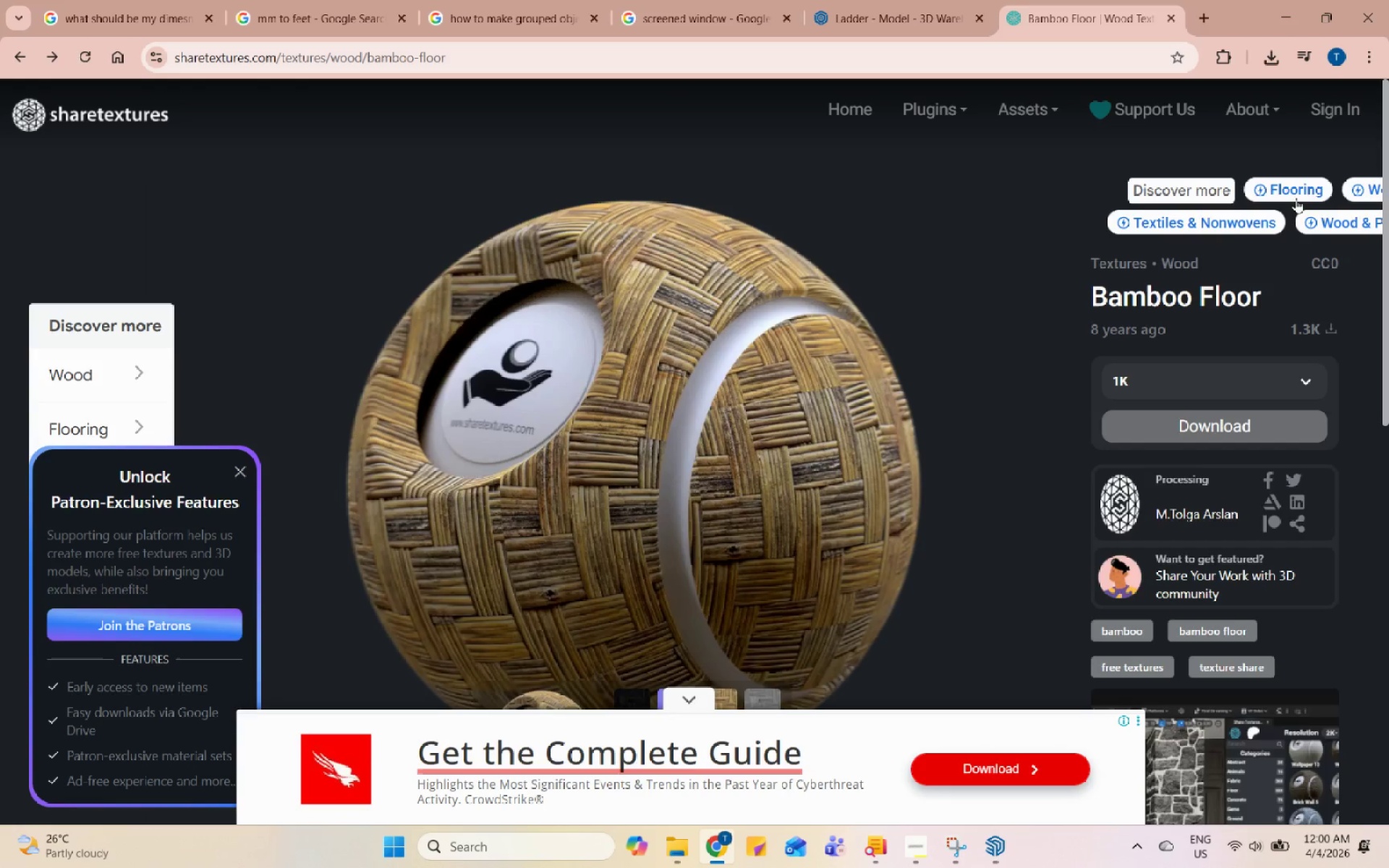 
hold_key(key=ControlLeft, duration=0.58)
scroll: coordinate [747, 373], scroll_direction: down, amount: 1.0
 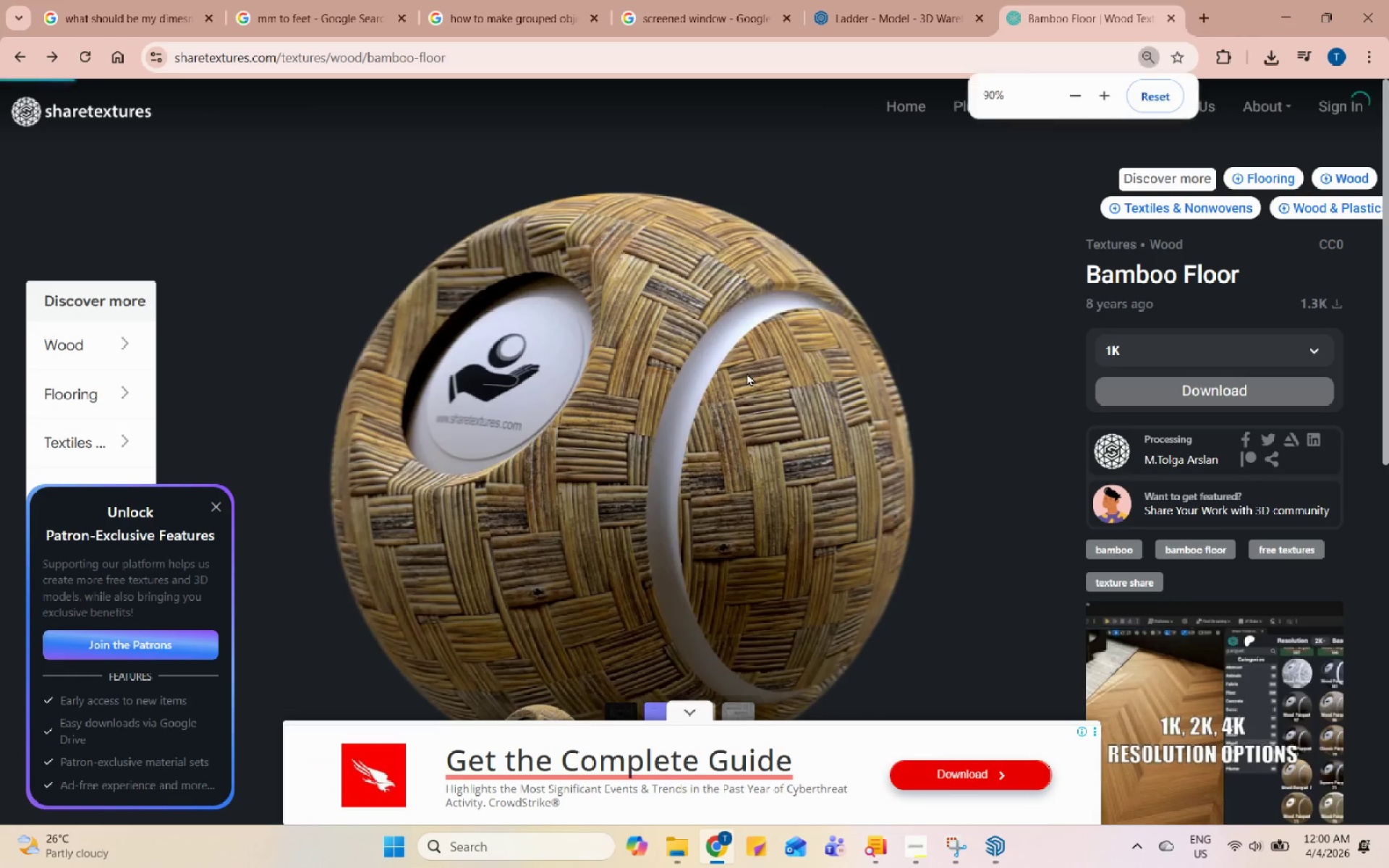 
left_click([212, 506])
 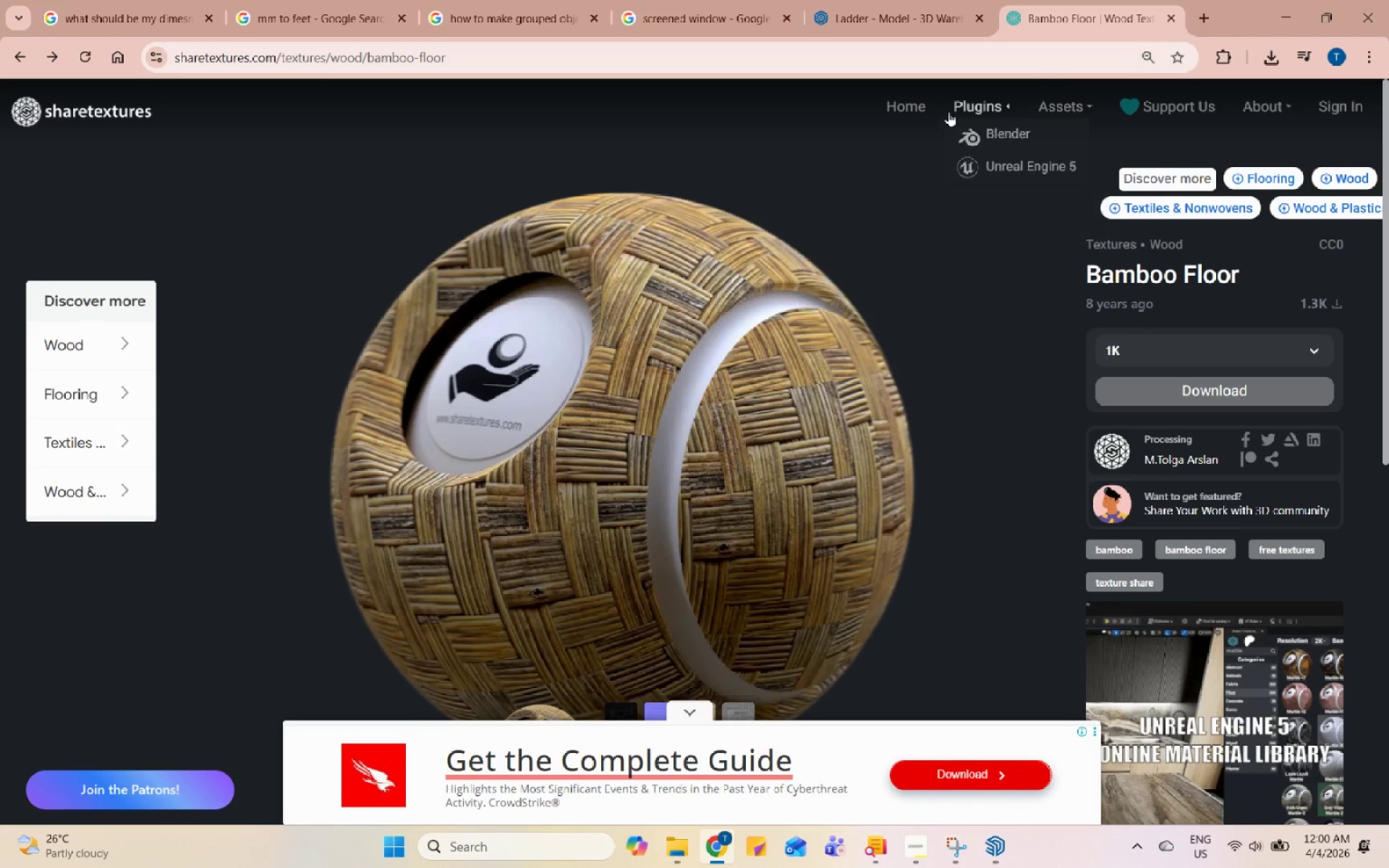 
left_click([903, 117])
 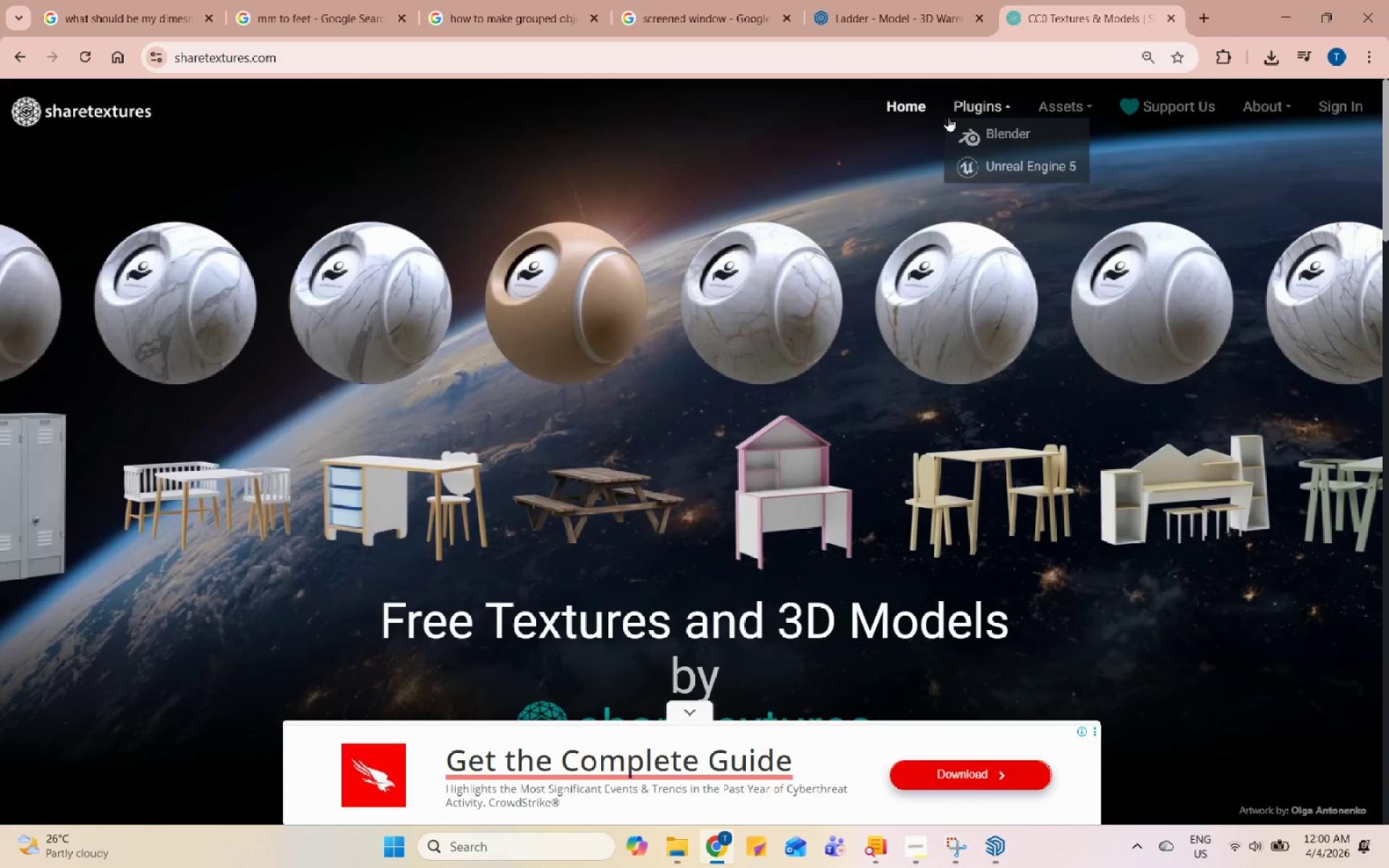 
double_click([915, 114])
 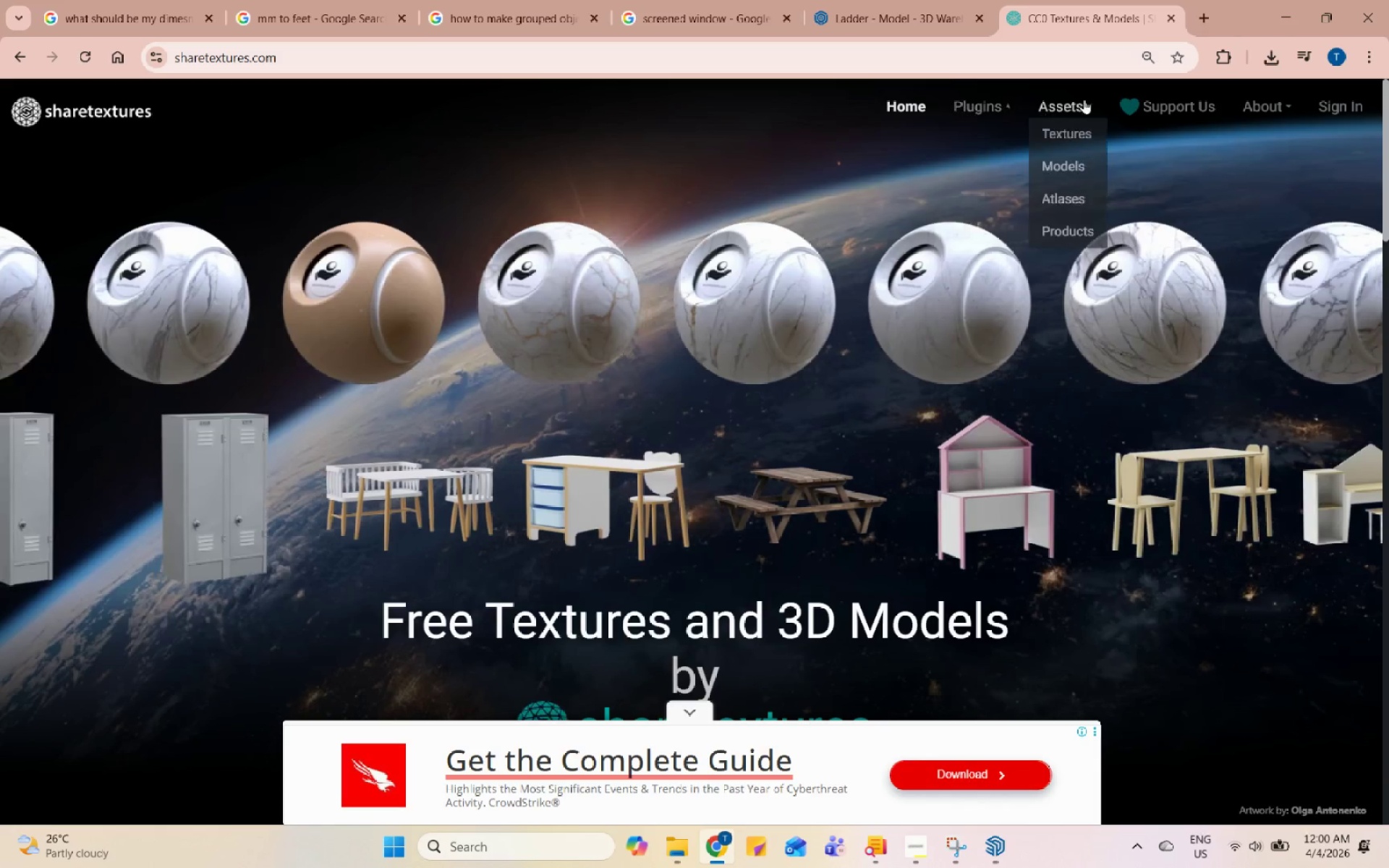 
left_click([1091, 127])
 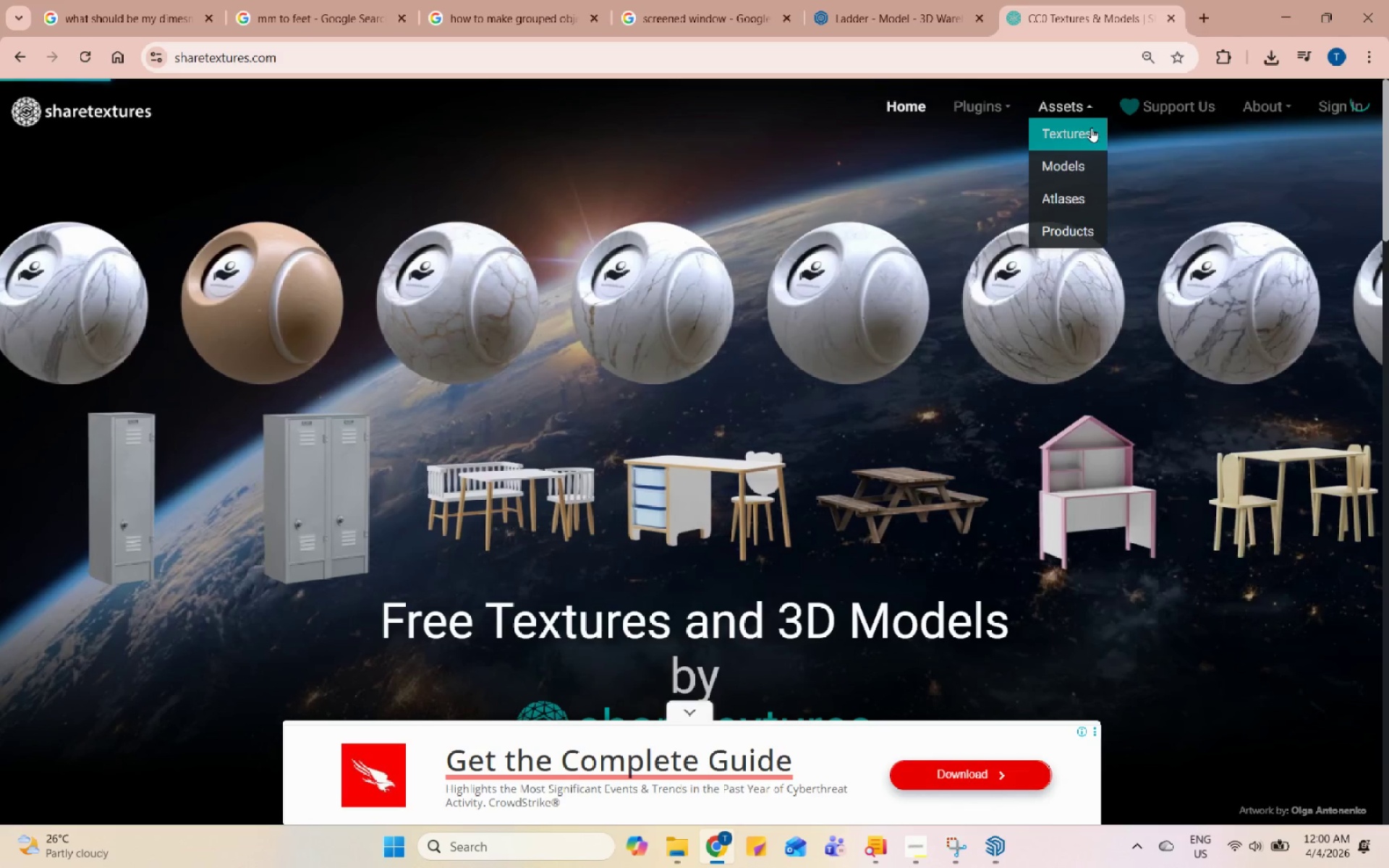 
left_click([922, 0])
 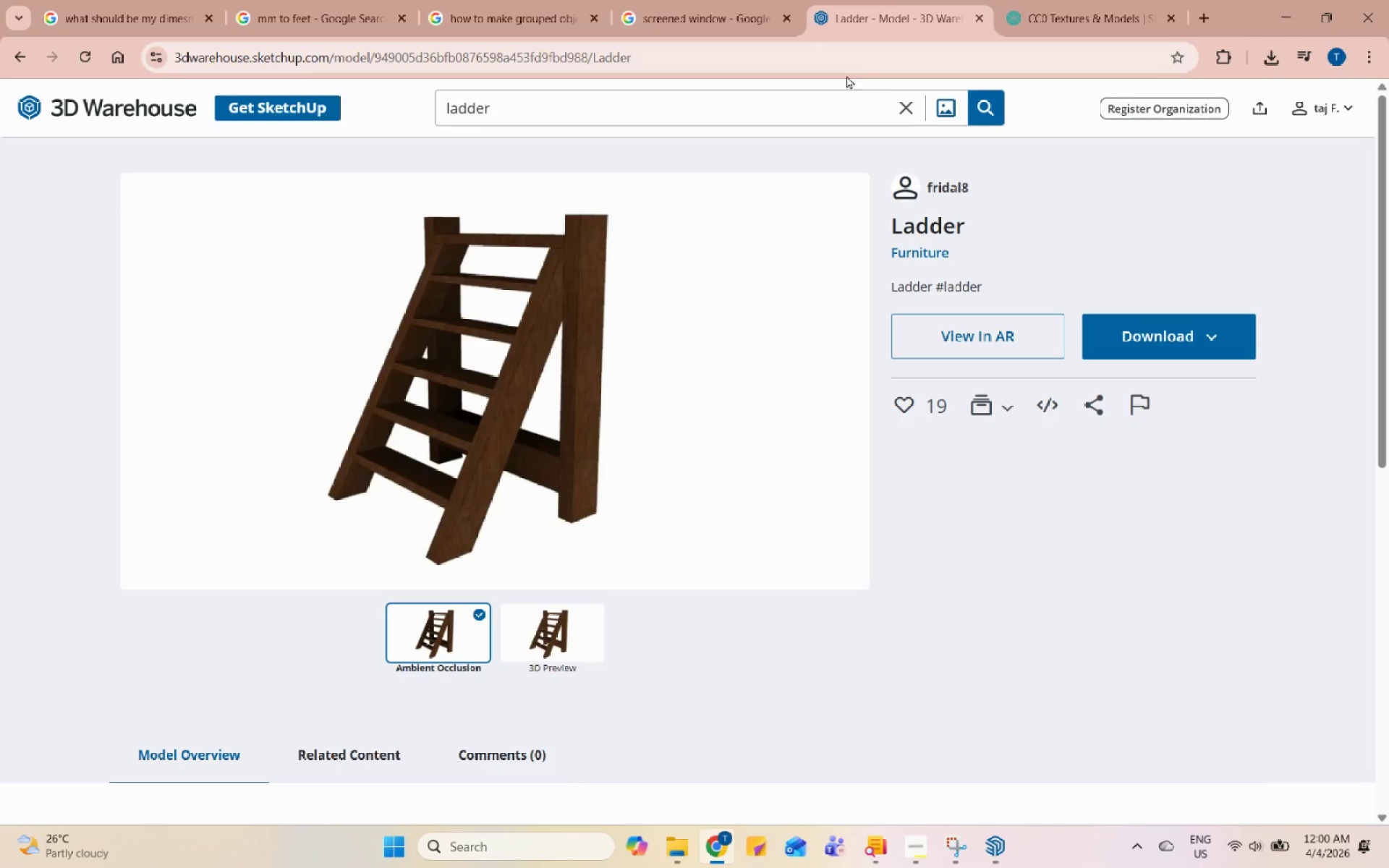 
left_click([771, 6])
 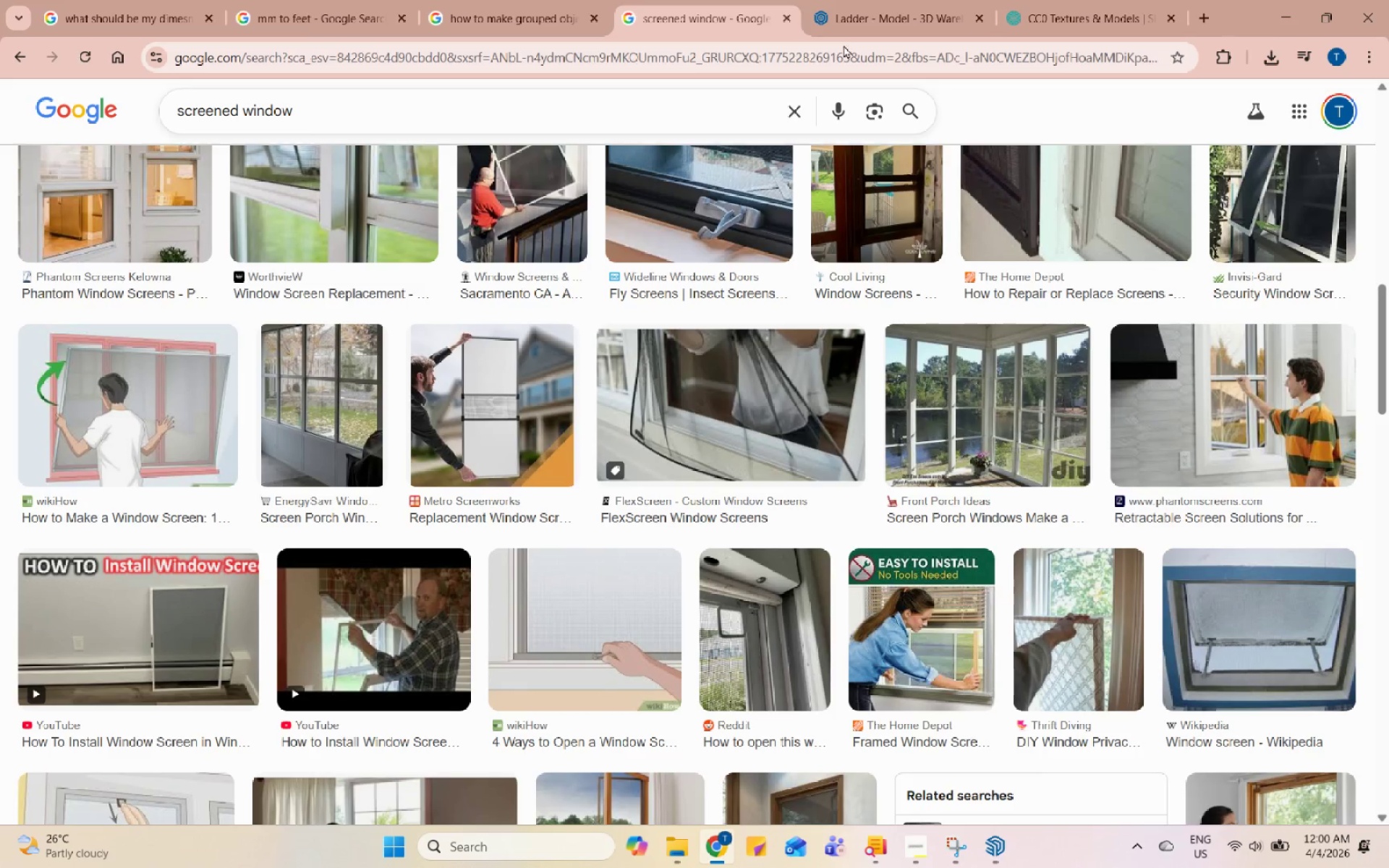 
left_click([1110, 0])
 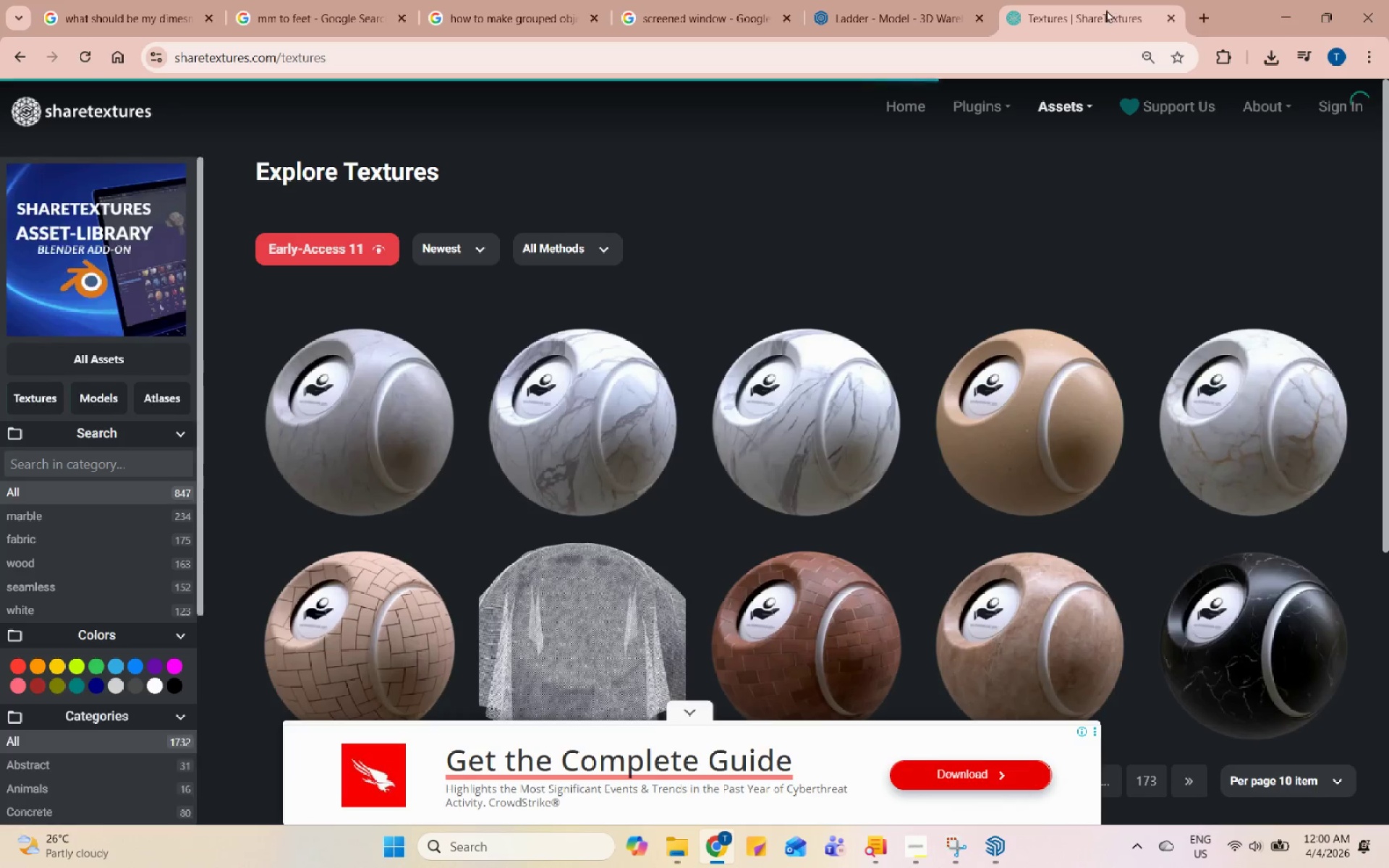 
scroll: coordinate [1035, 401], scroll_direction: down, amount: 4.0
 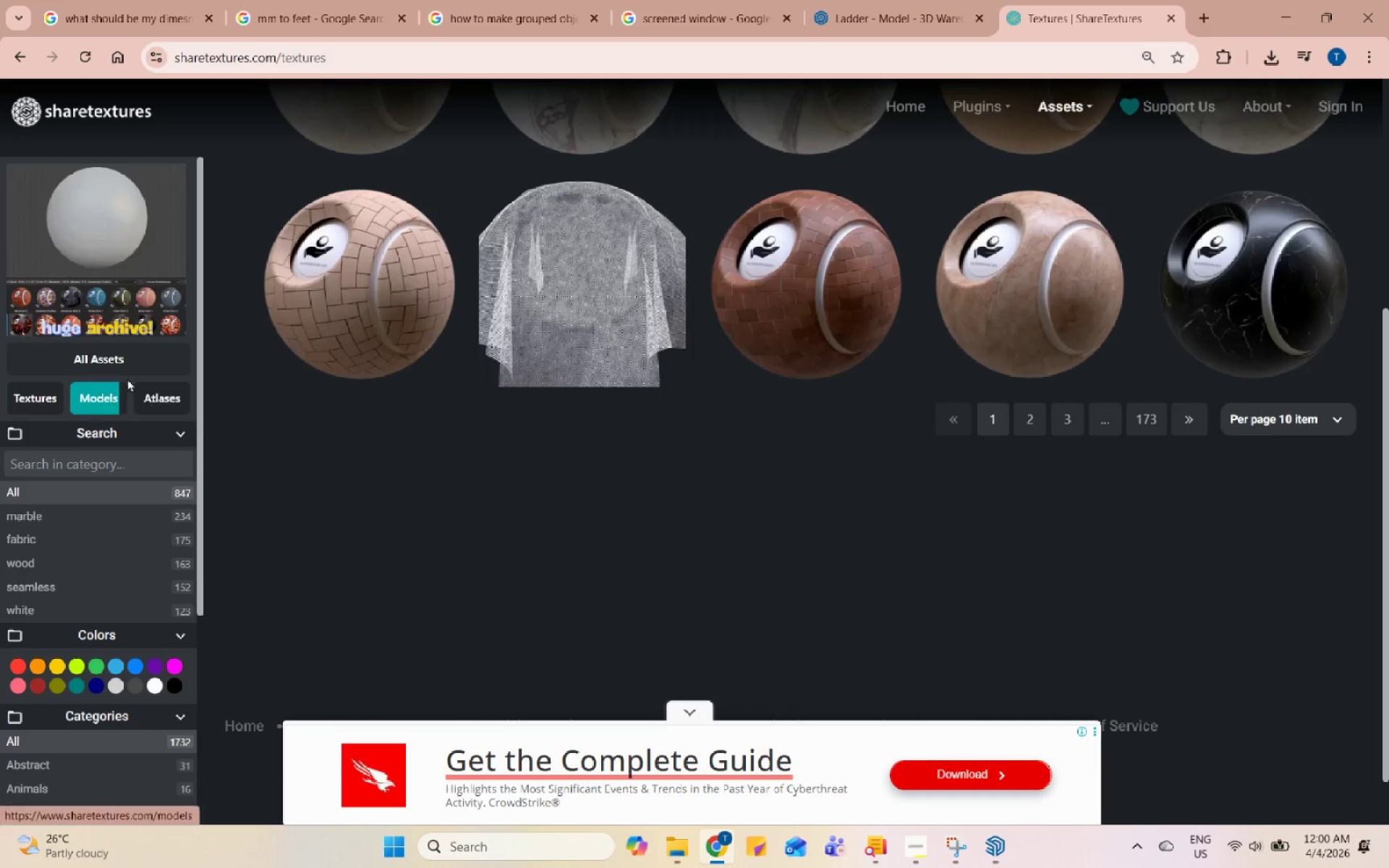 
left_click([129, 469])
 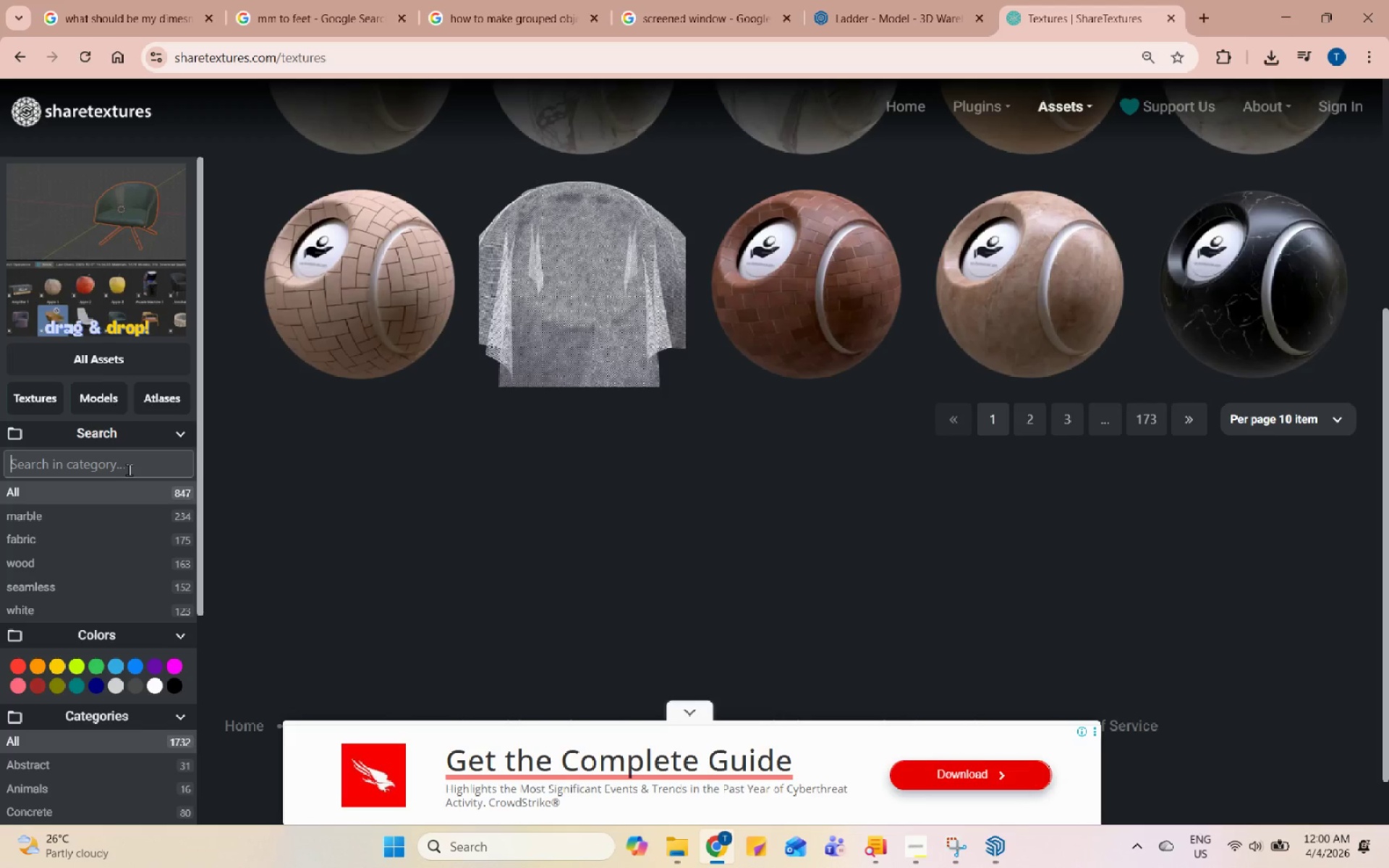 
wait(9.3)
 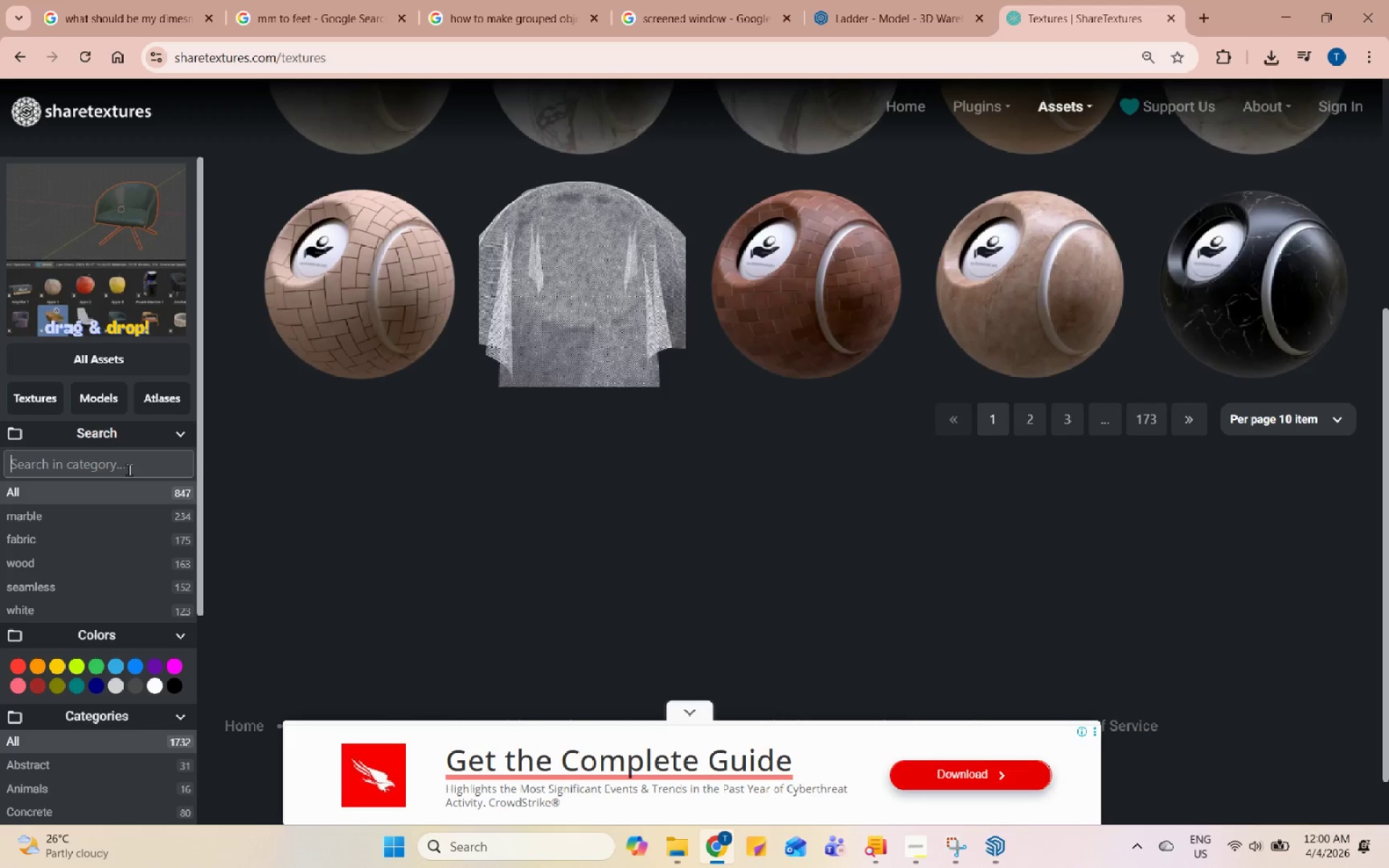 
left_click([951, 845])
 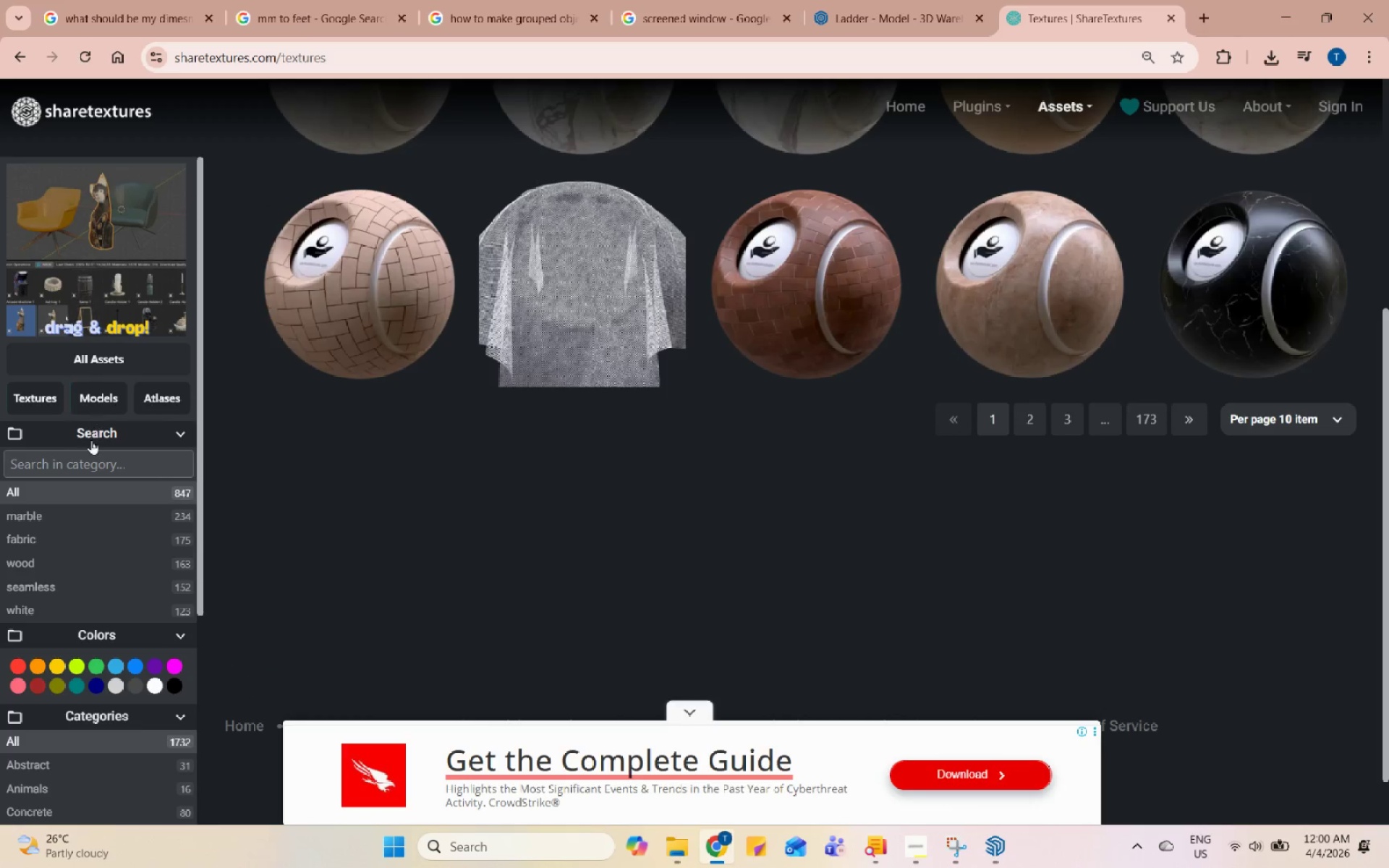 
left_click([109, 463])
 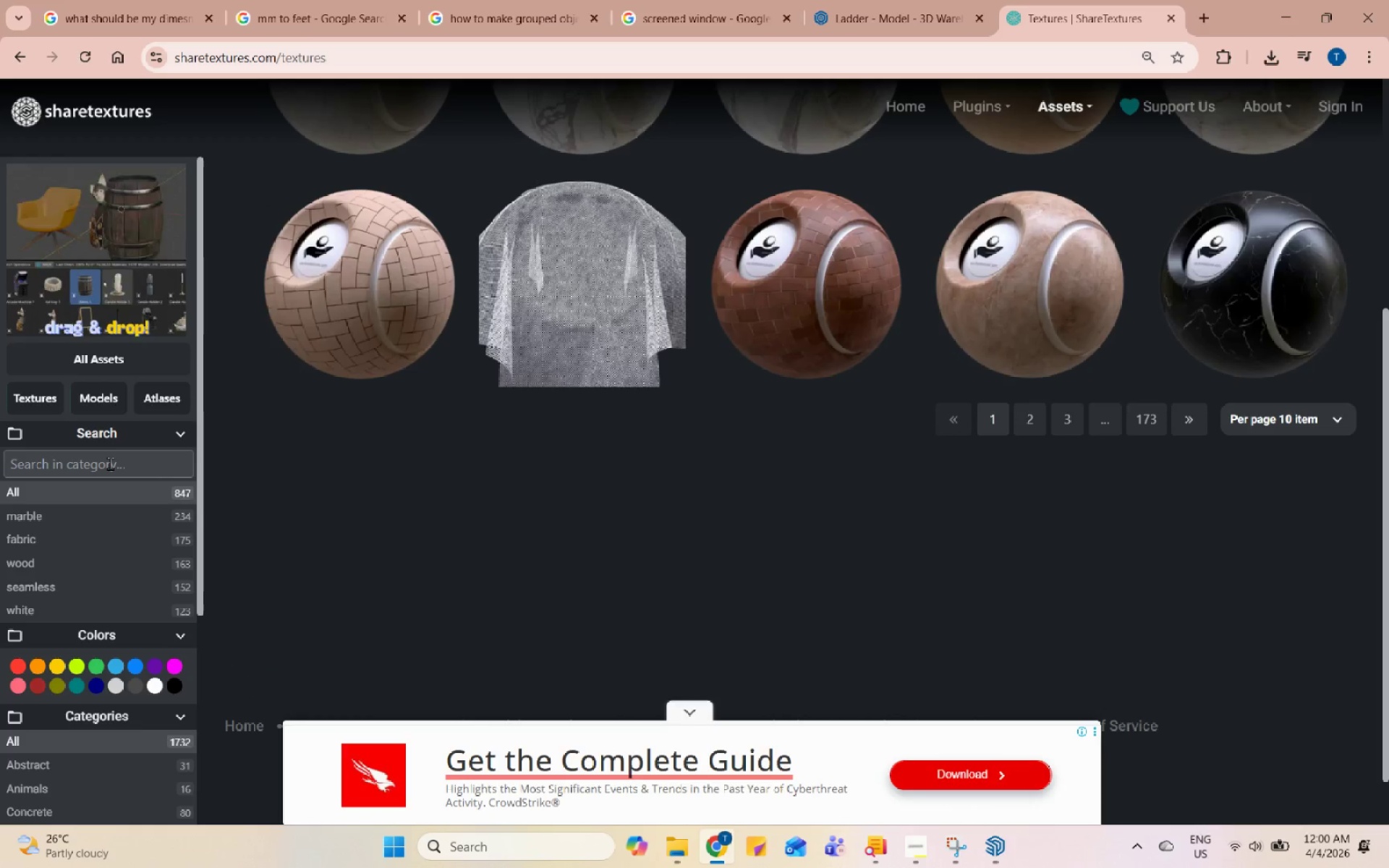 
type(matt)
key(Backspace)
 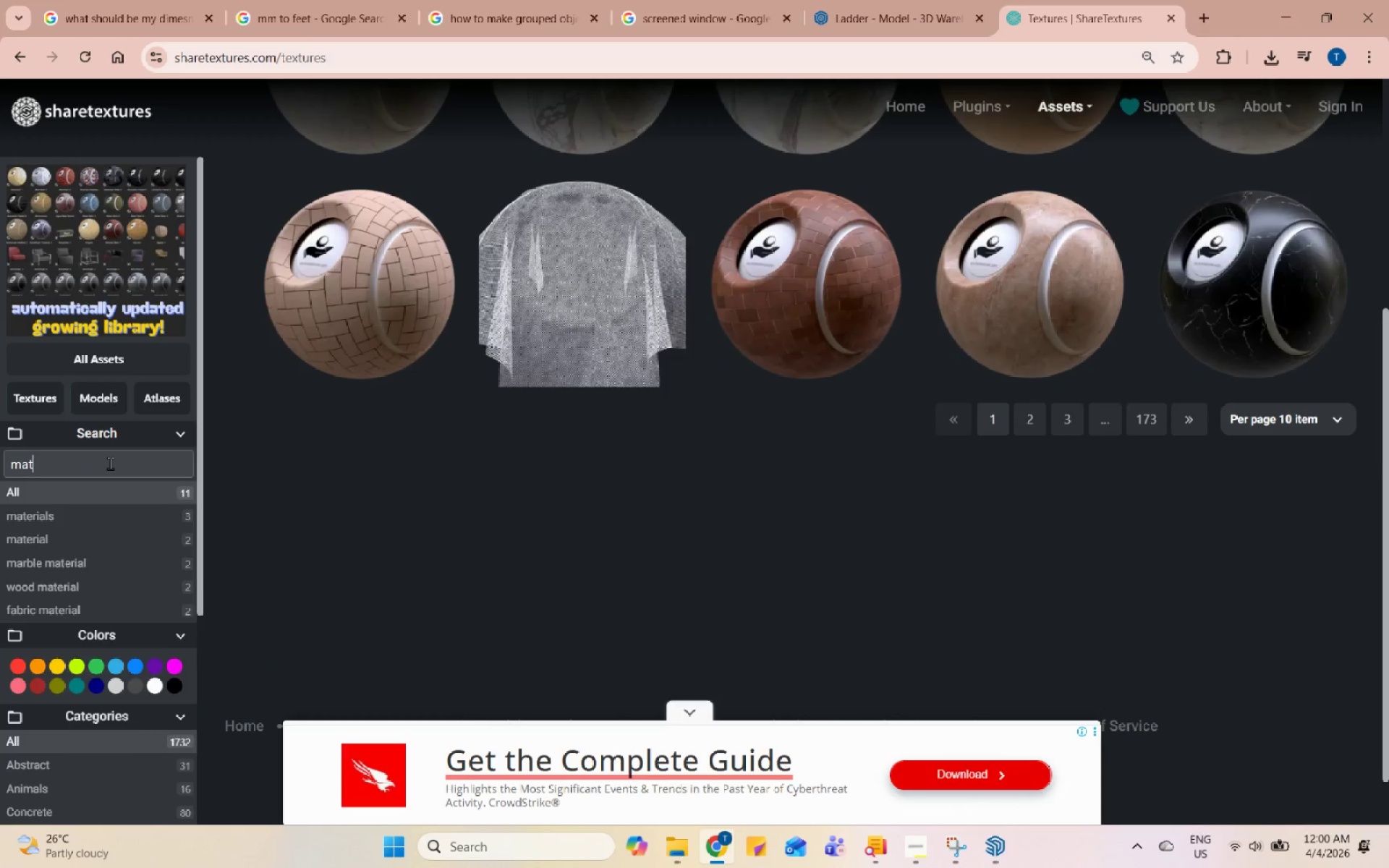 
key(Enter)
 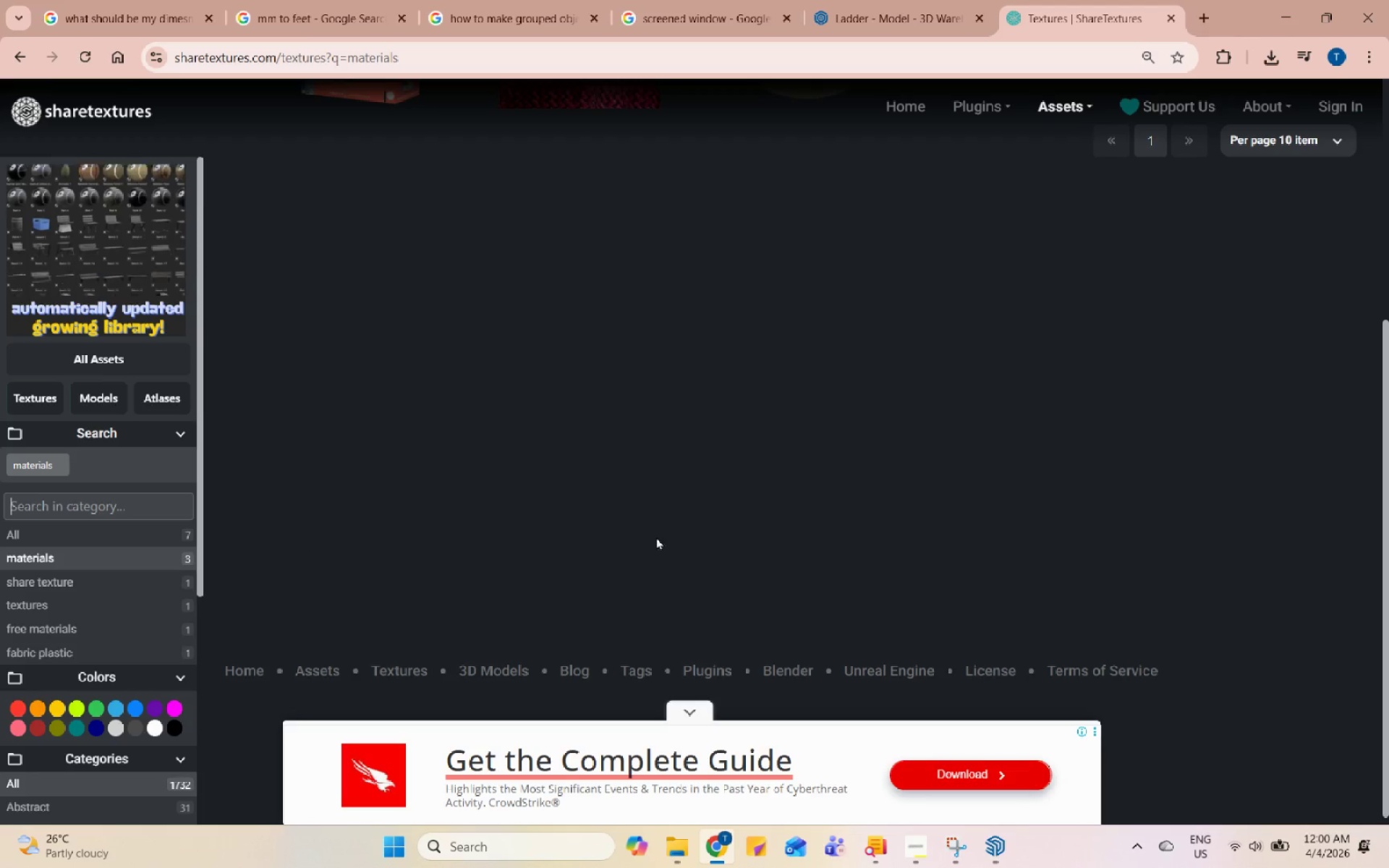 
scroll: coordinate [783, 536], scroll_direction: up, amount: 11.0
 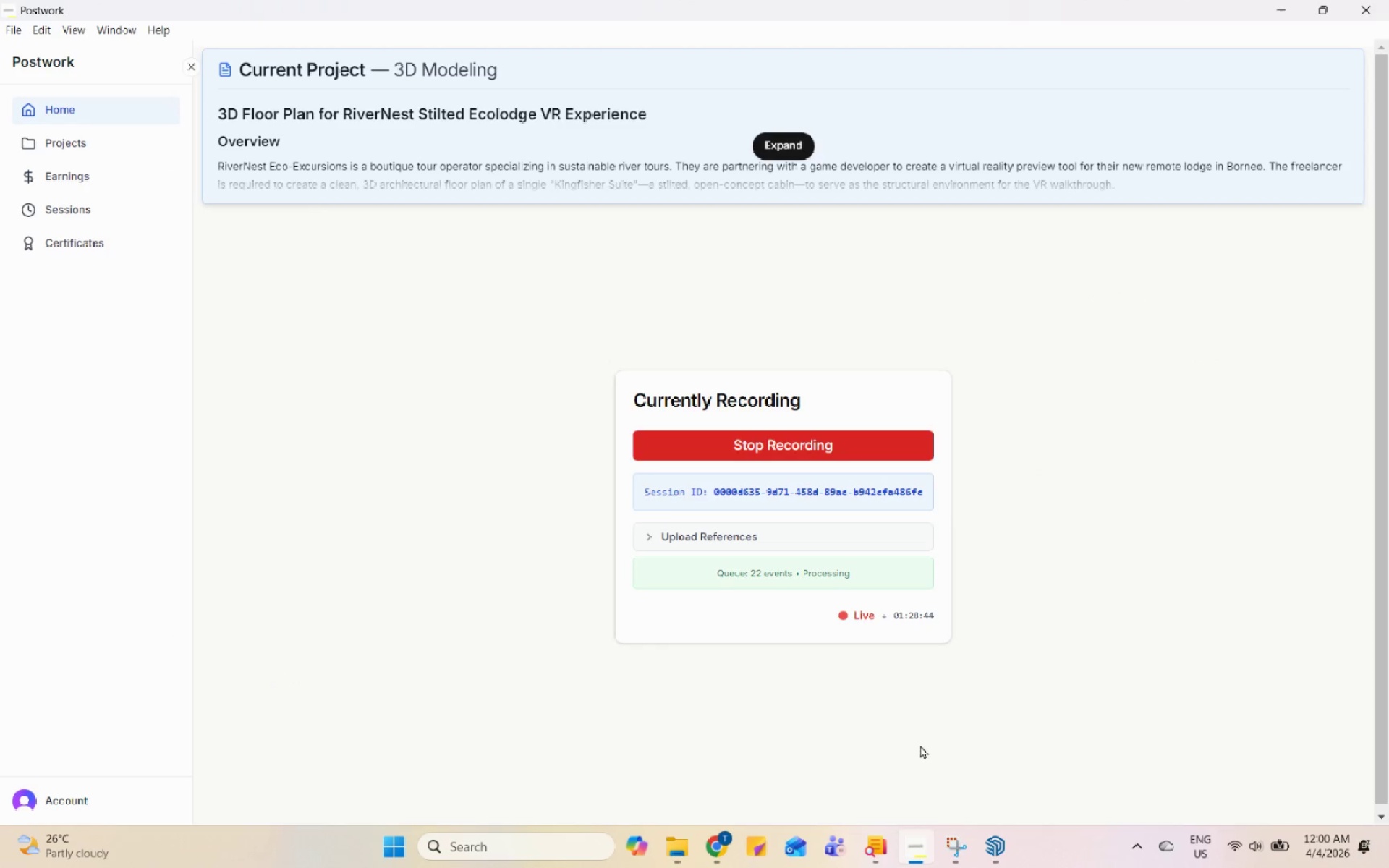 
double_click([860, 754])
 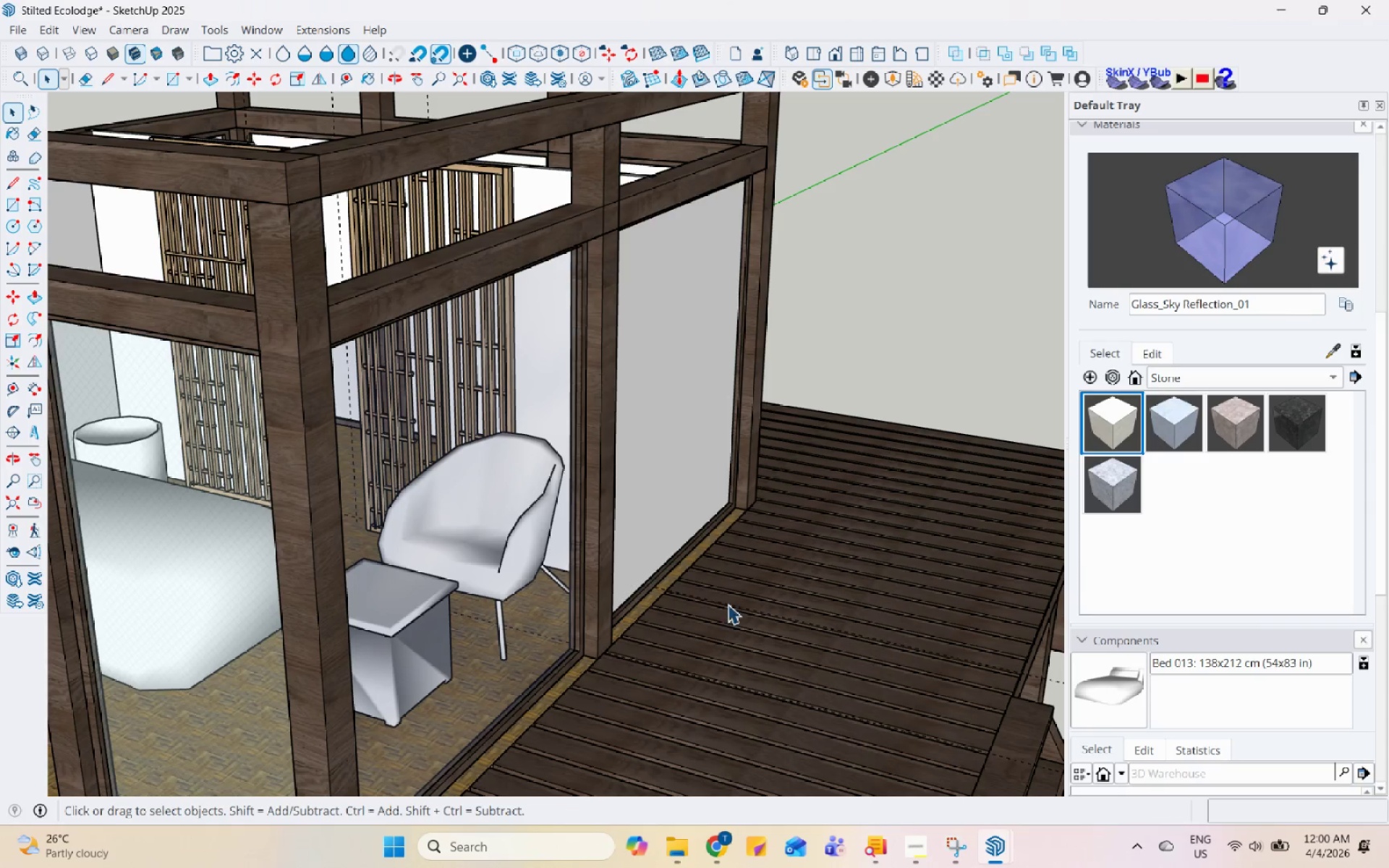 
scroll: coordinate [632, 490], scroll_direction: down, amount: 5.0
 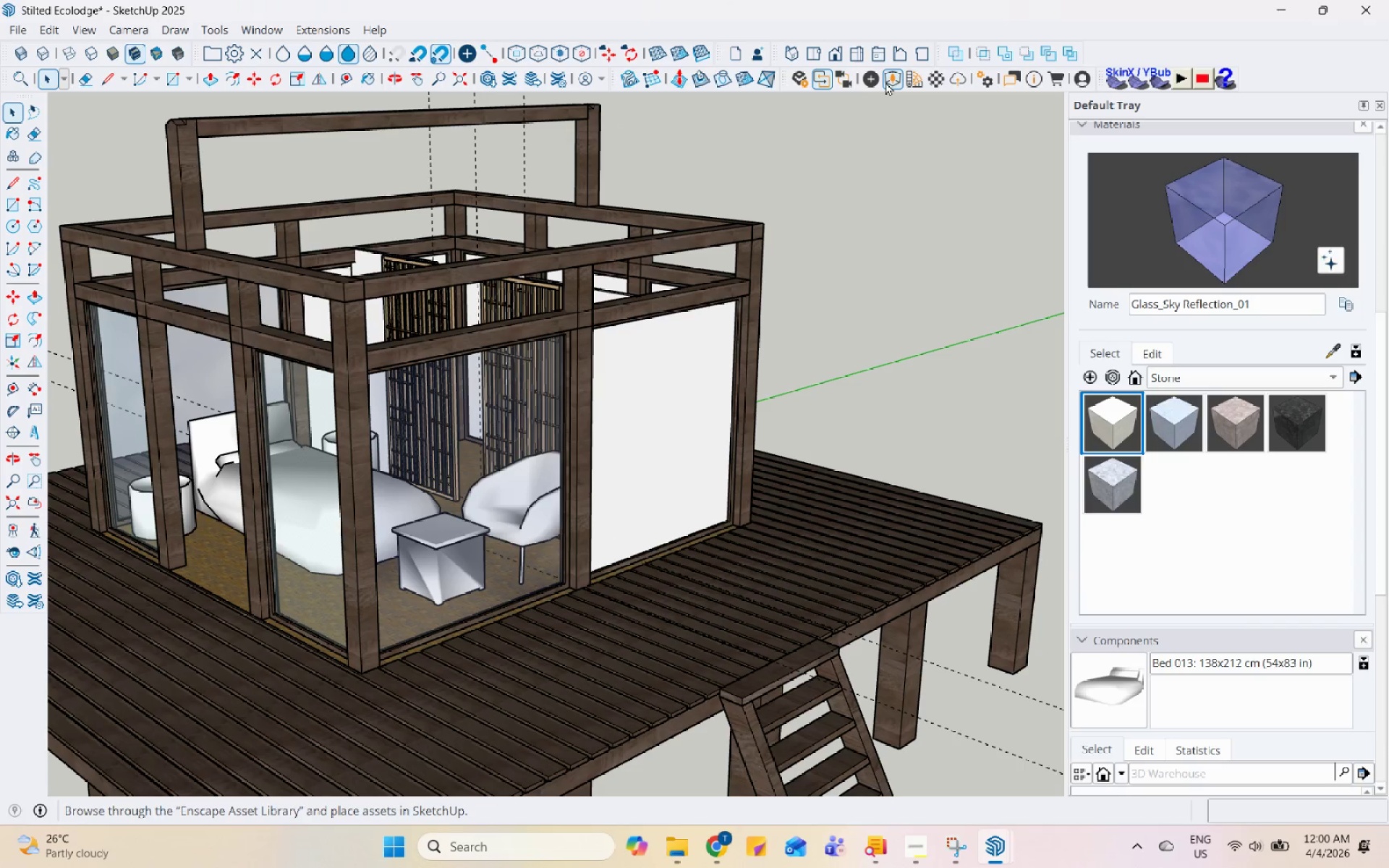 
left_click([915, 82])
 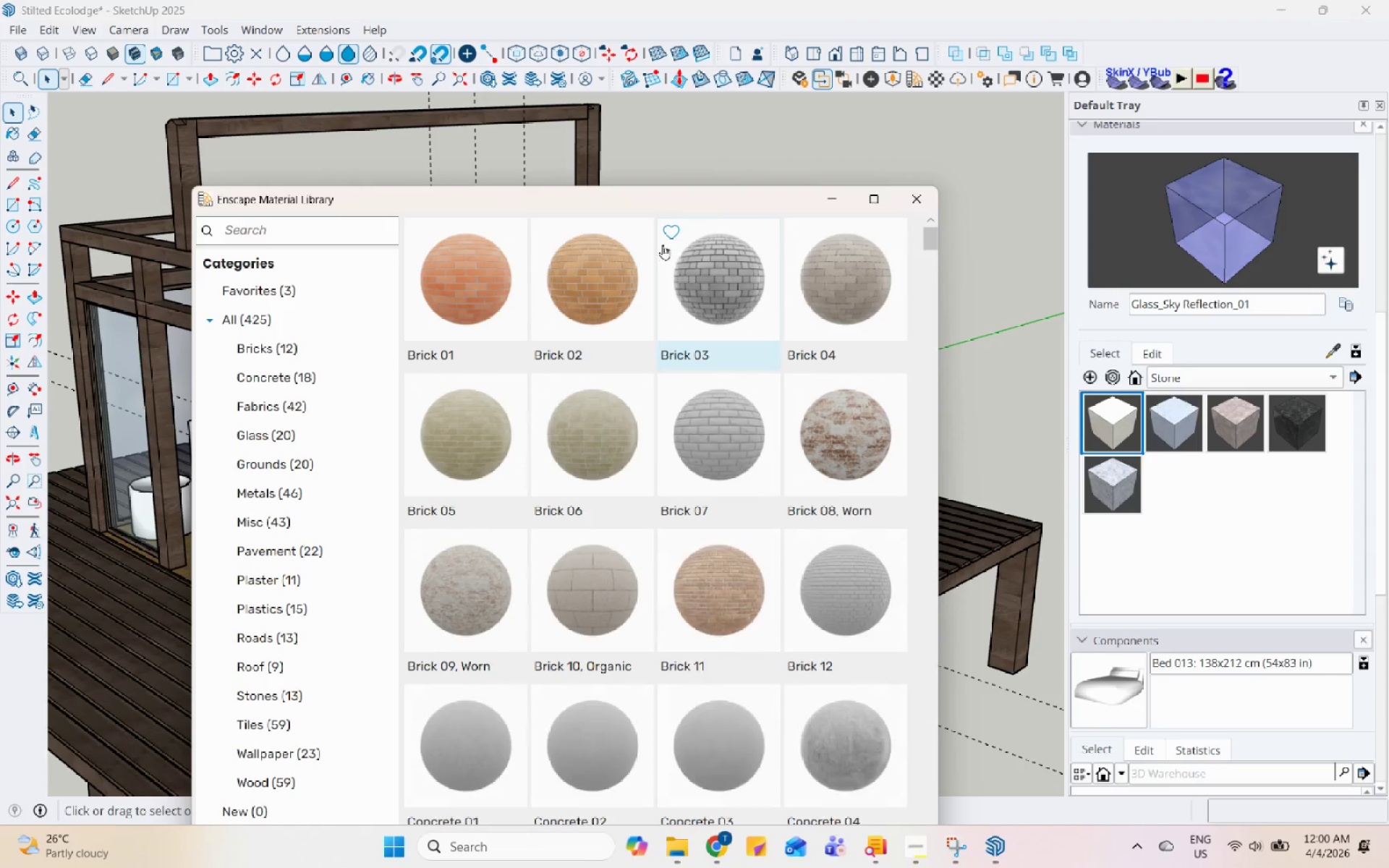 
left_click_drag(start_coordinate=[670, 197], to_coordinate=[566, 82])
 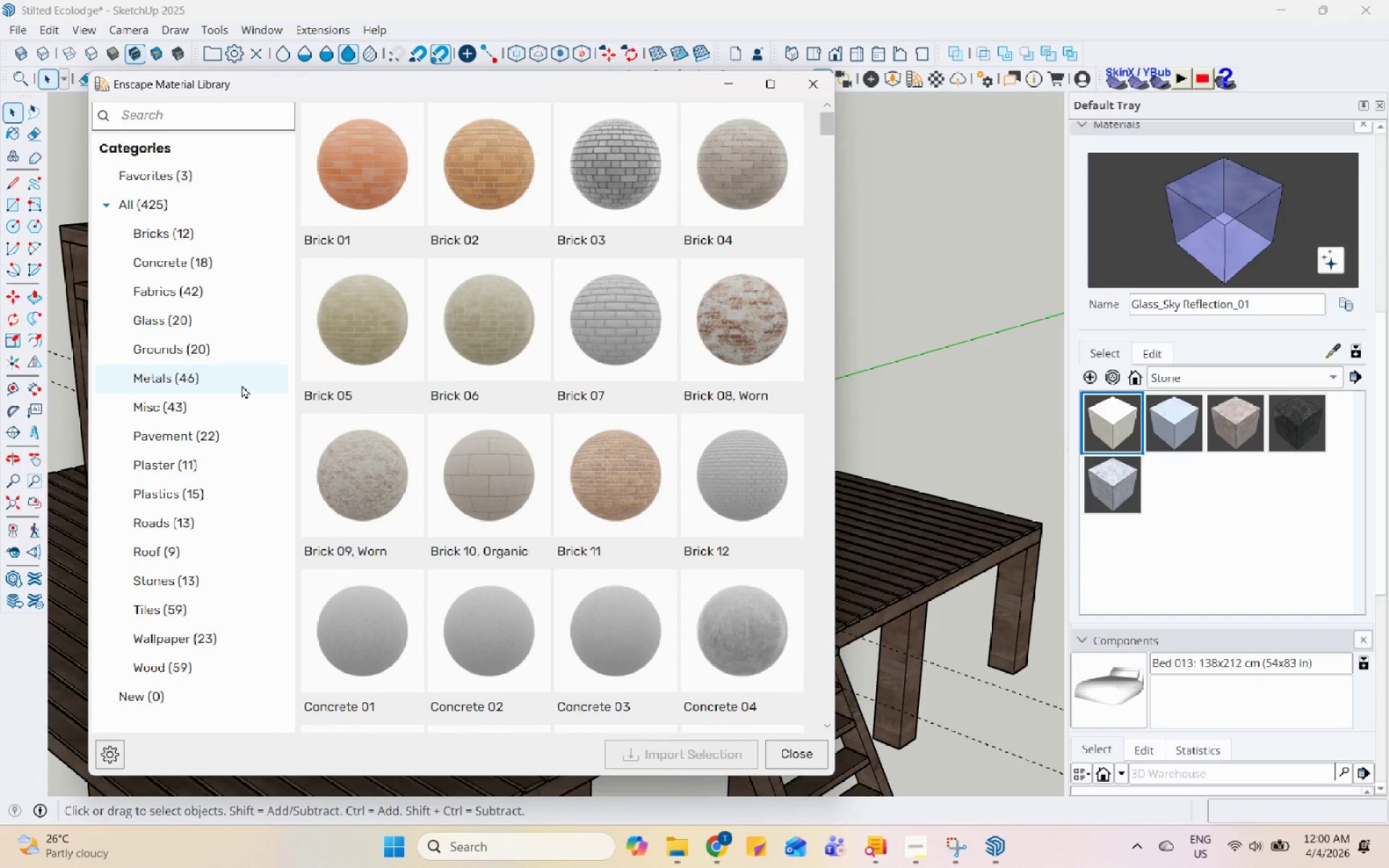 
left_click([250, 403])
 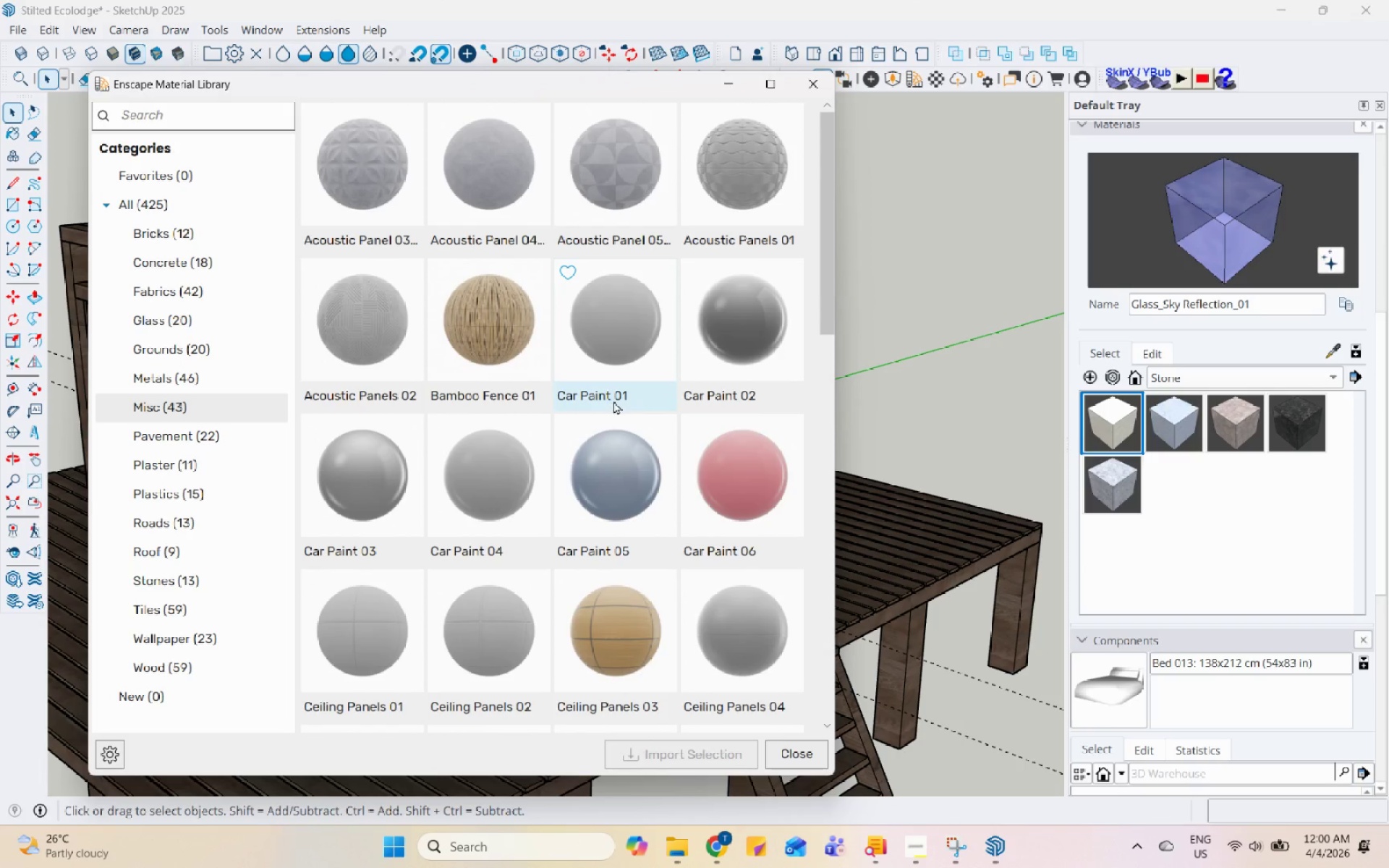 
scroll: coordinate [620, 404], scroll_direction: down, amount: 8.0
 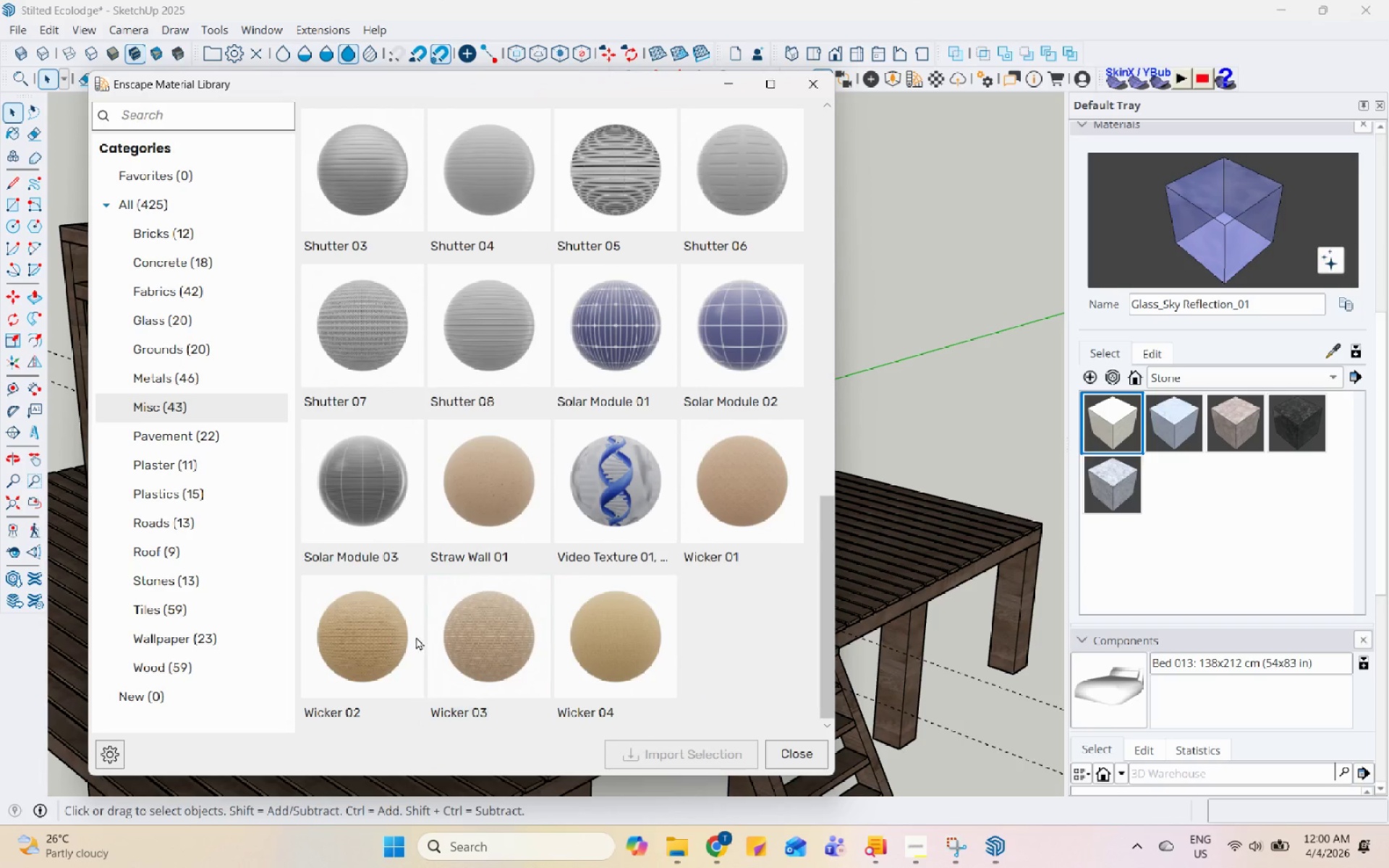 
left_click([377, 665])
 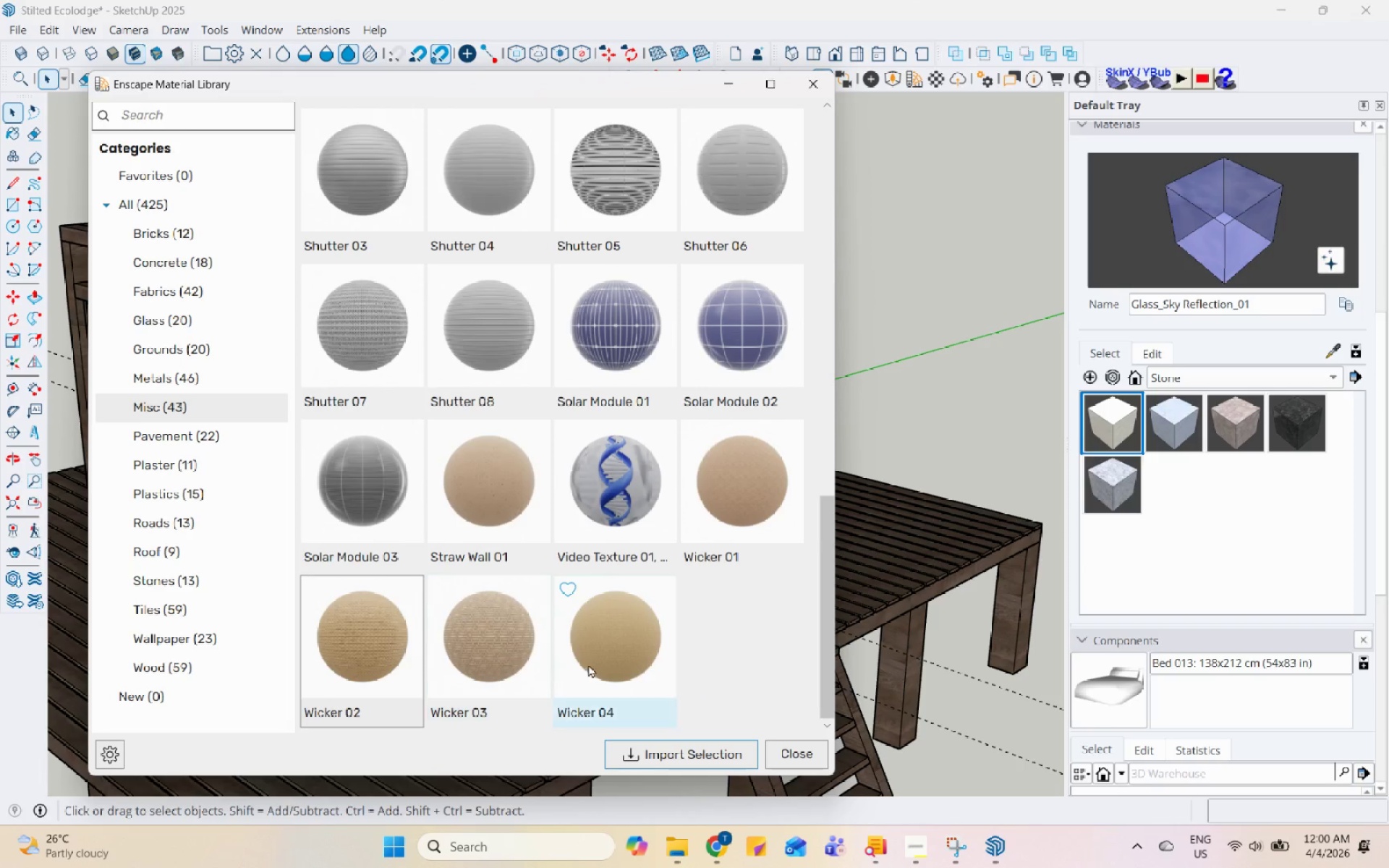 
double_click([475, 666])
 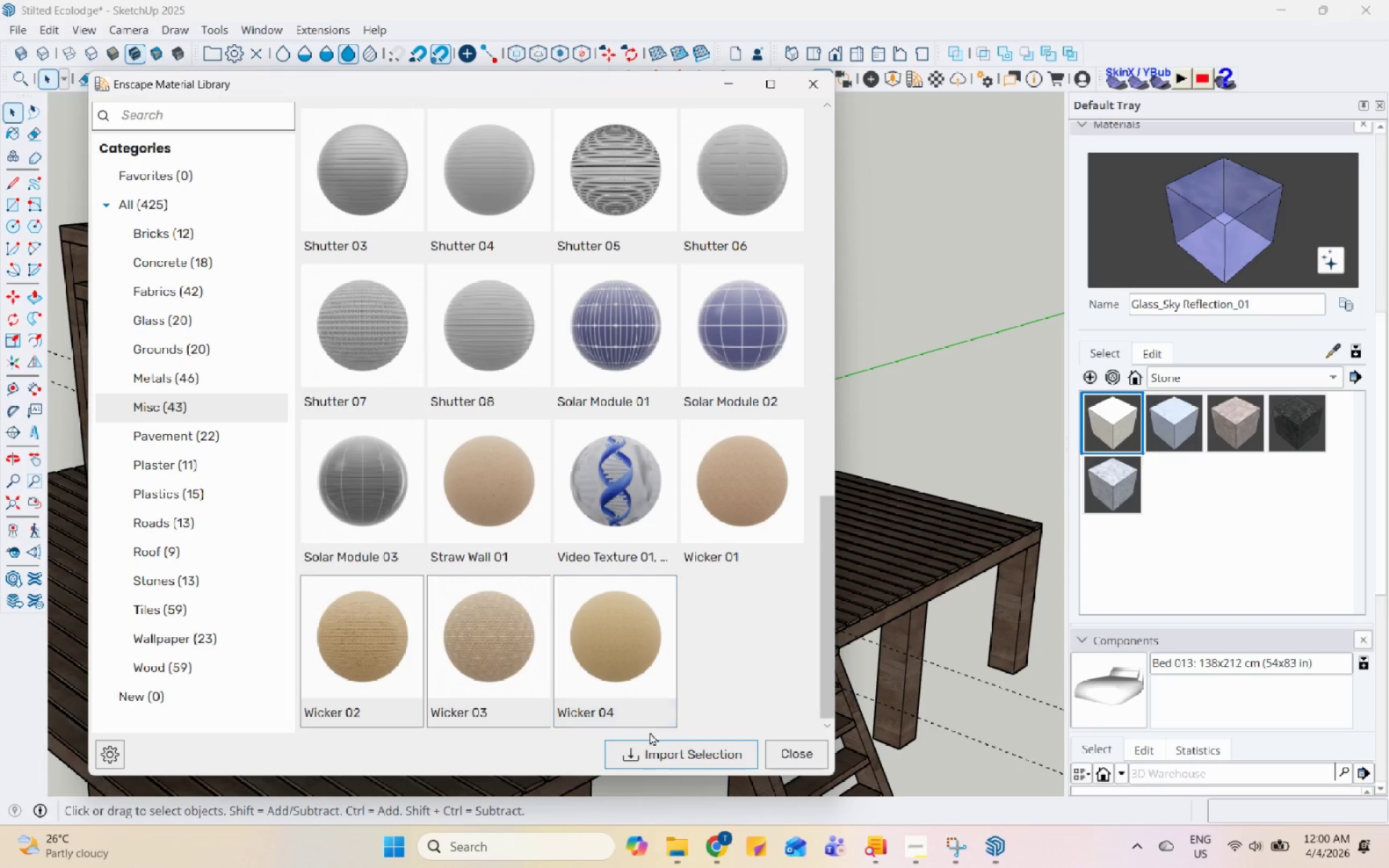 
left_click([660, 751])
 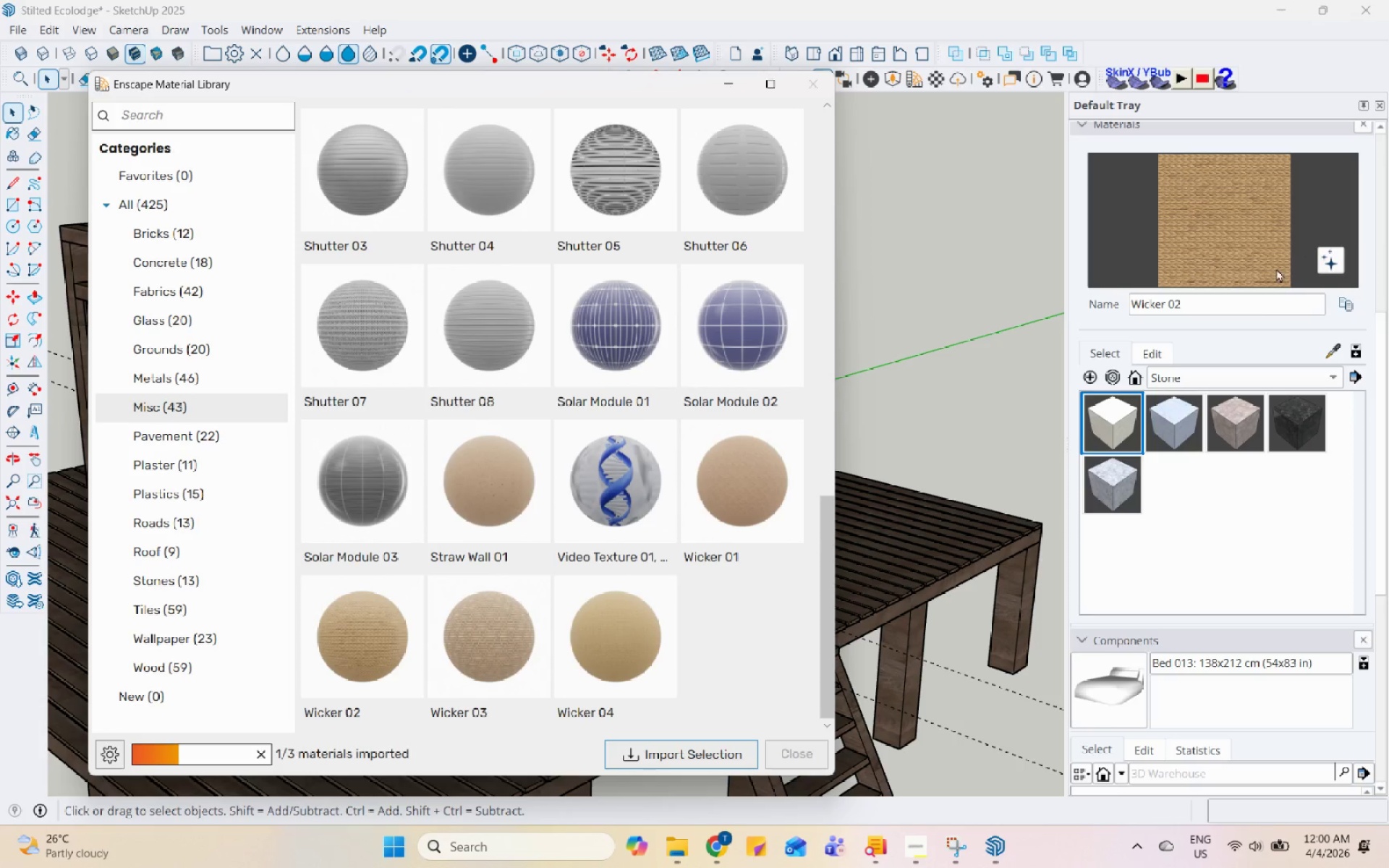 
left_click([727, 83])
 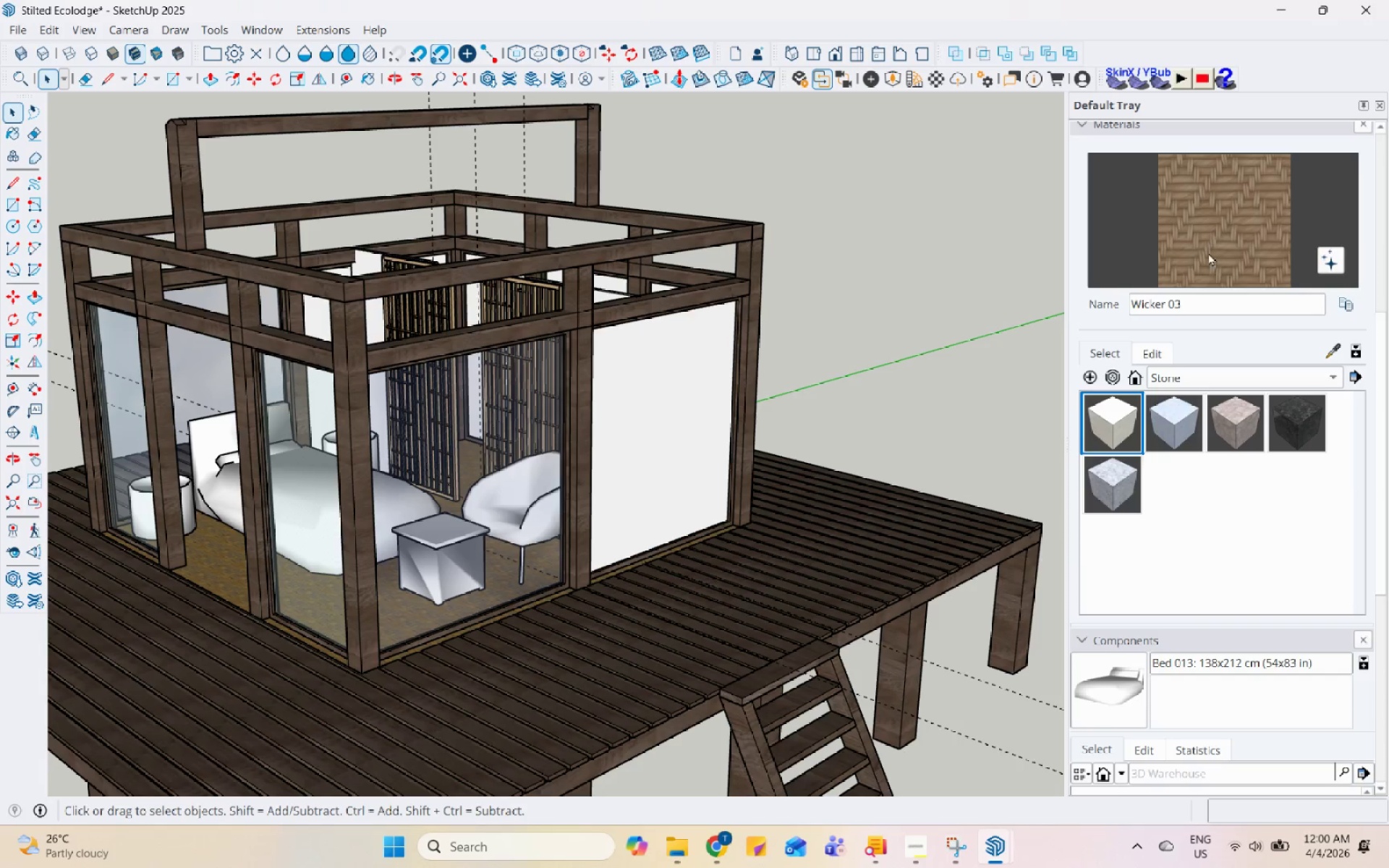 
double_click([696, 393])
 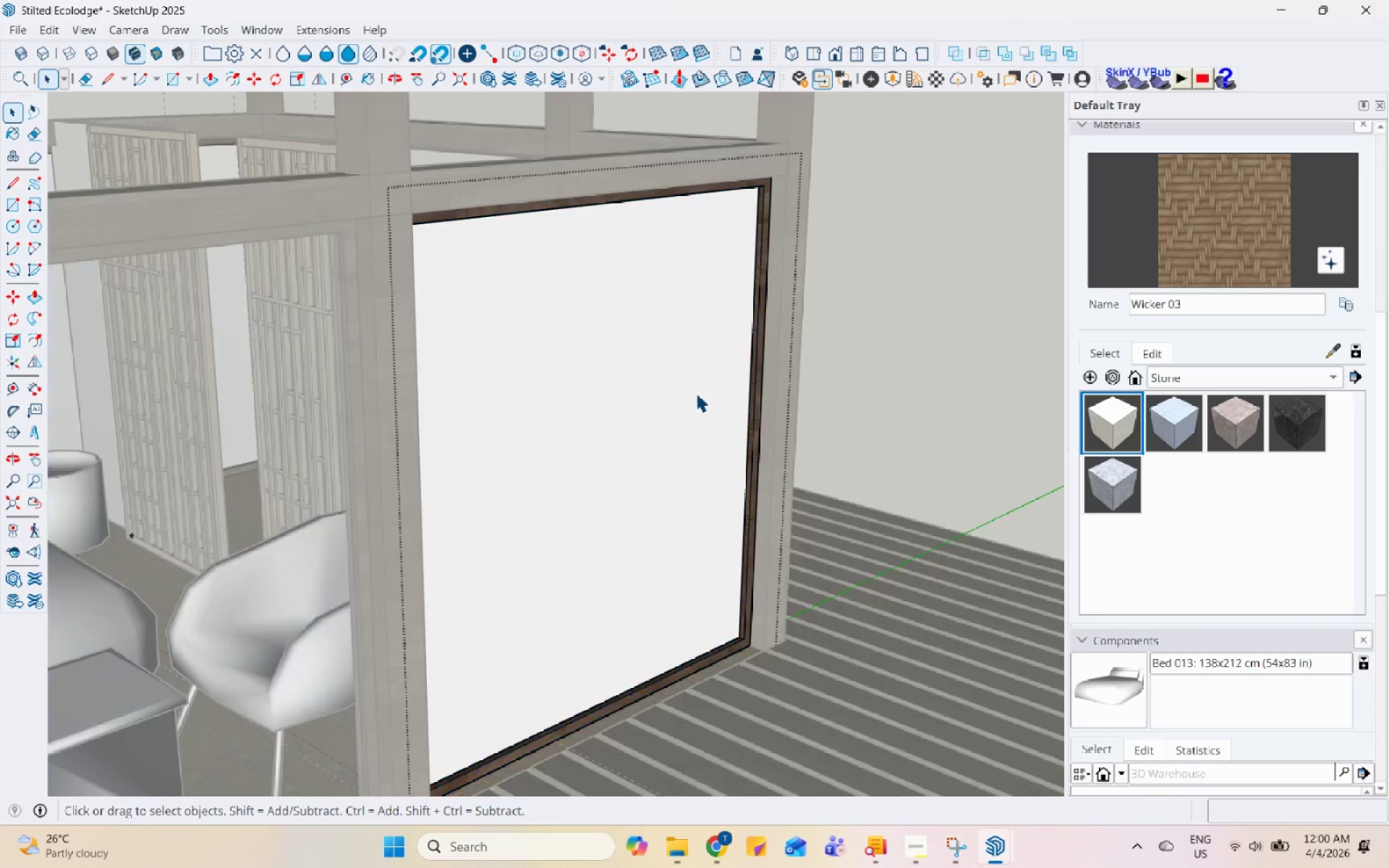 
scroll: coordinate [715, 403], scroll_direction: up, amount: 7.0
 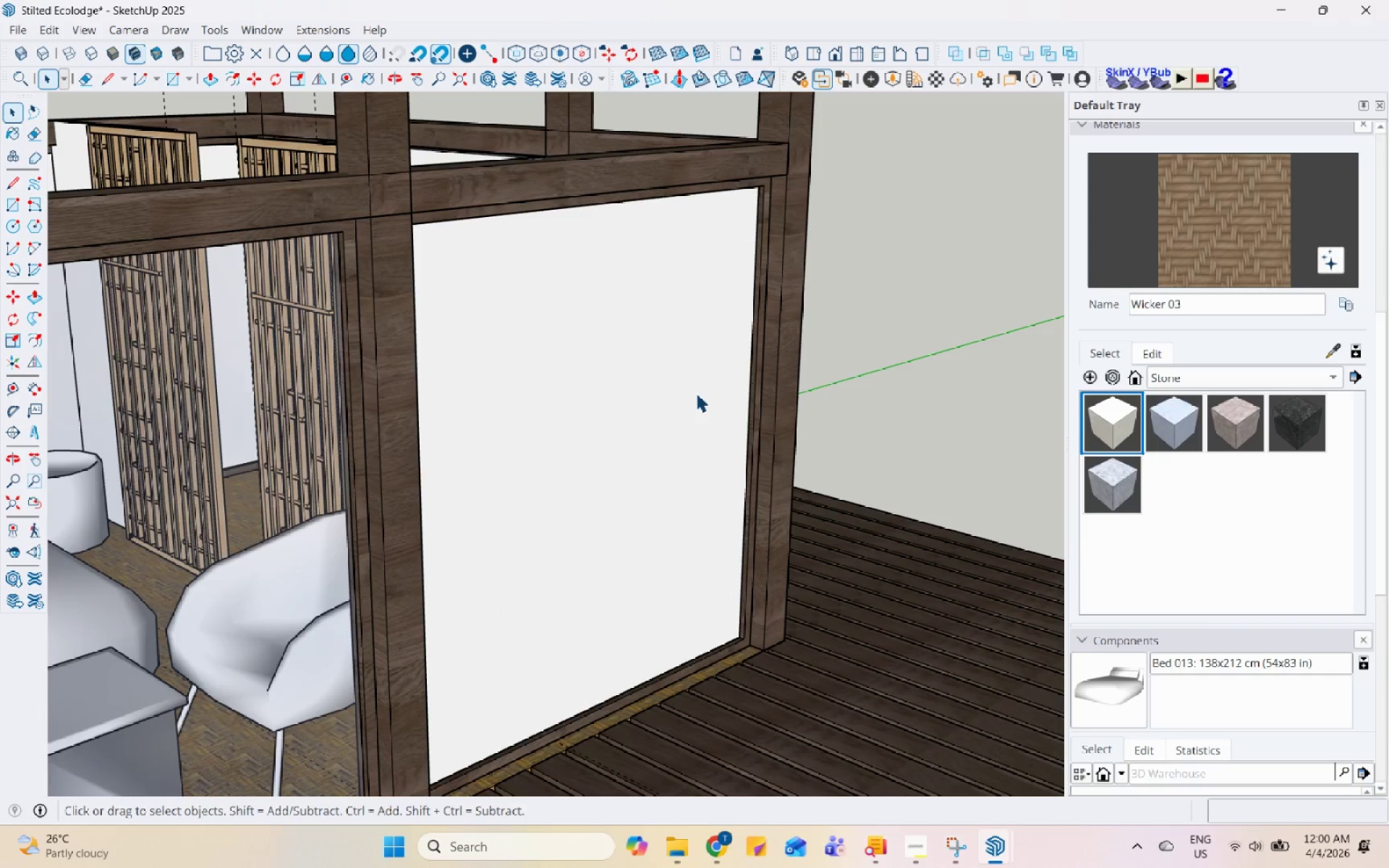 
triple_click([696, 393])
 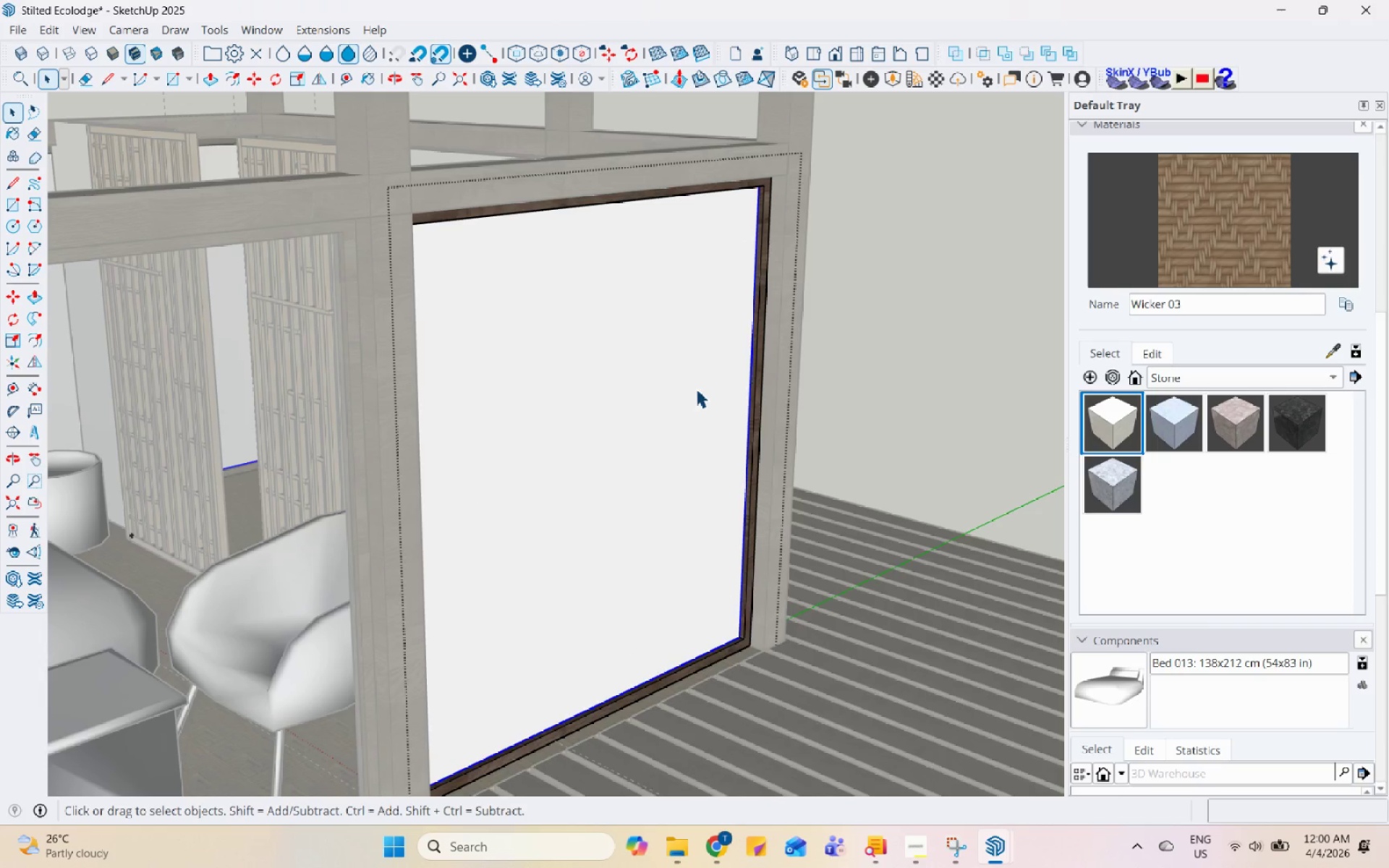 
triple_click([697, 379])
 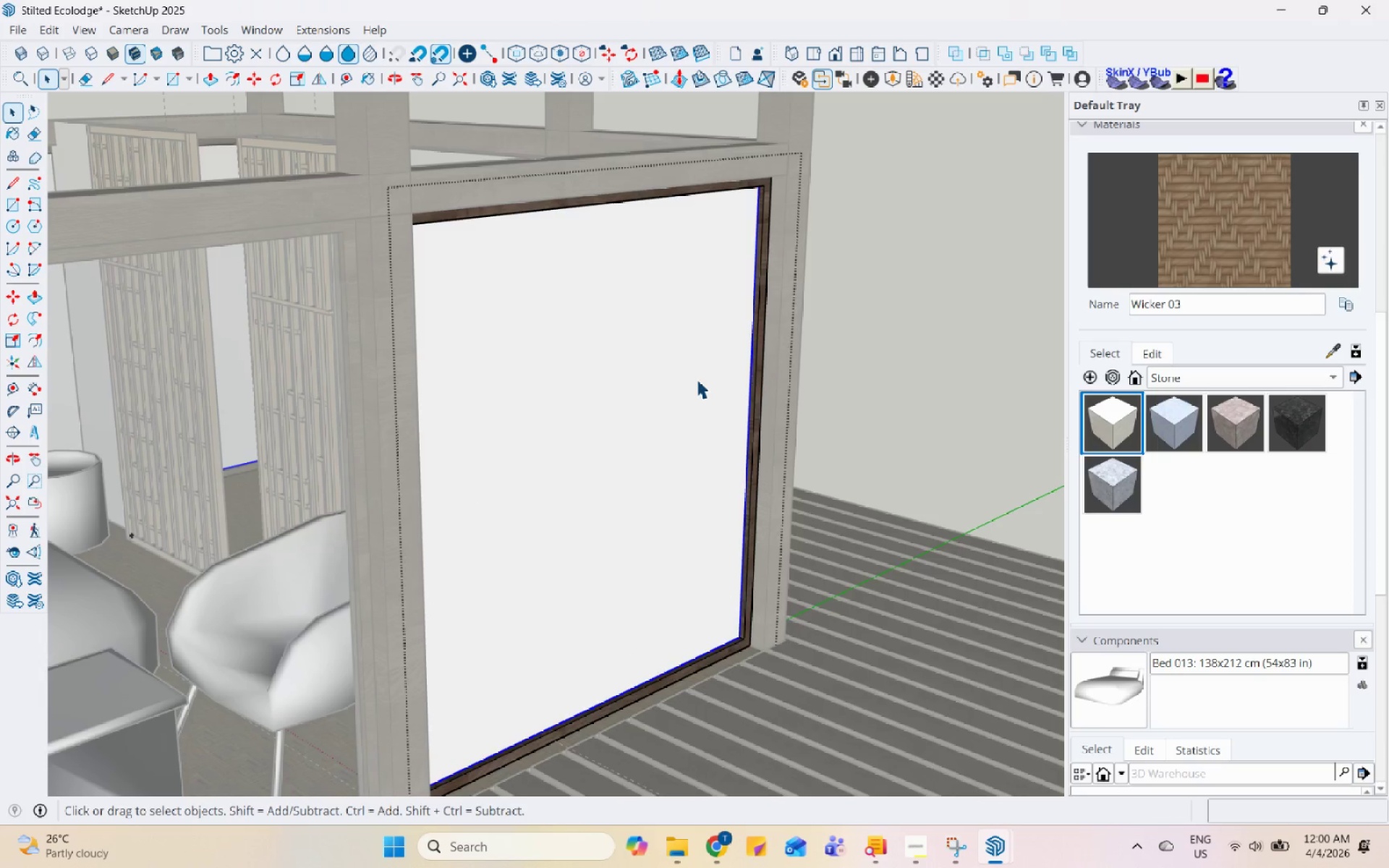 
triple_click([697, 379])
 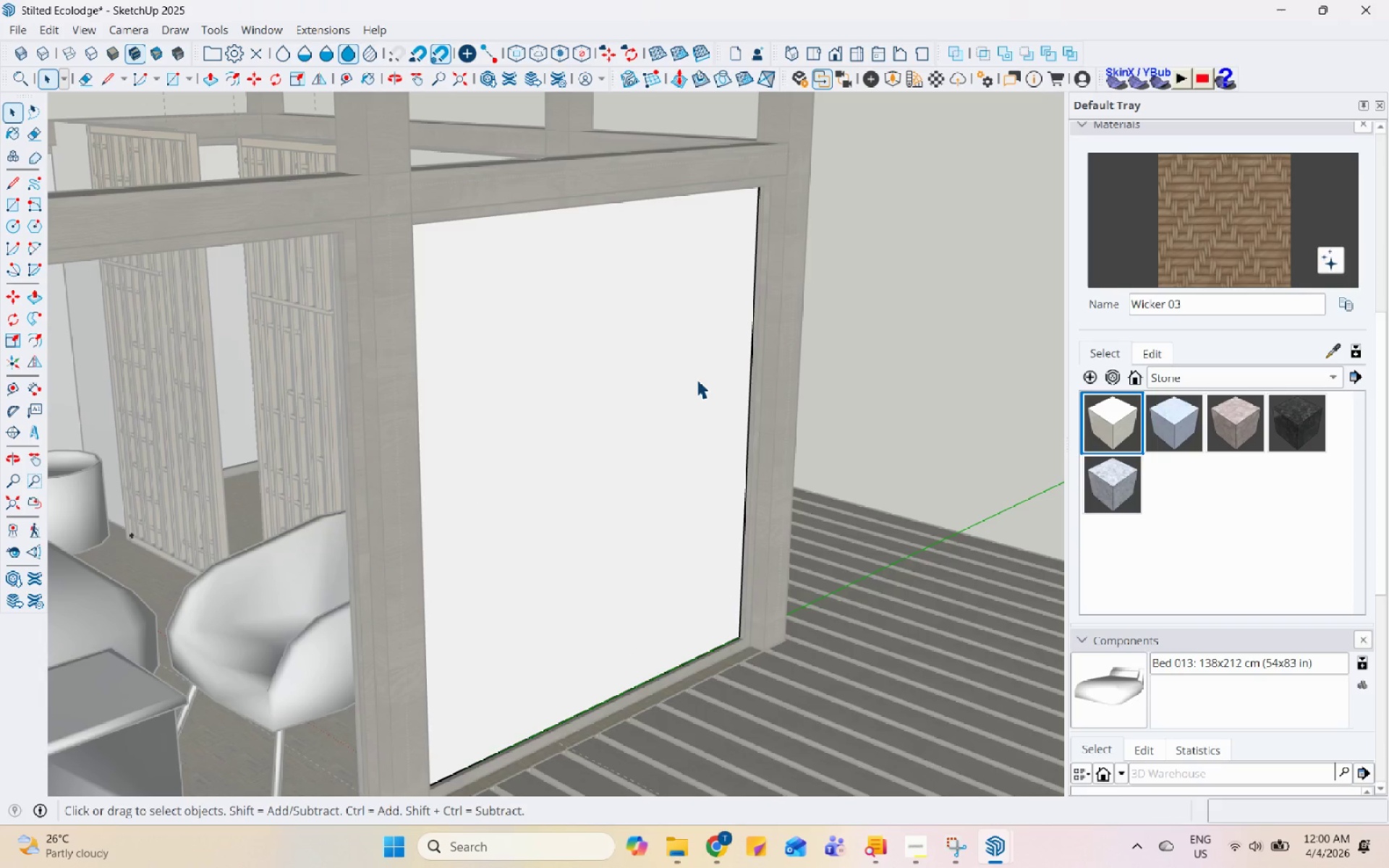 
triple_click([697, 379])
 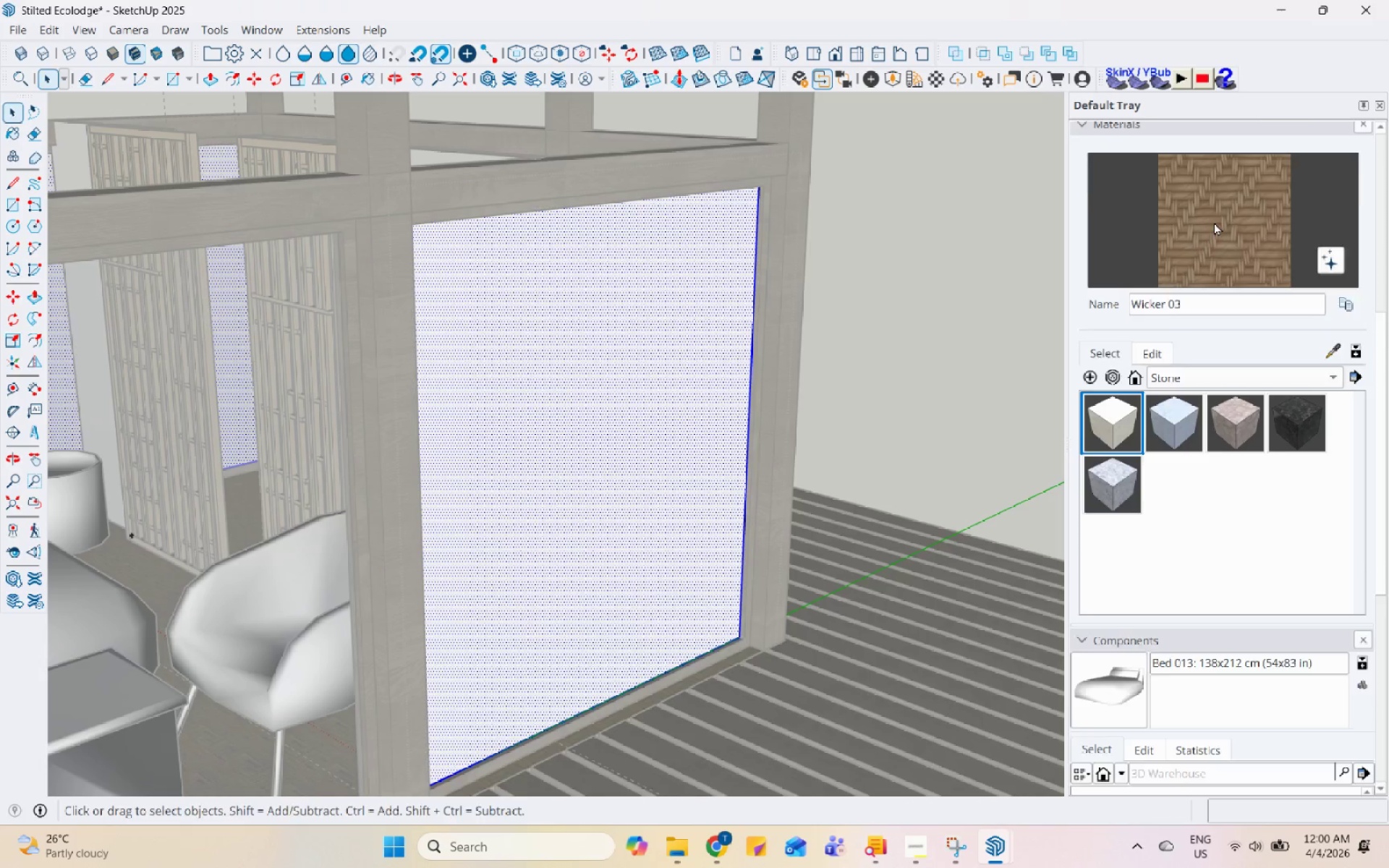 
double_click([592, 342])
 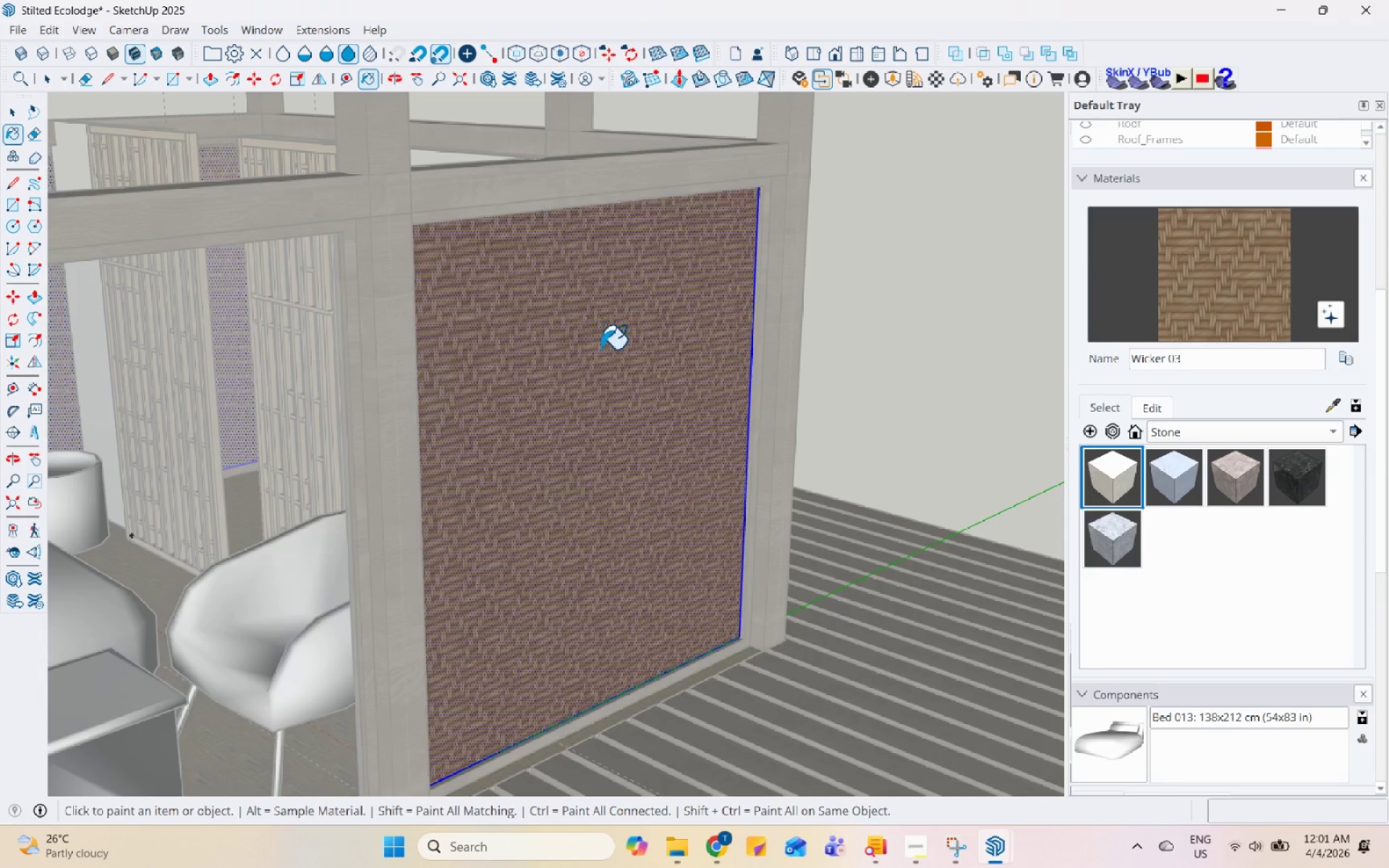 
scroll: coordinate [737, 386], scroll_direction: down, amount: 3.0
 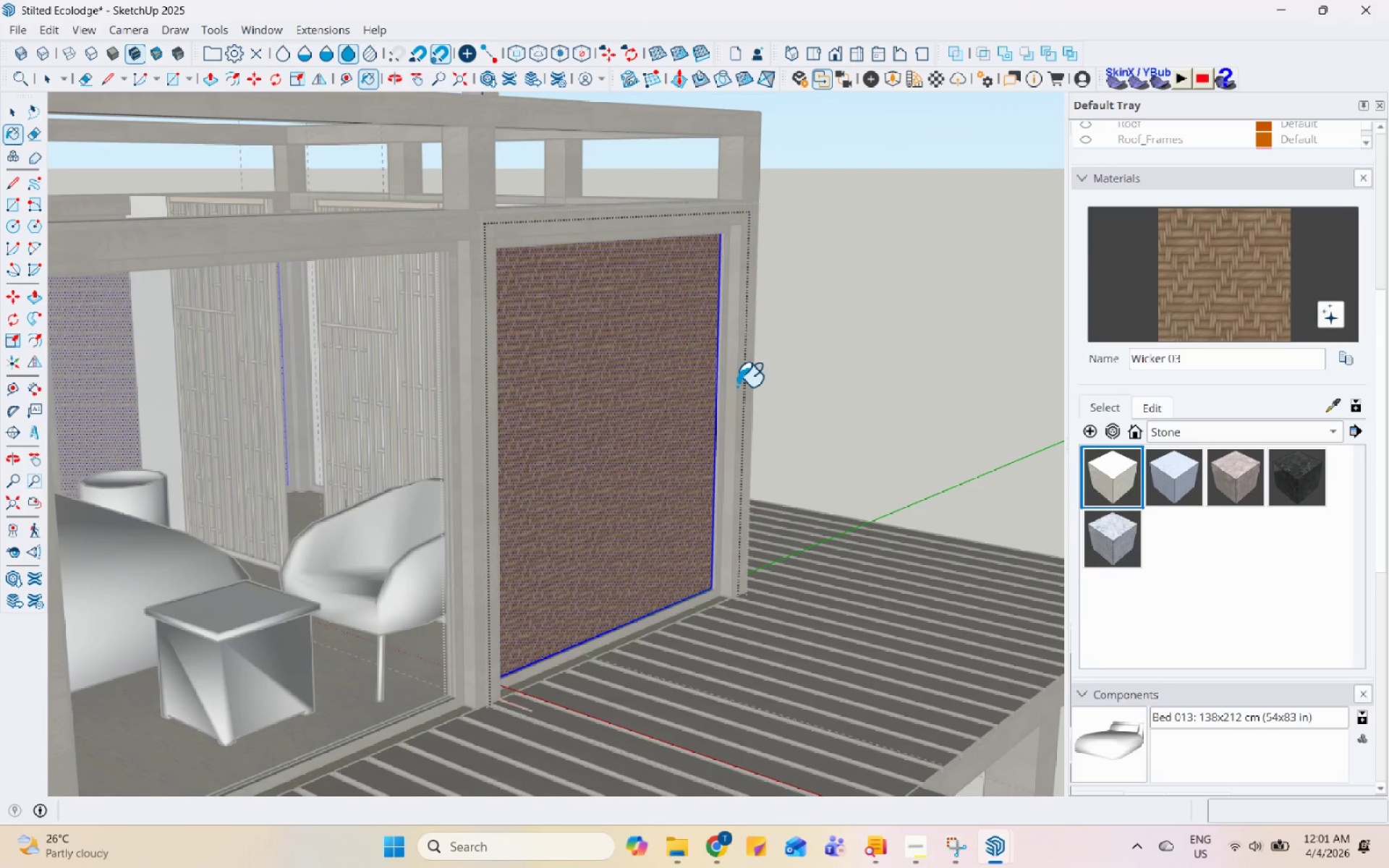 
key(Escape)
 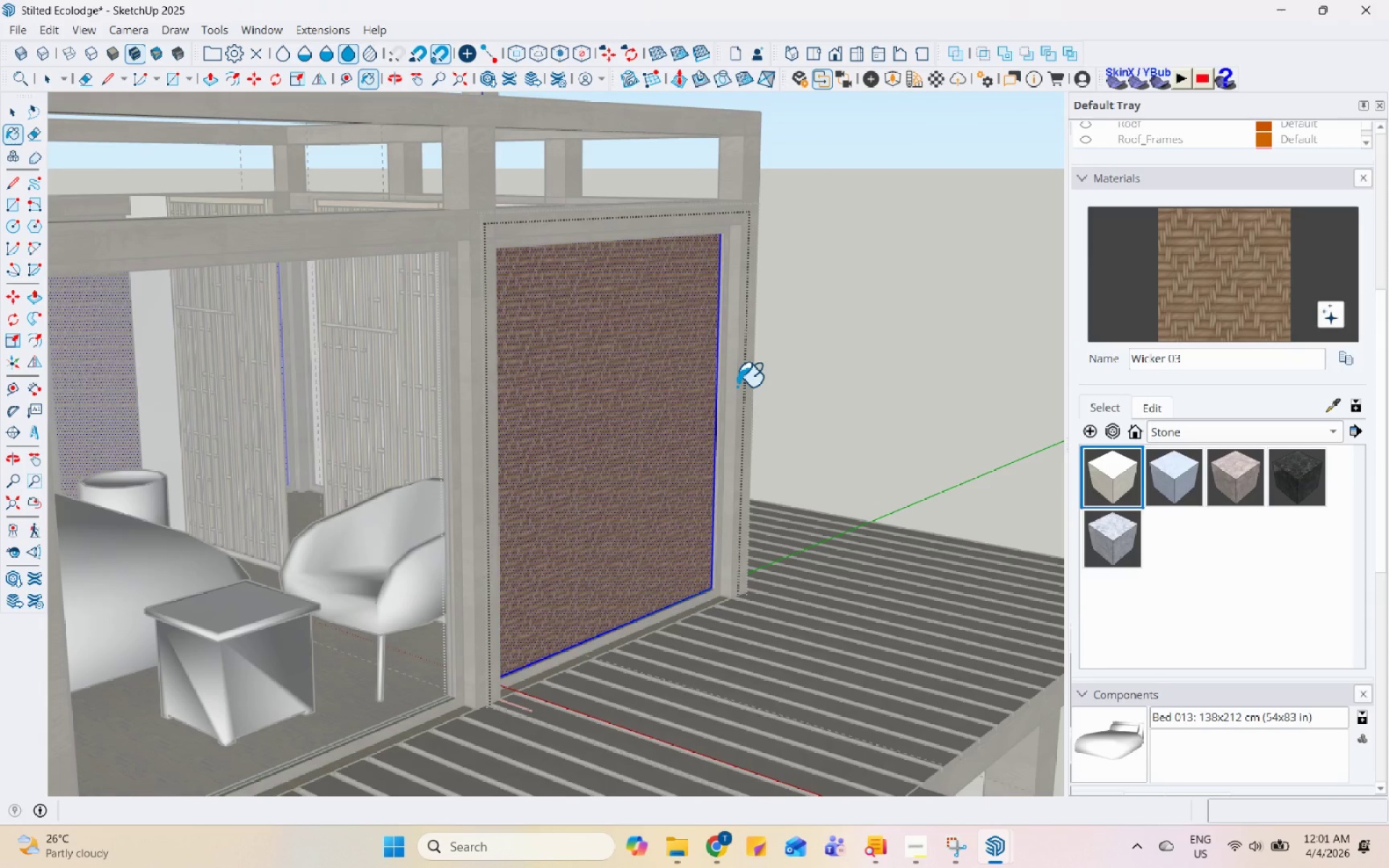 
key(Escape)
 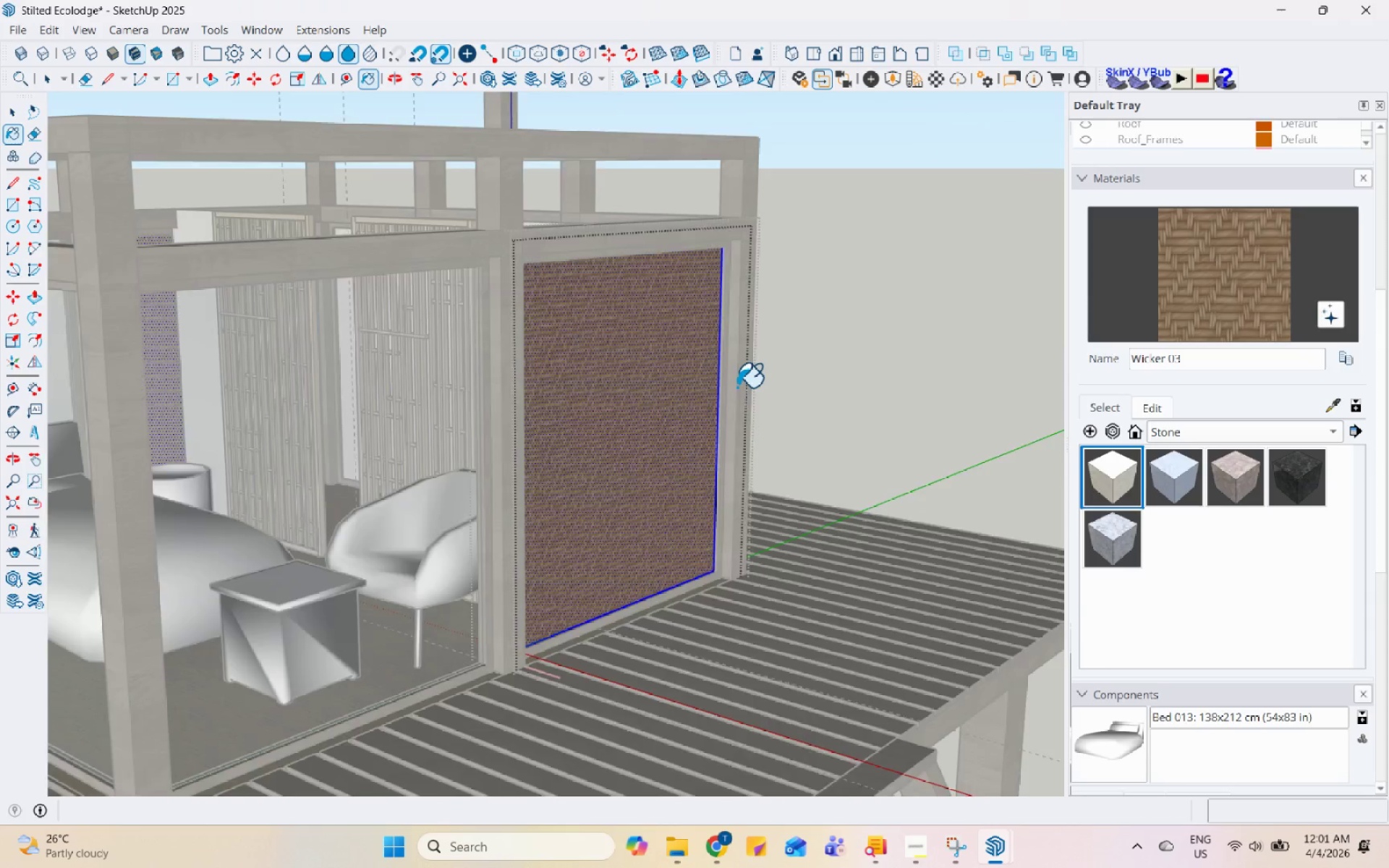 
key(Escape)
 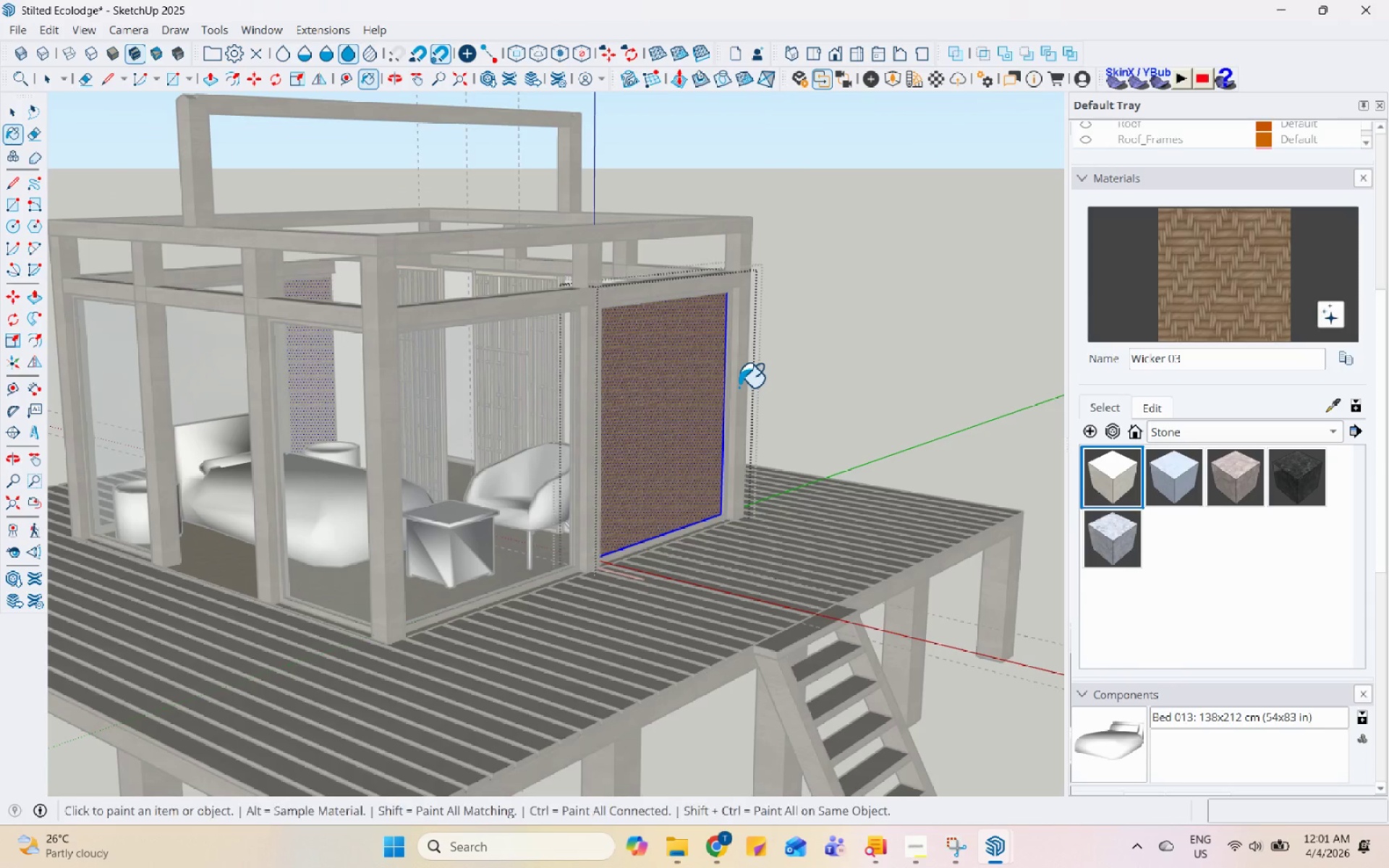 
key(Space)
 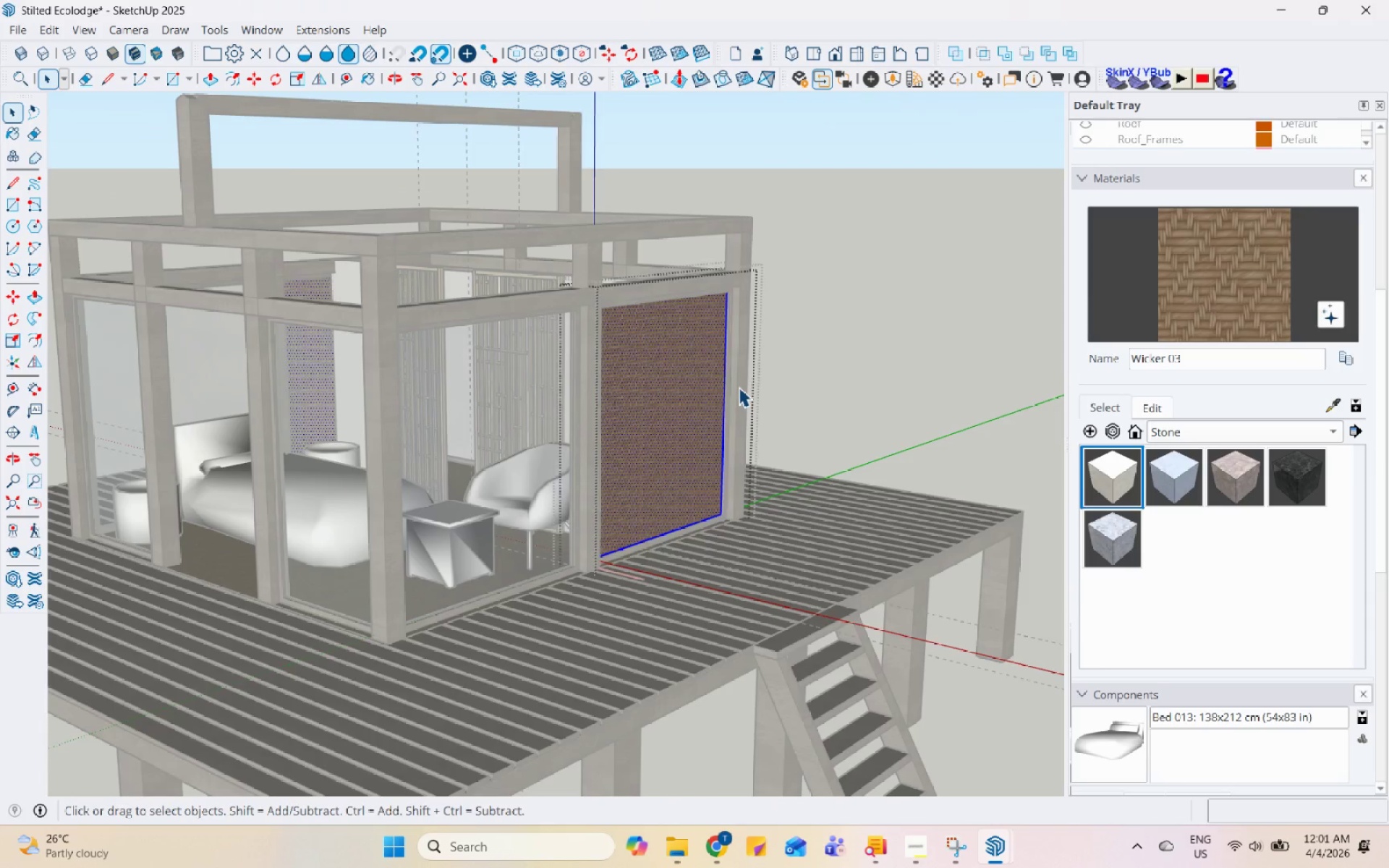 
scroll: coordinate [737, 387], scroll_direction: down, amount: 5.0
 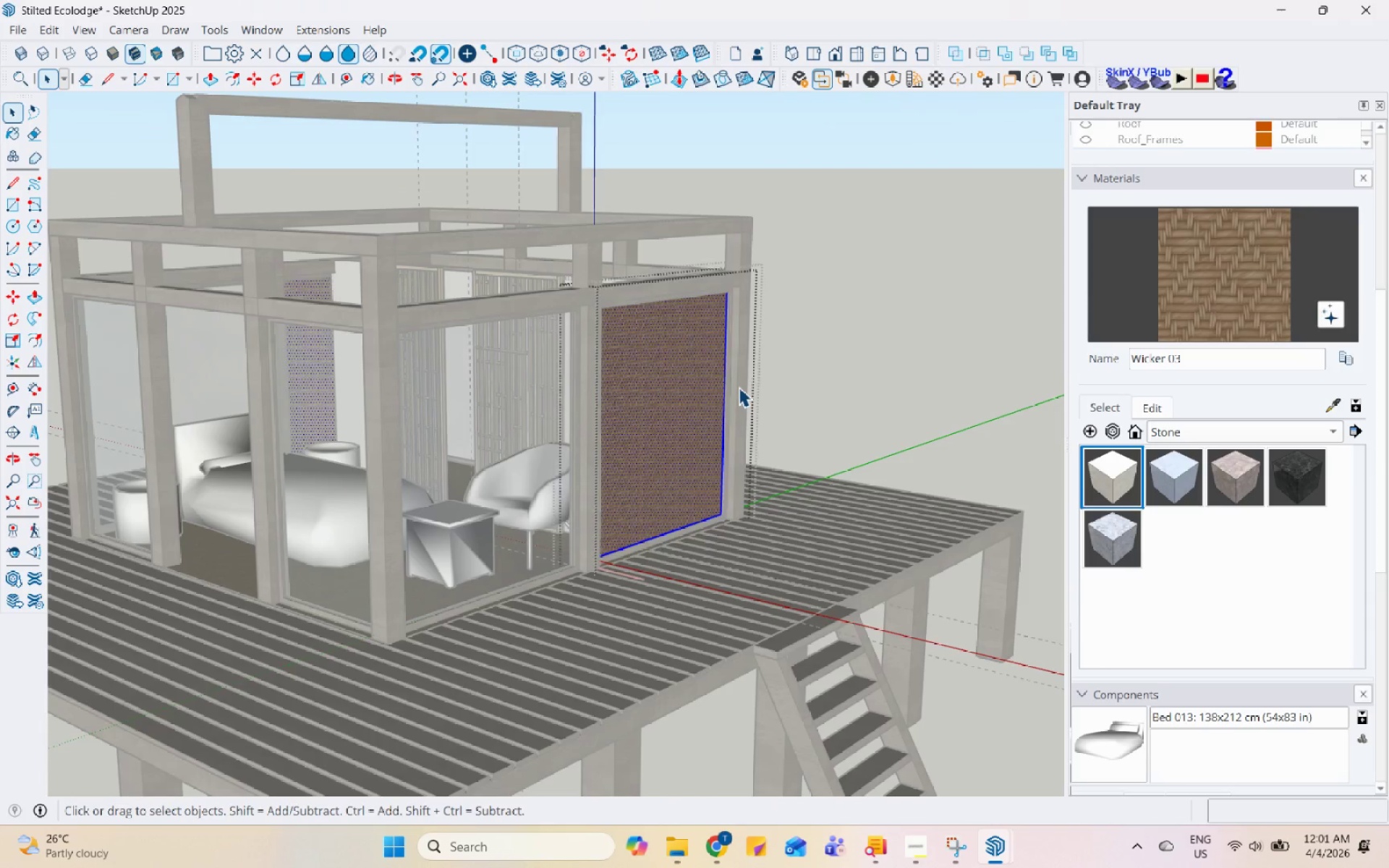 
key(Escape)
 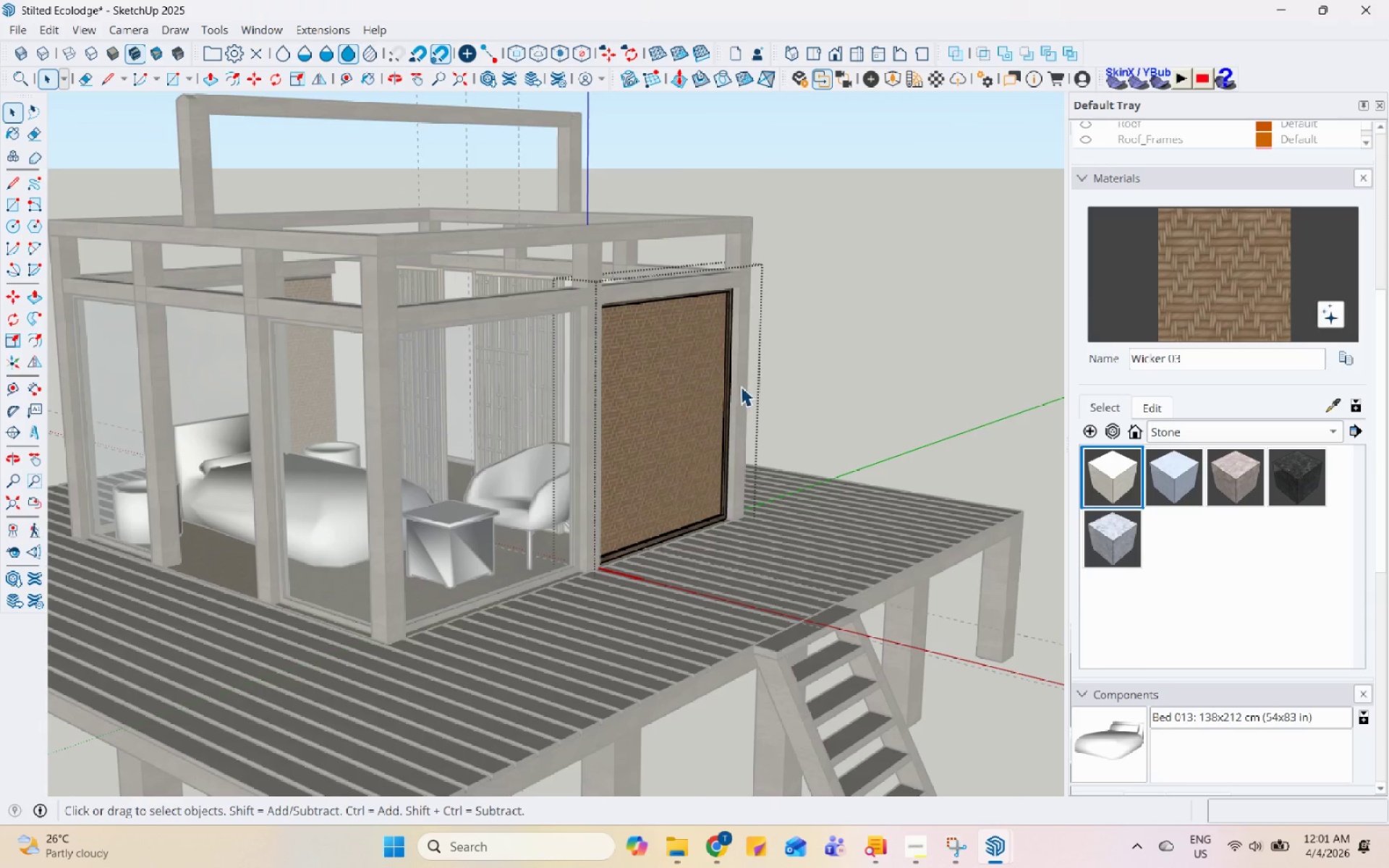 
key(Escape)
 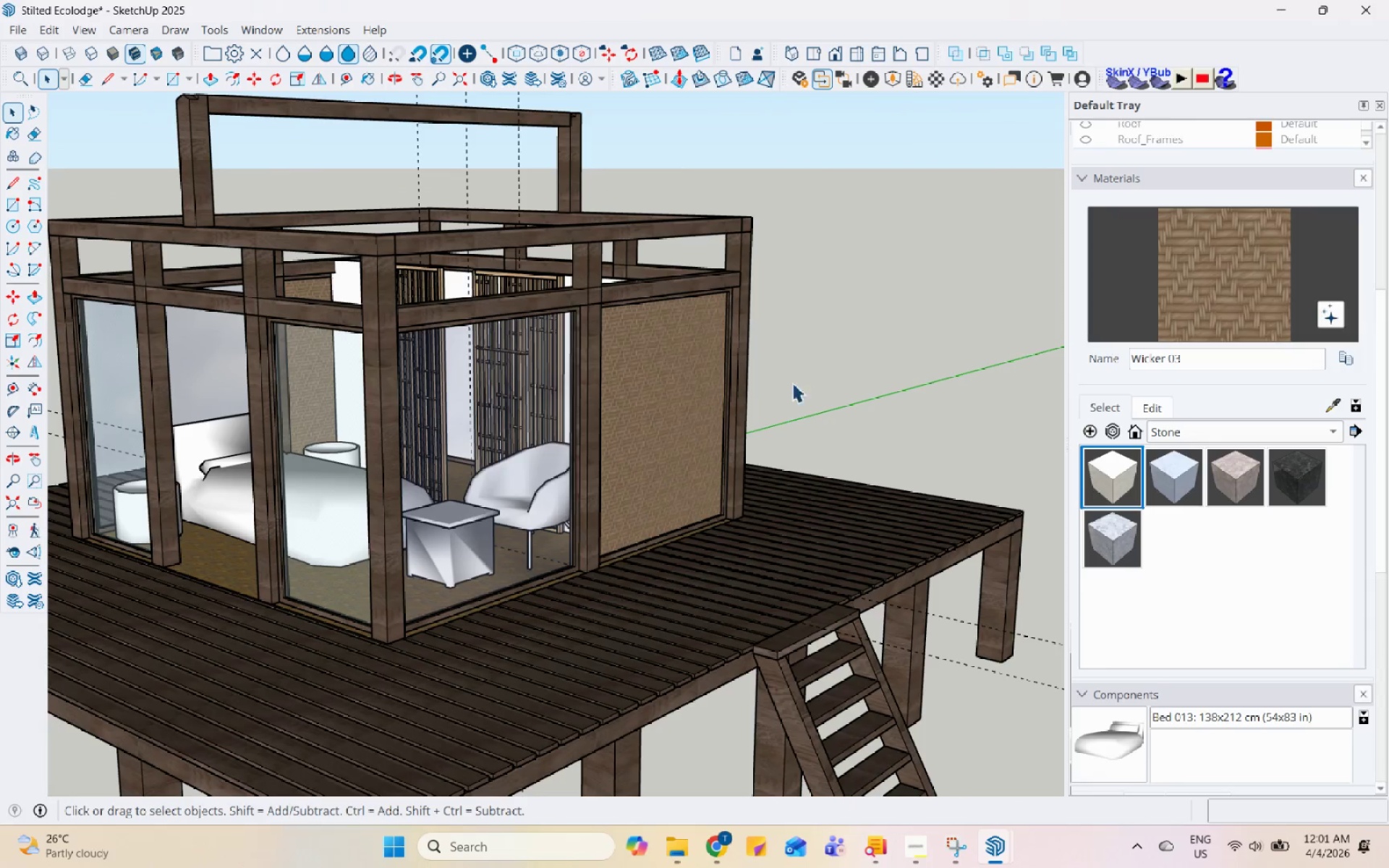 
key(Escape)
 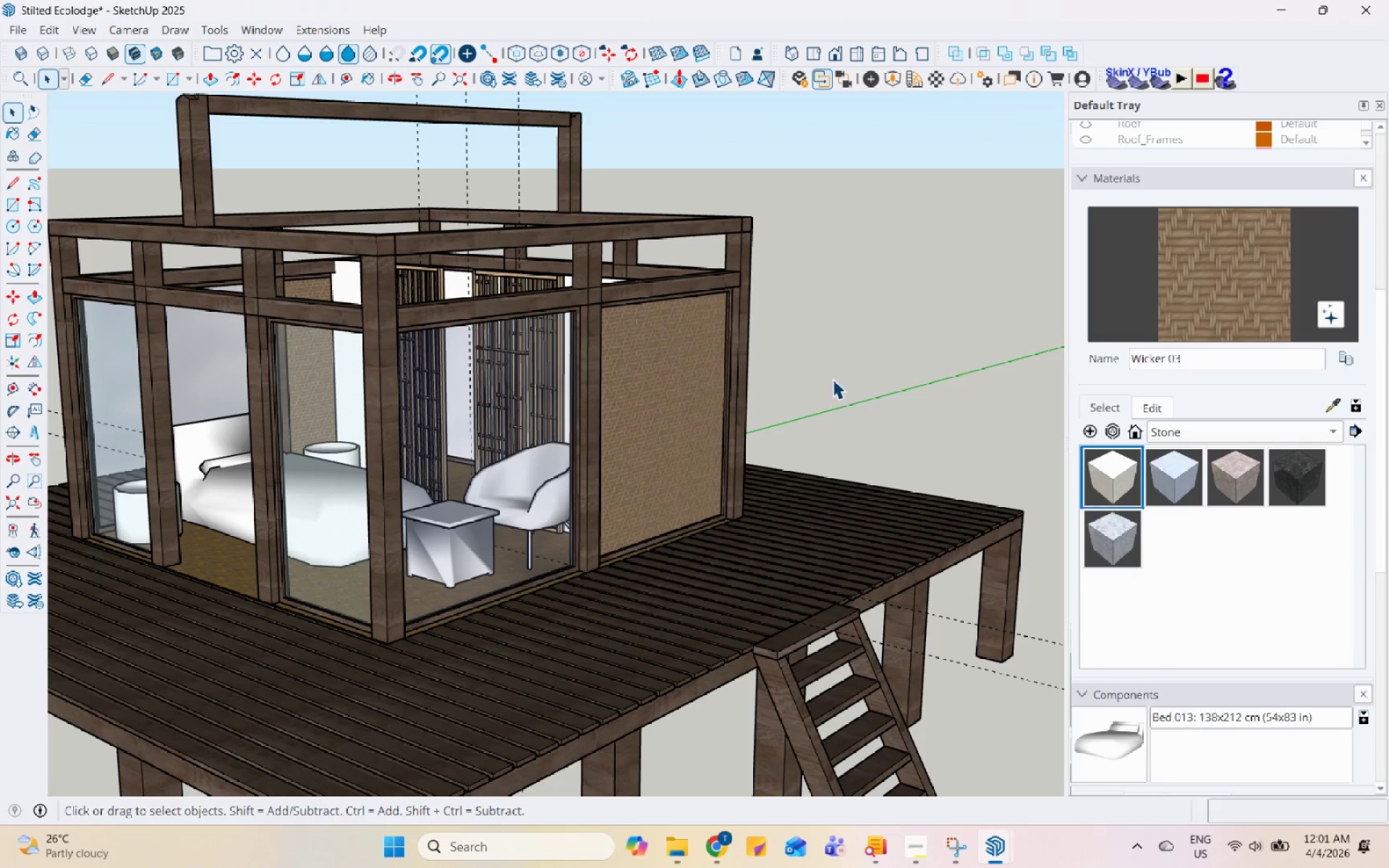 
key(Escape)
 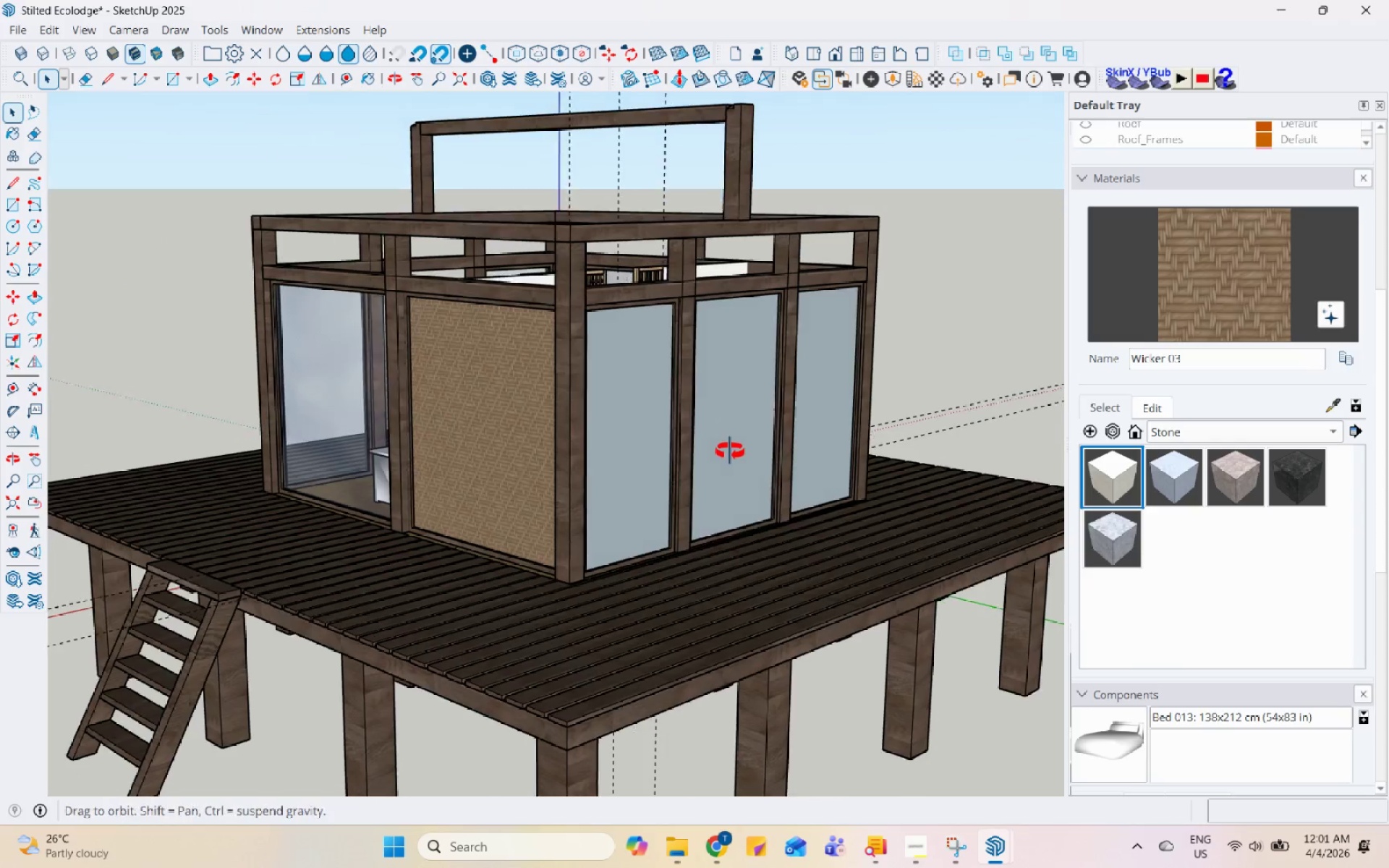 
double_click([596, 414])
 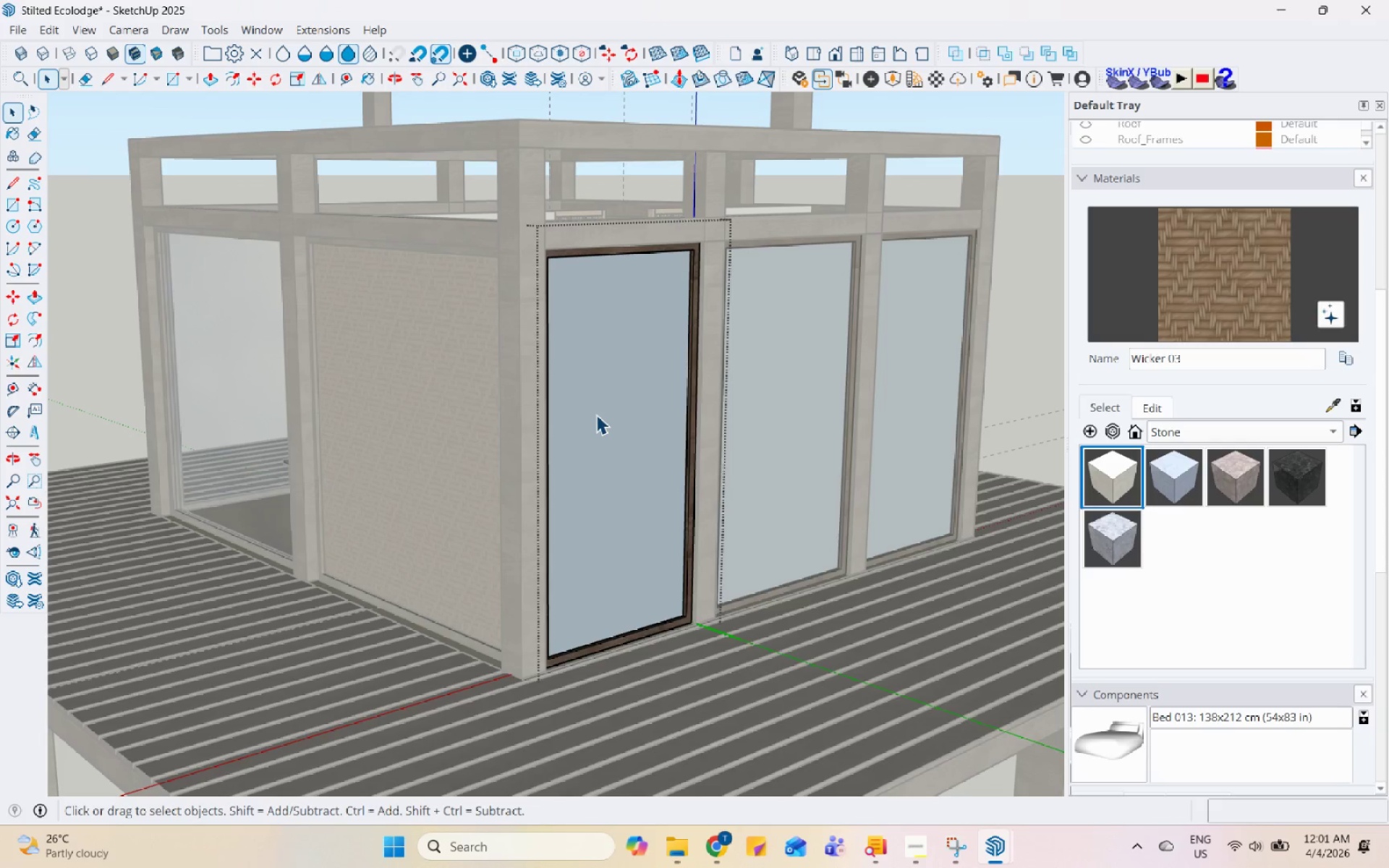 
triple_click([596, 414])
 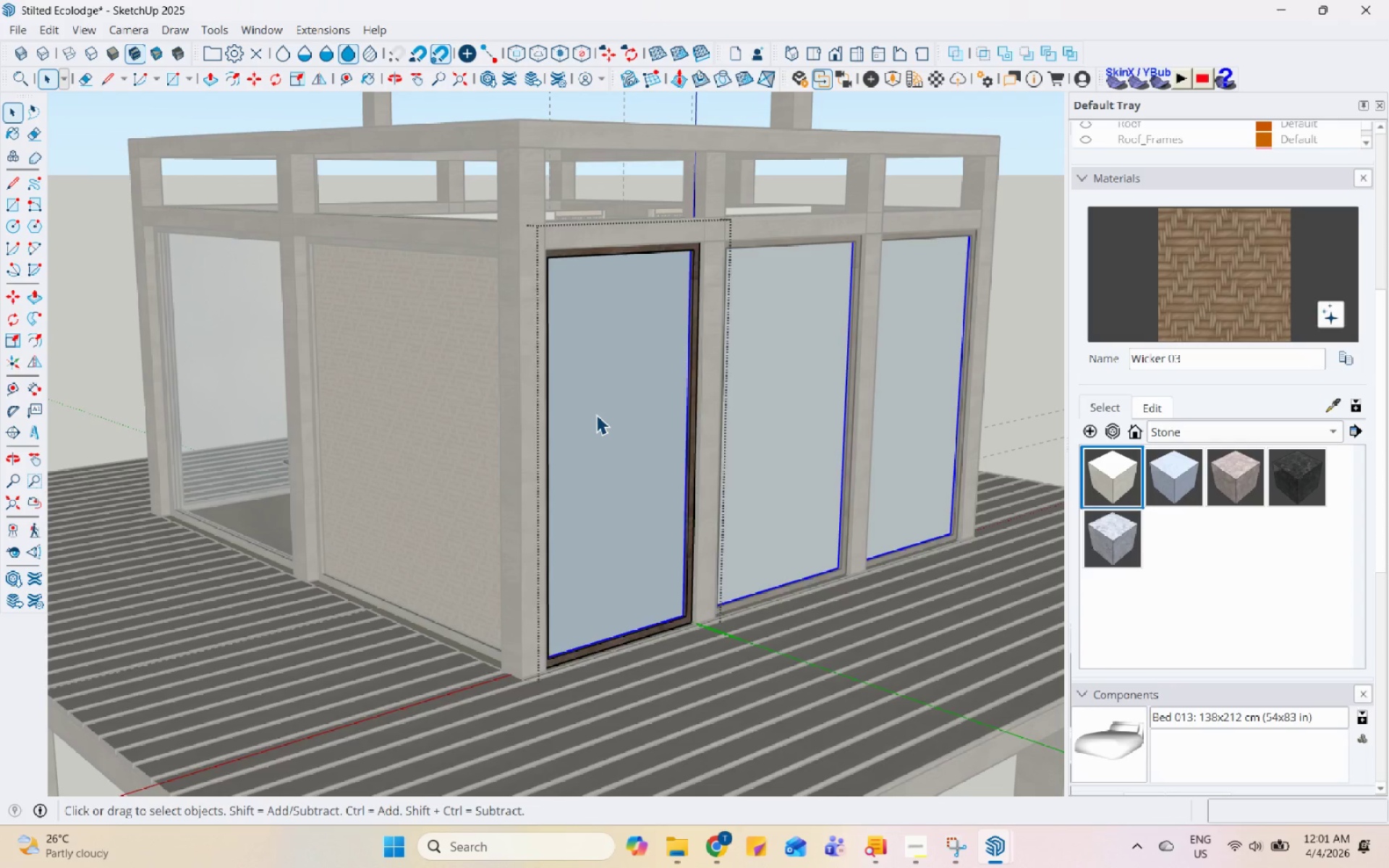 
scroll: coordinate [595, 415], scroll_direction: up, amount: 4.0
 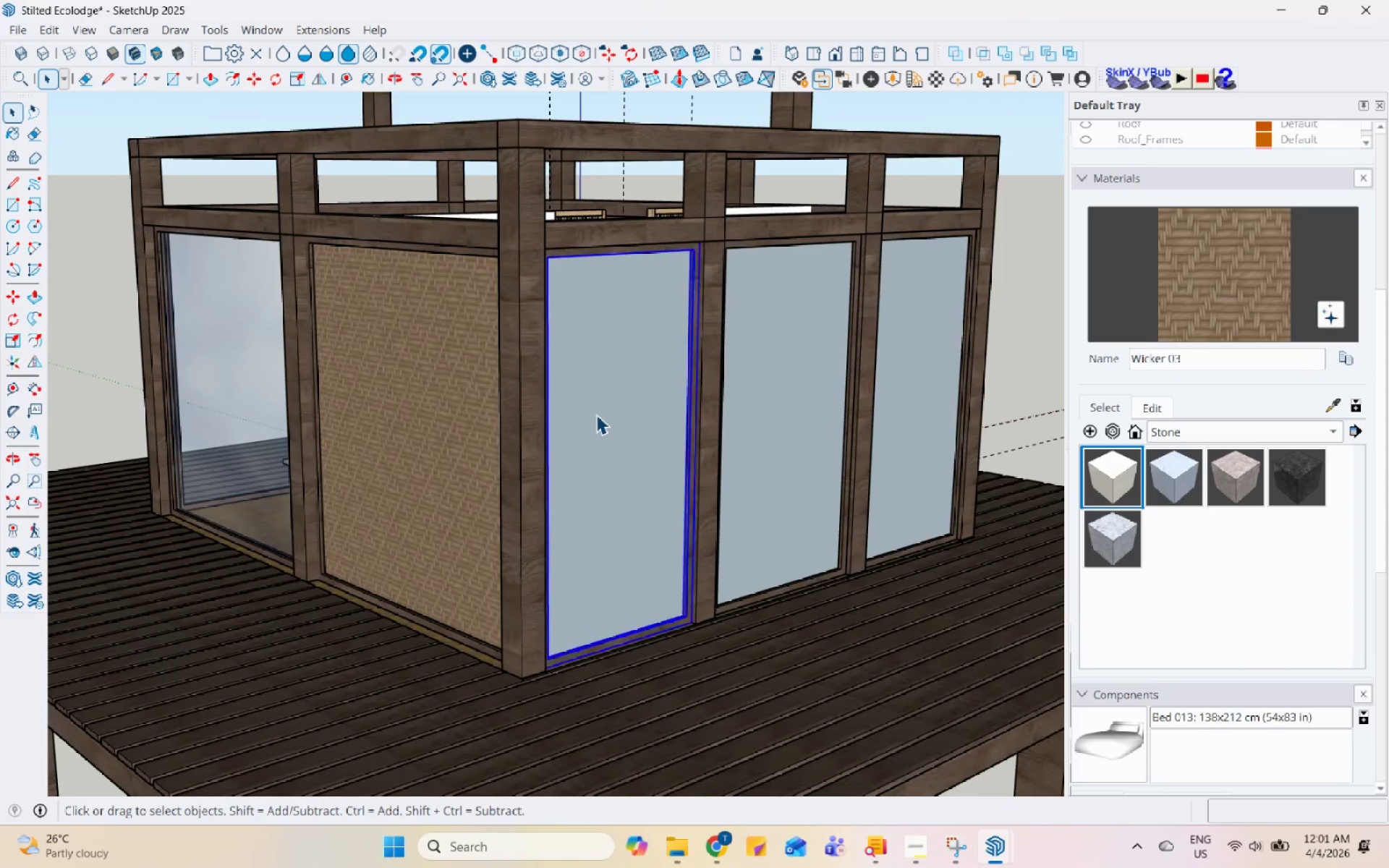 
triple_click([596, 414])
 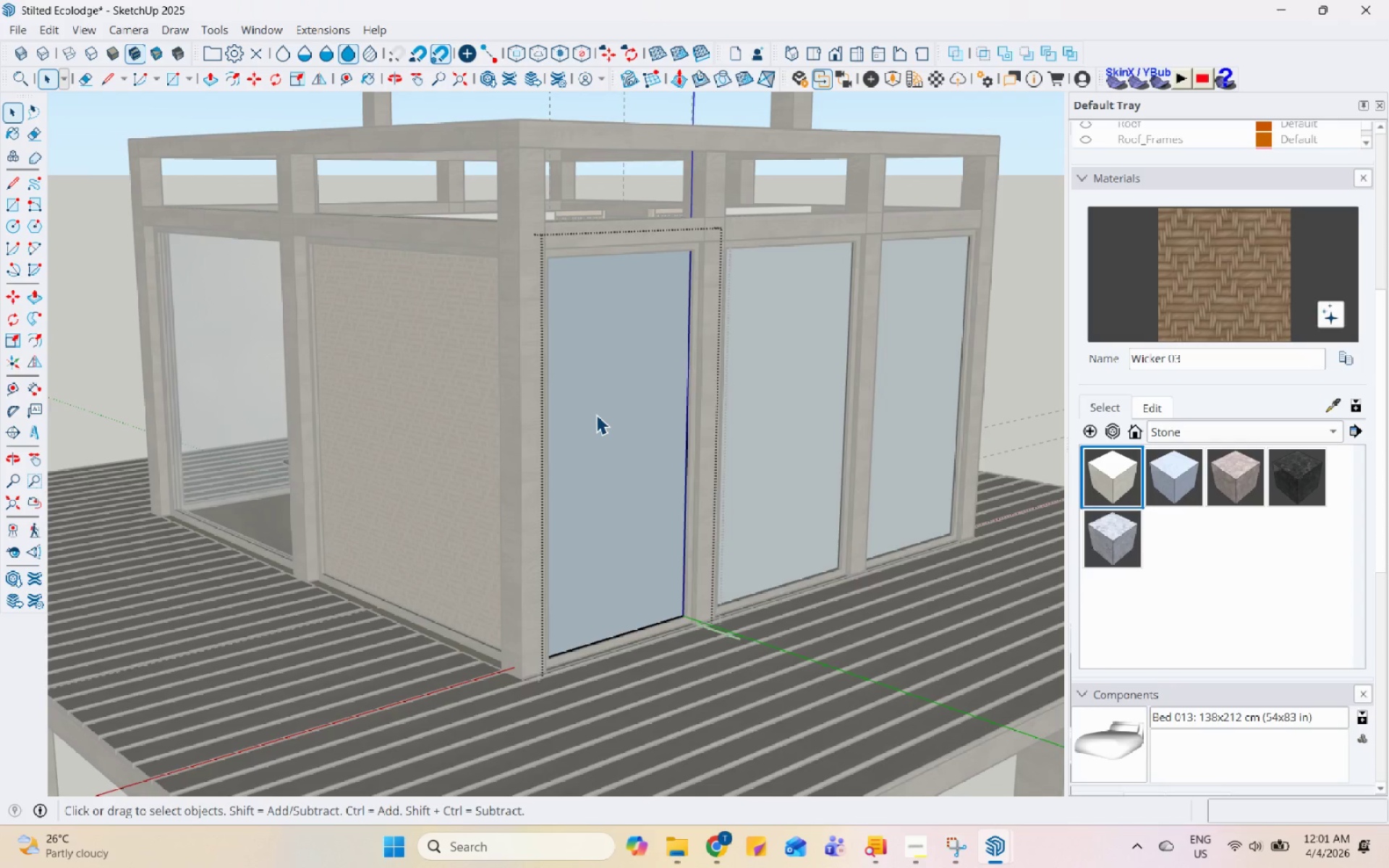 
triple_click([596, 414])
 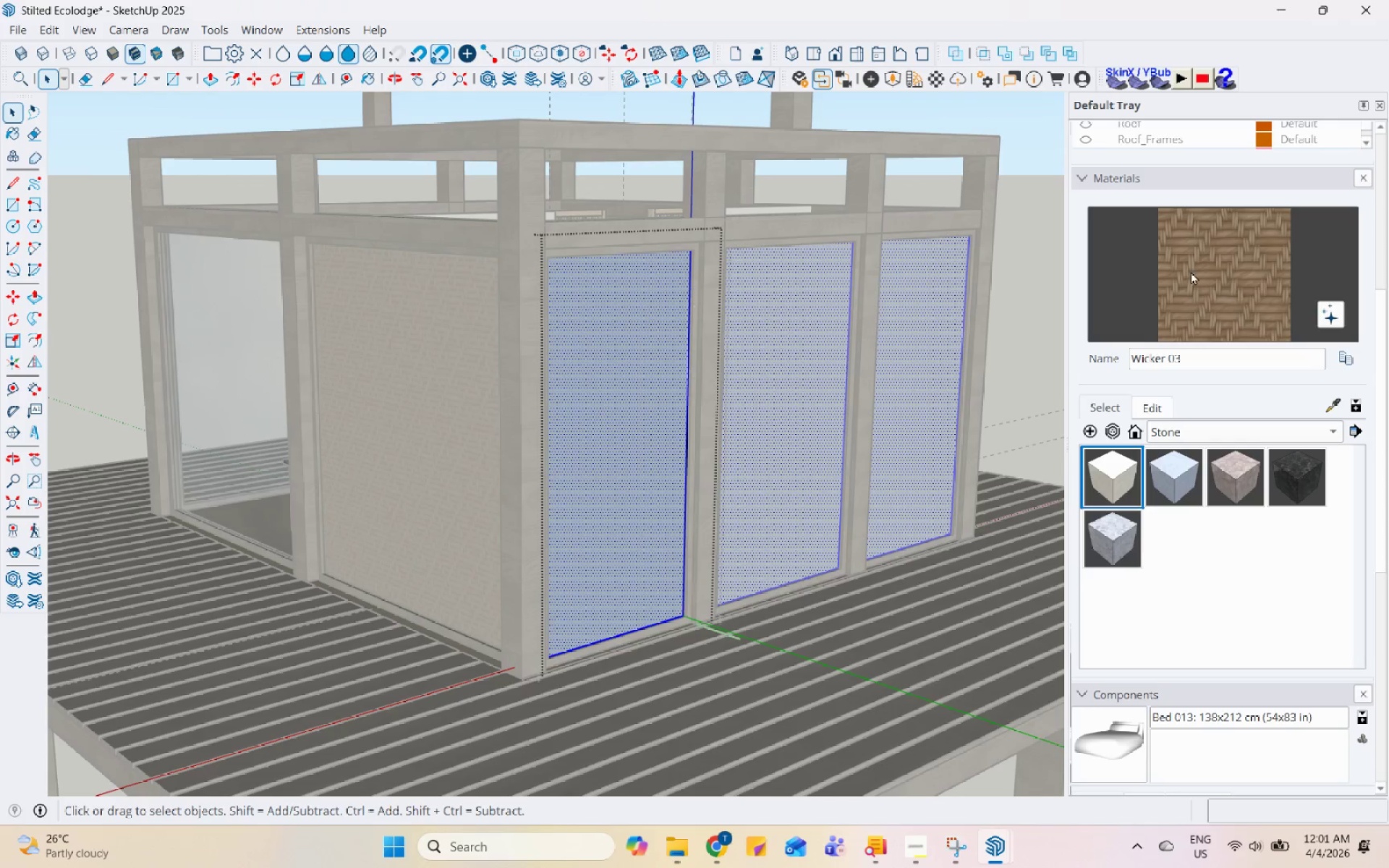 
left_click([1246, 257])
 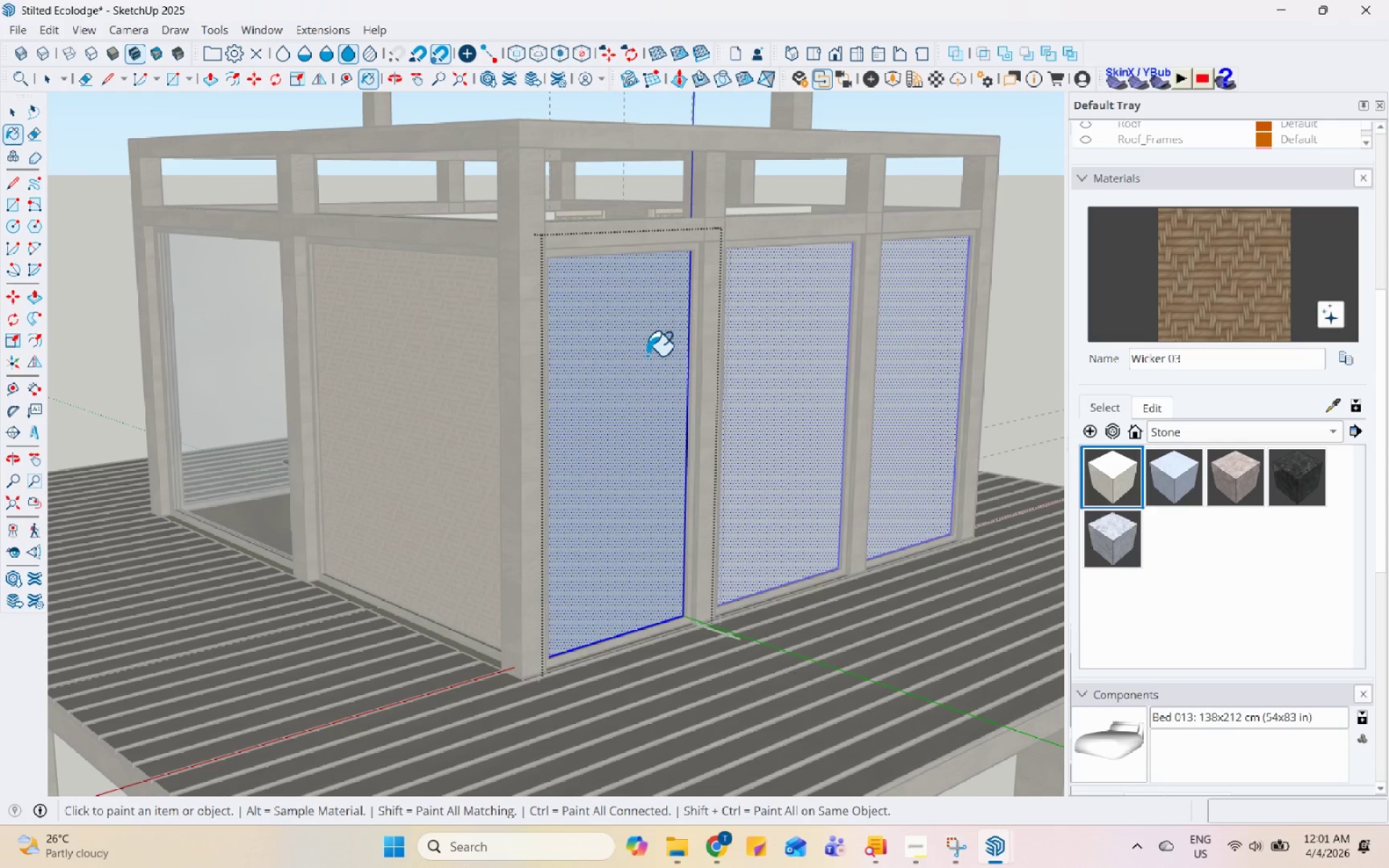 
key(Space)
 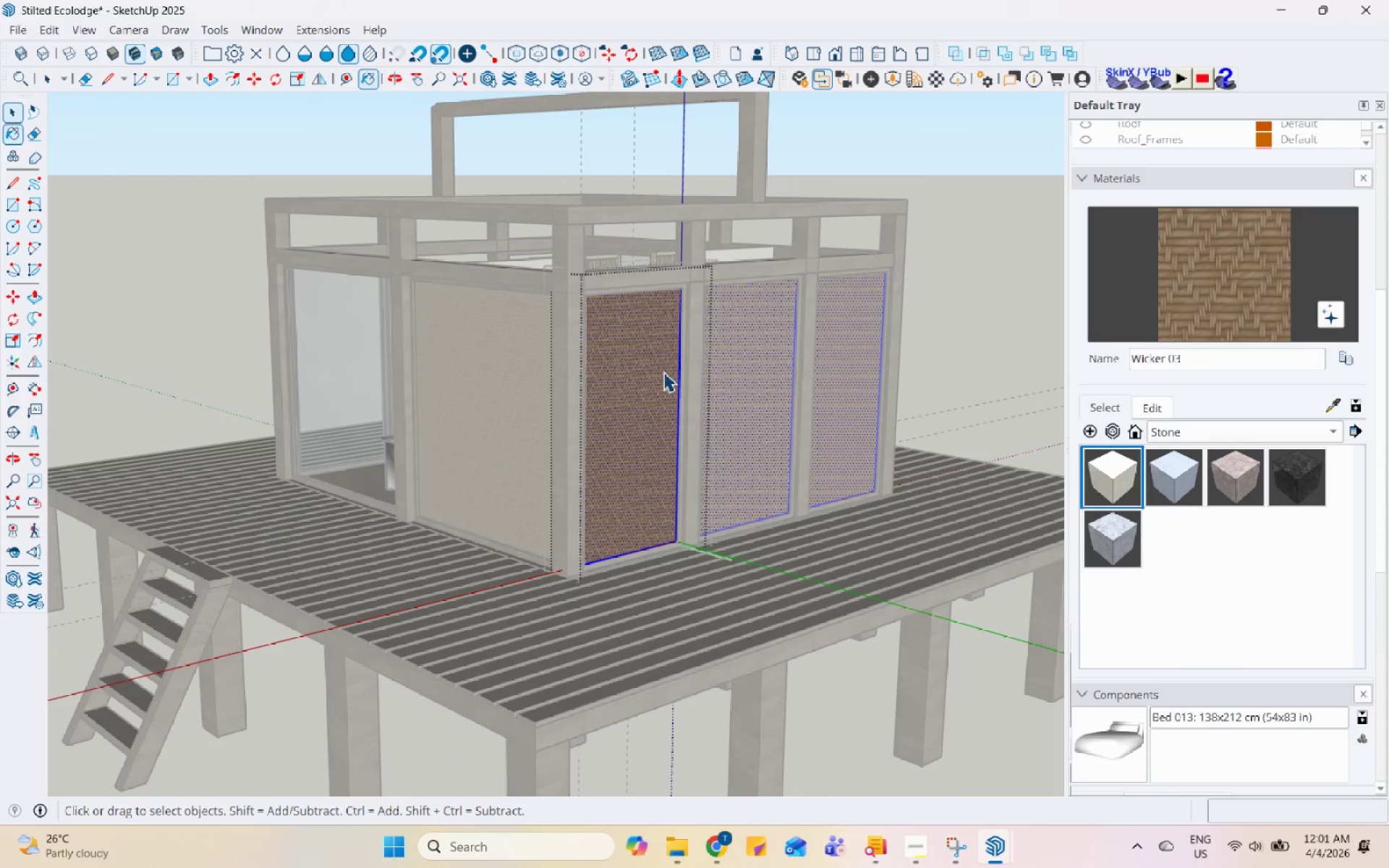 
key(Escape)
 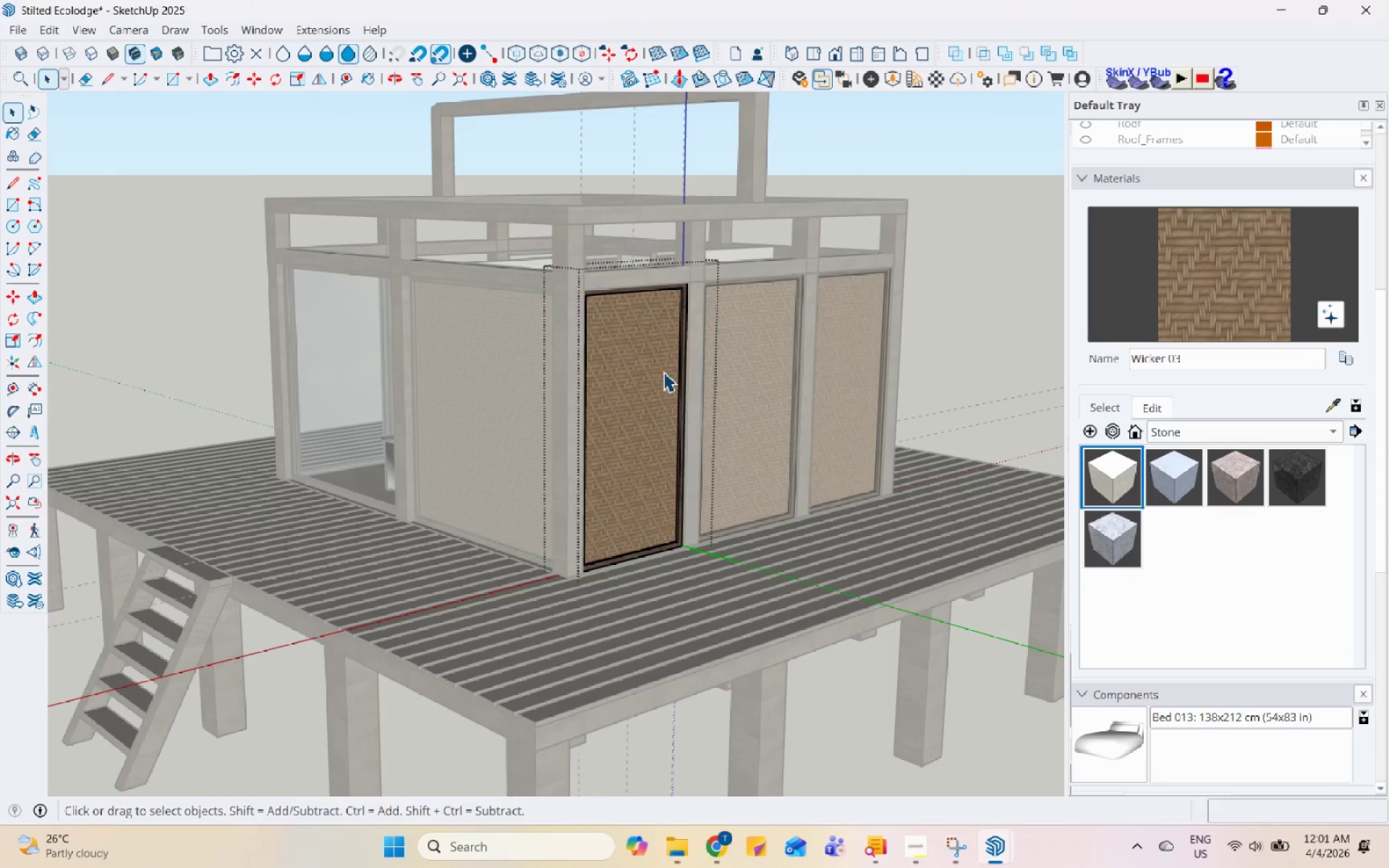 
scroll: coordinate [660, 370], scroll_direction: down, amount: 4.0
 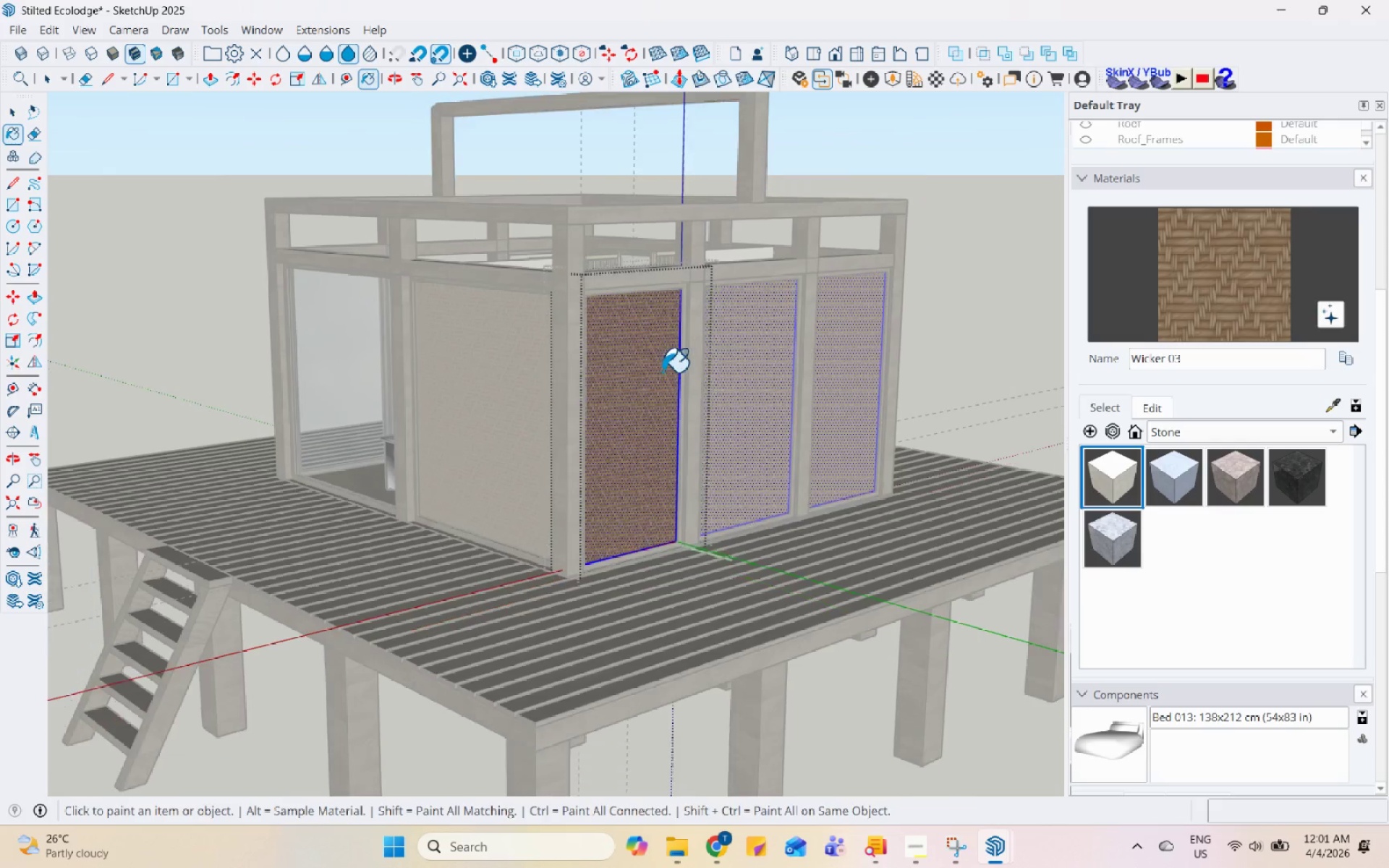 
key(Escape)
 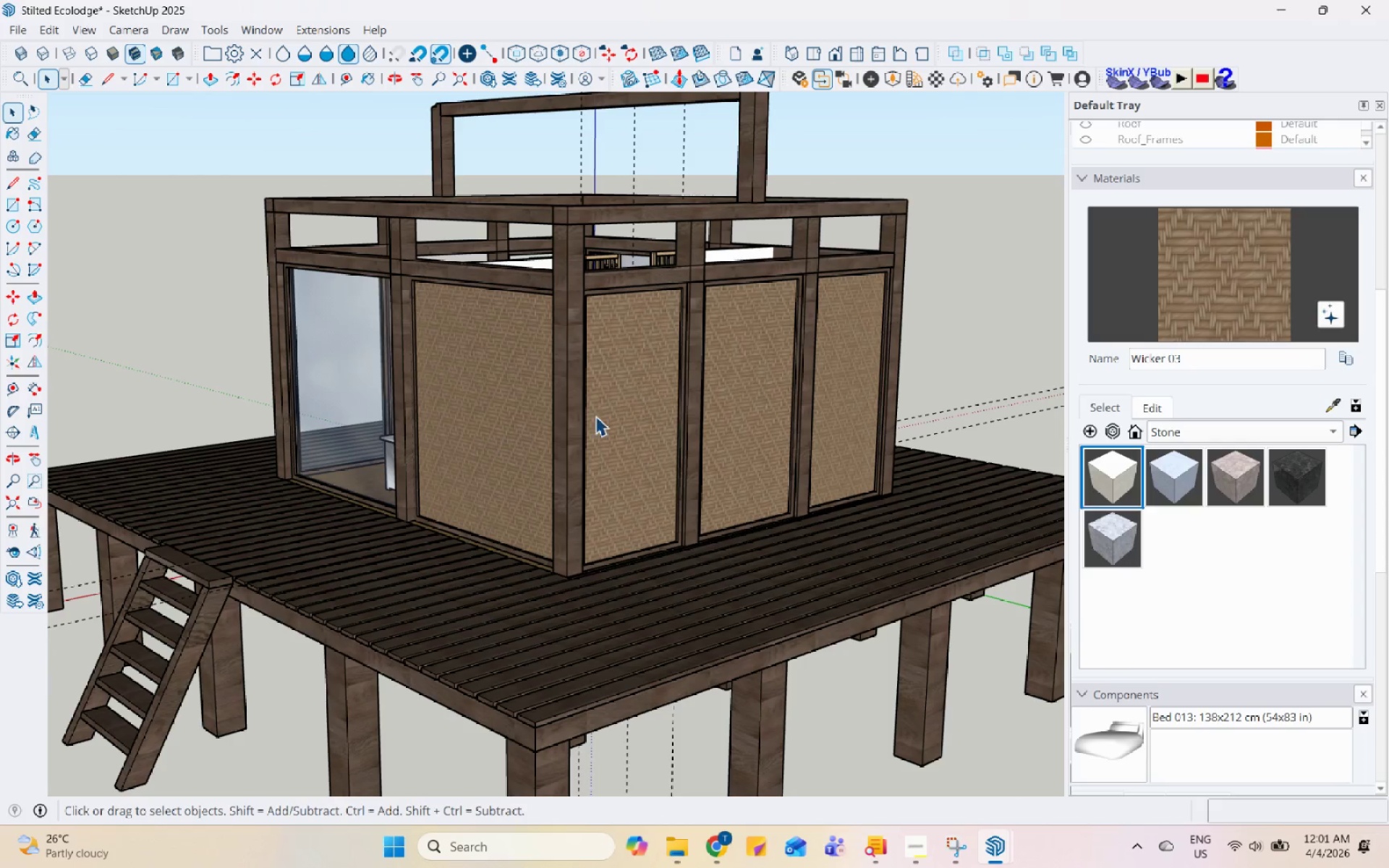 
key(Escape)
 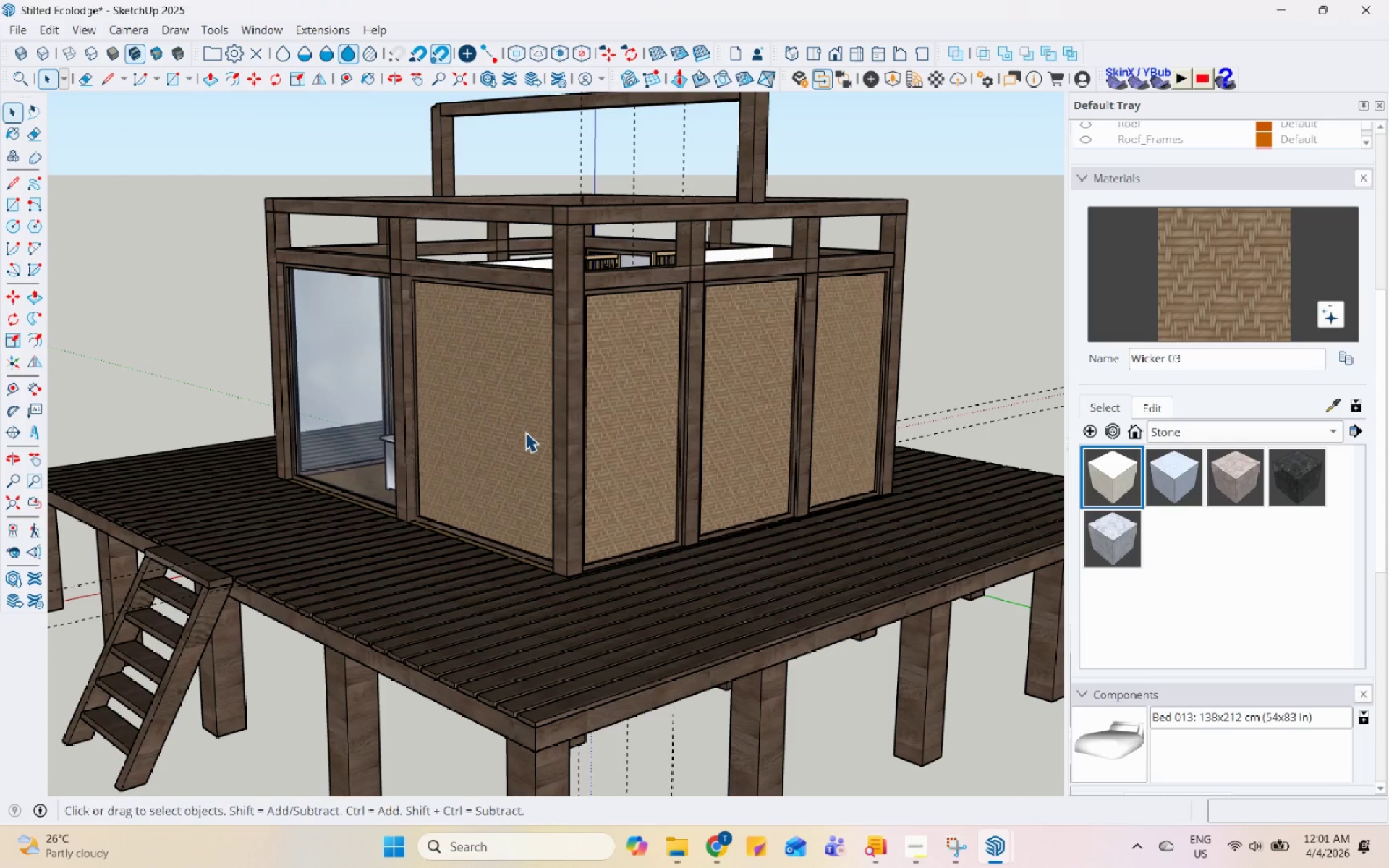 
key(Escape)
 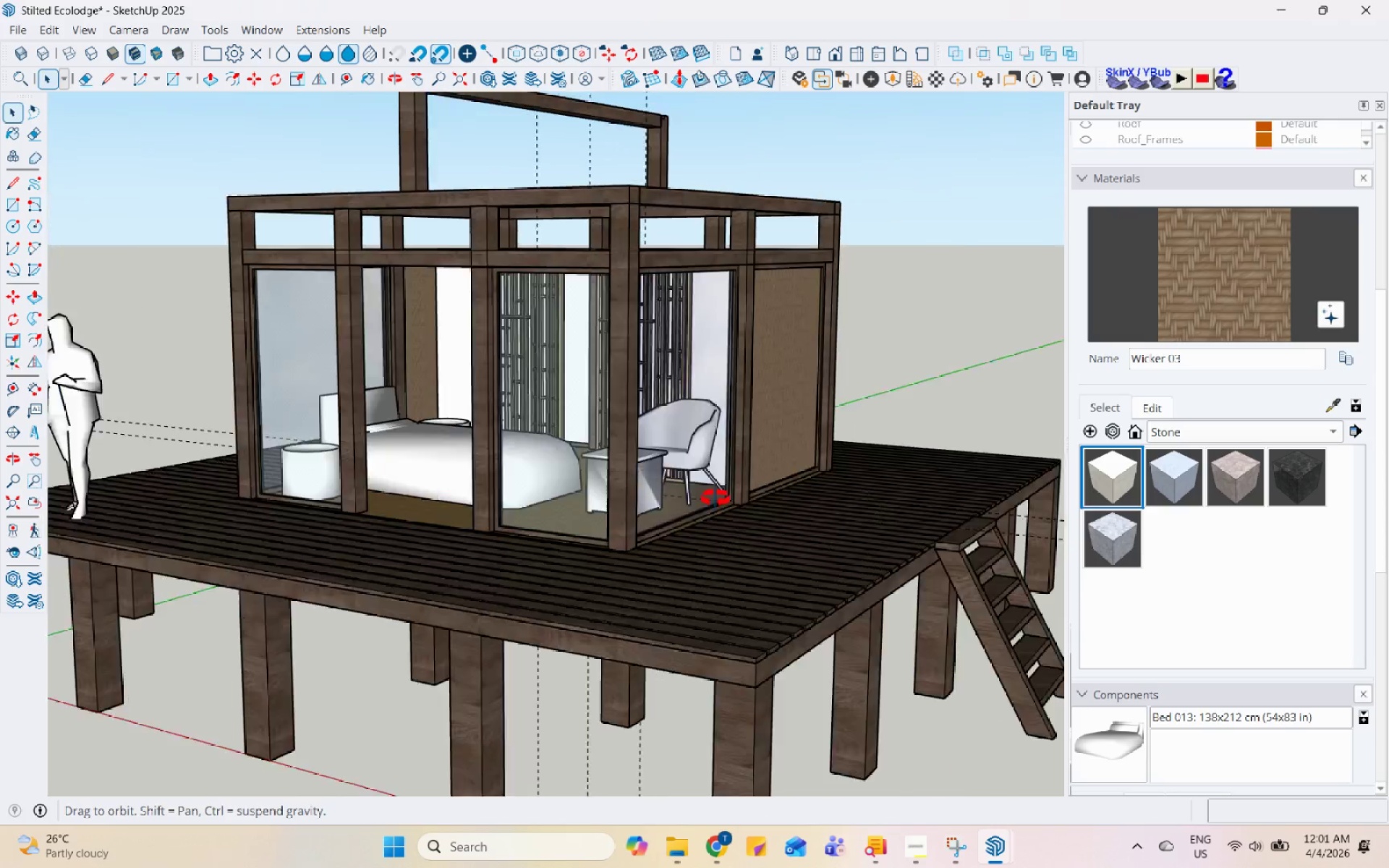 
scroll: coordinate [562, 415], scroll_direction: up, amount: 12.0
 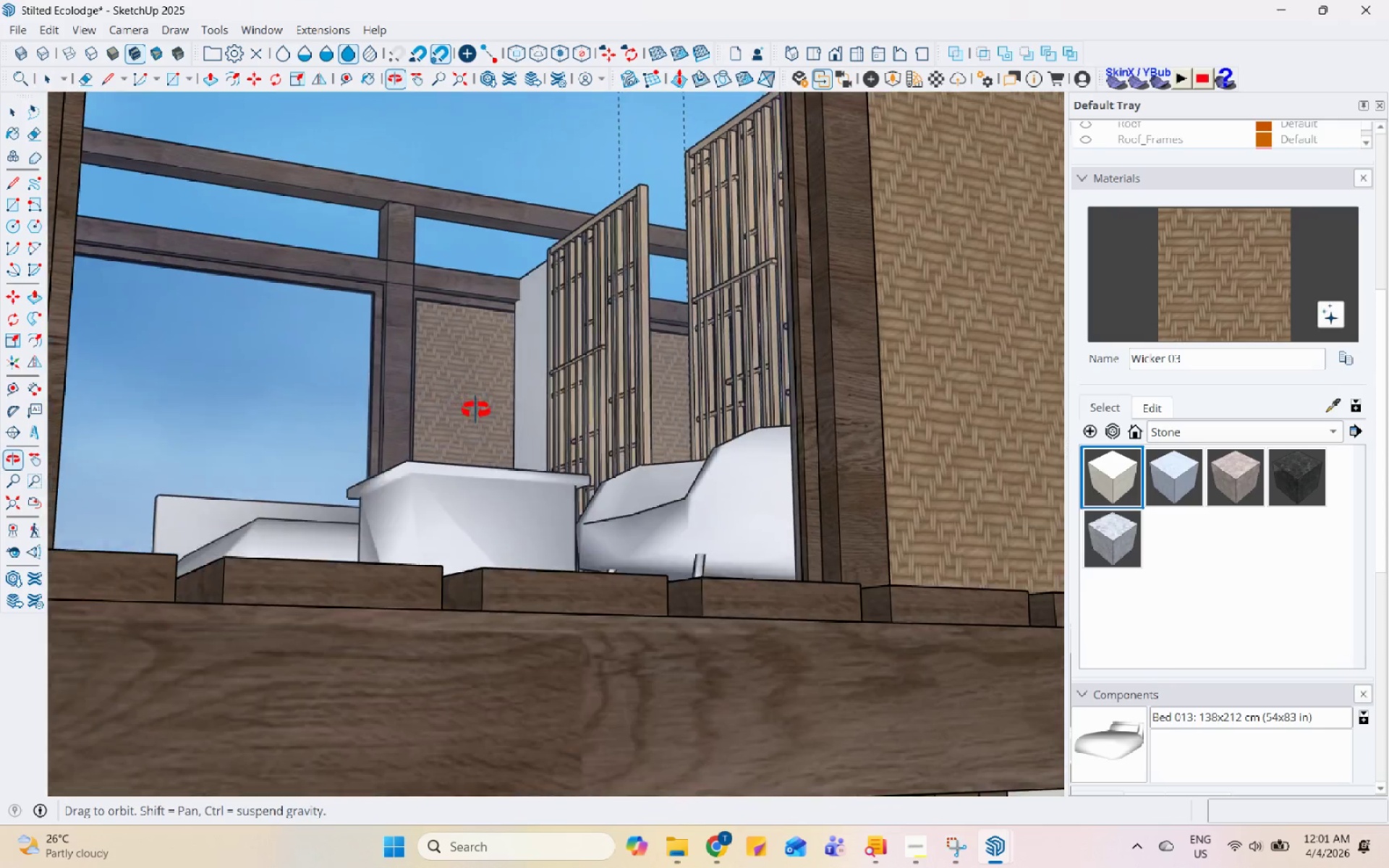 
double_click([598, 499])
 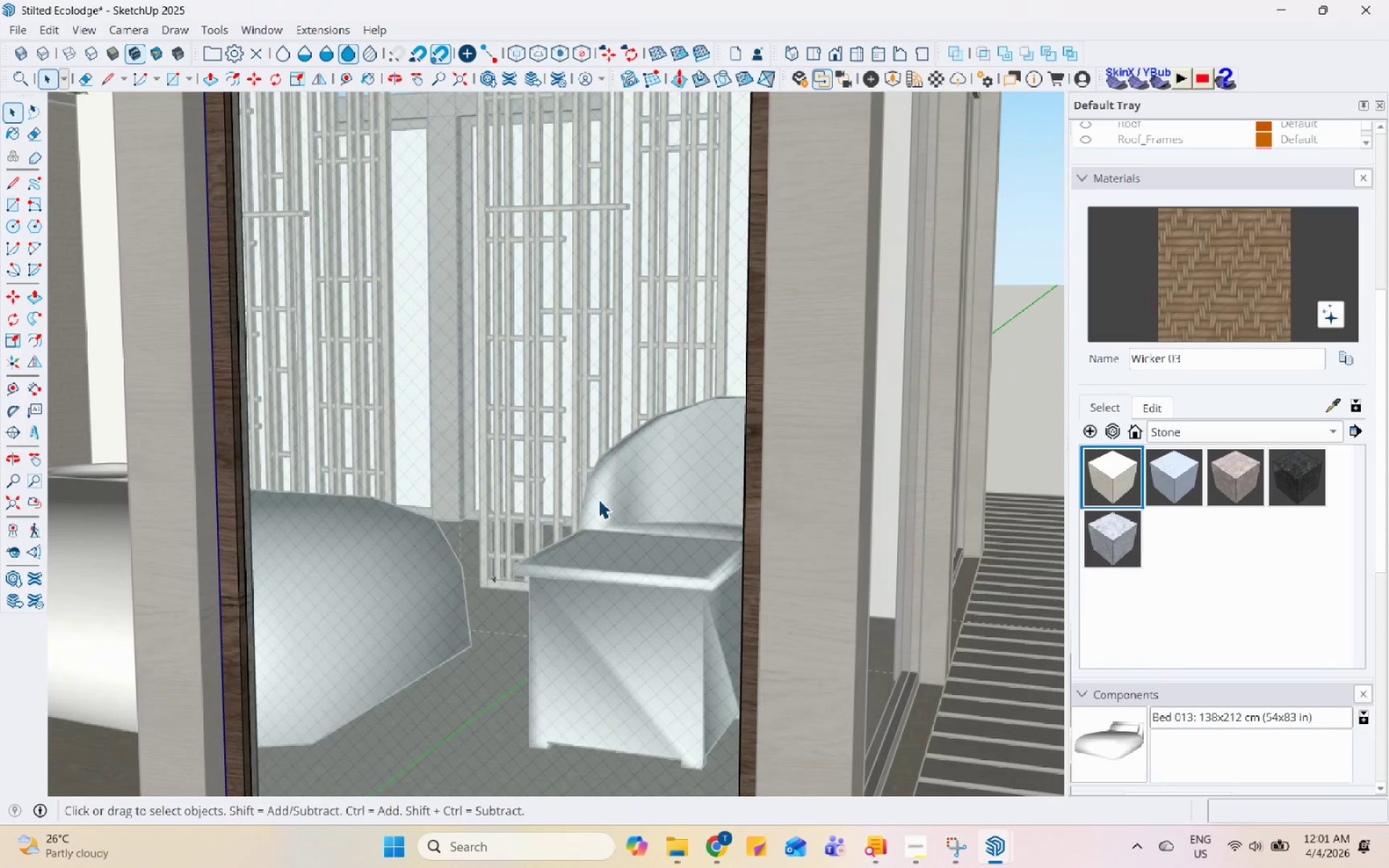 
scroll: coordinate [820, 548], scroll_direction: up, amount: 1.0
 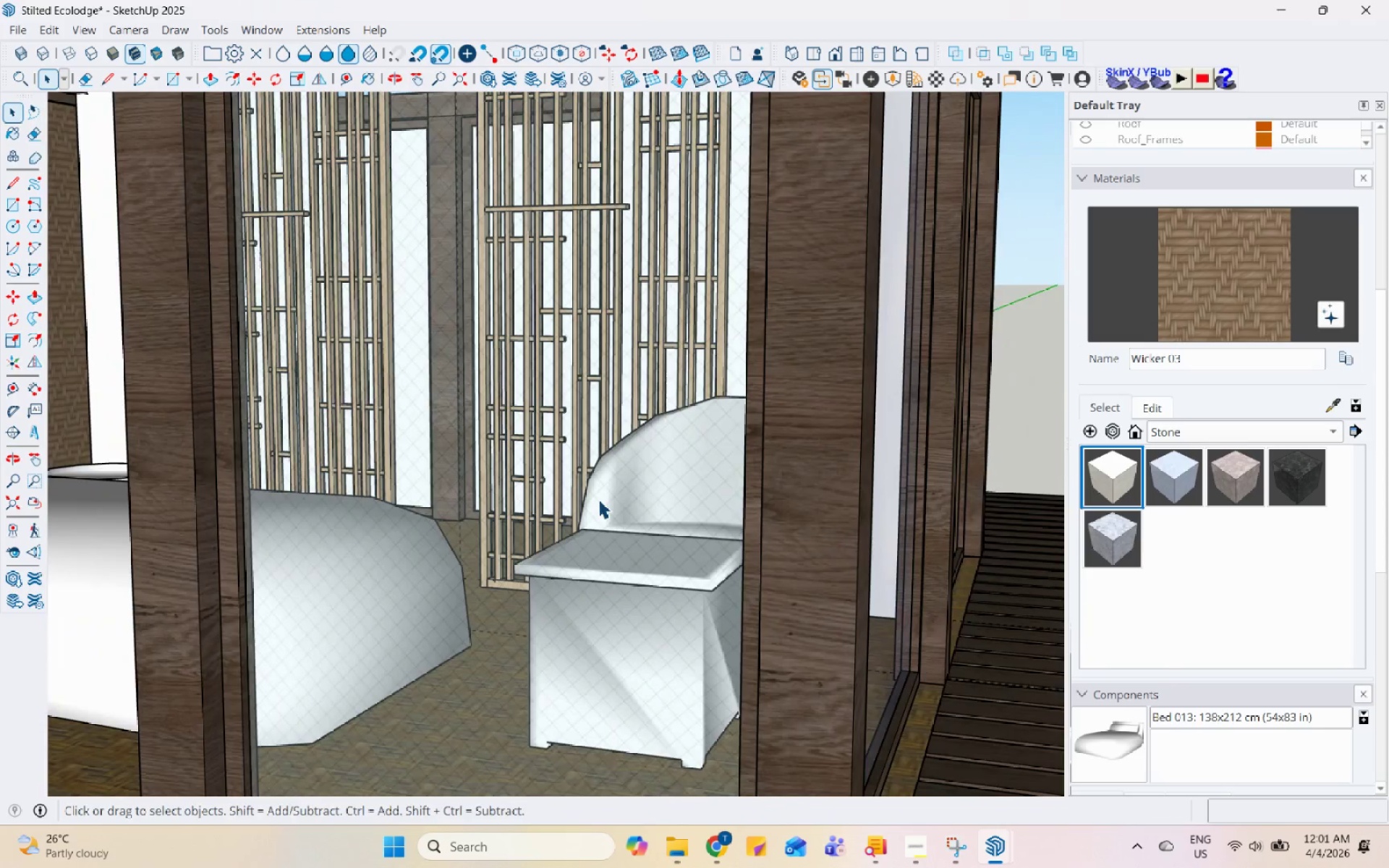 
triple_click([598, 499])
 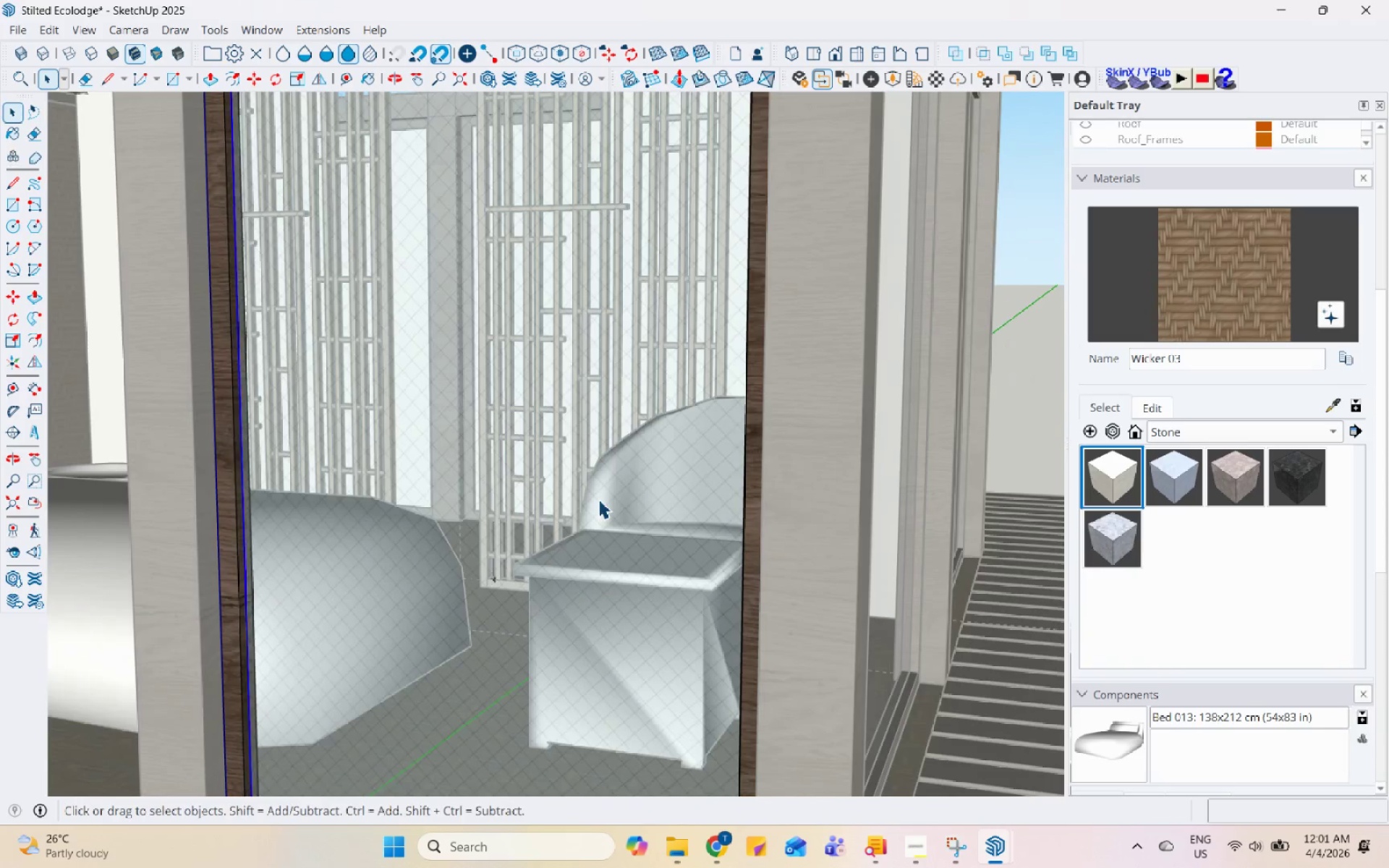 
triple_click([598, 499])
 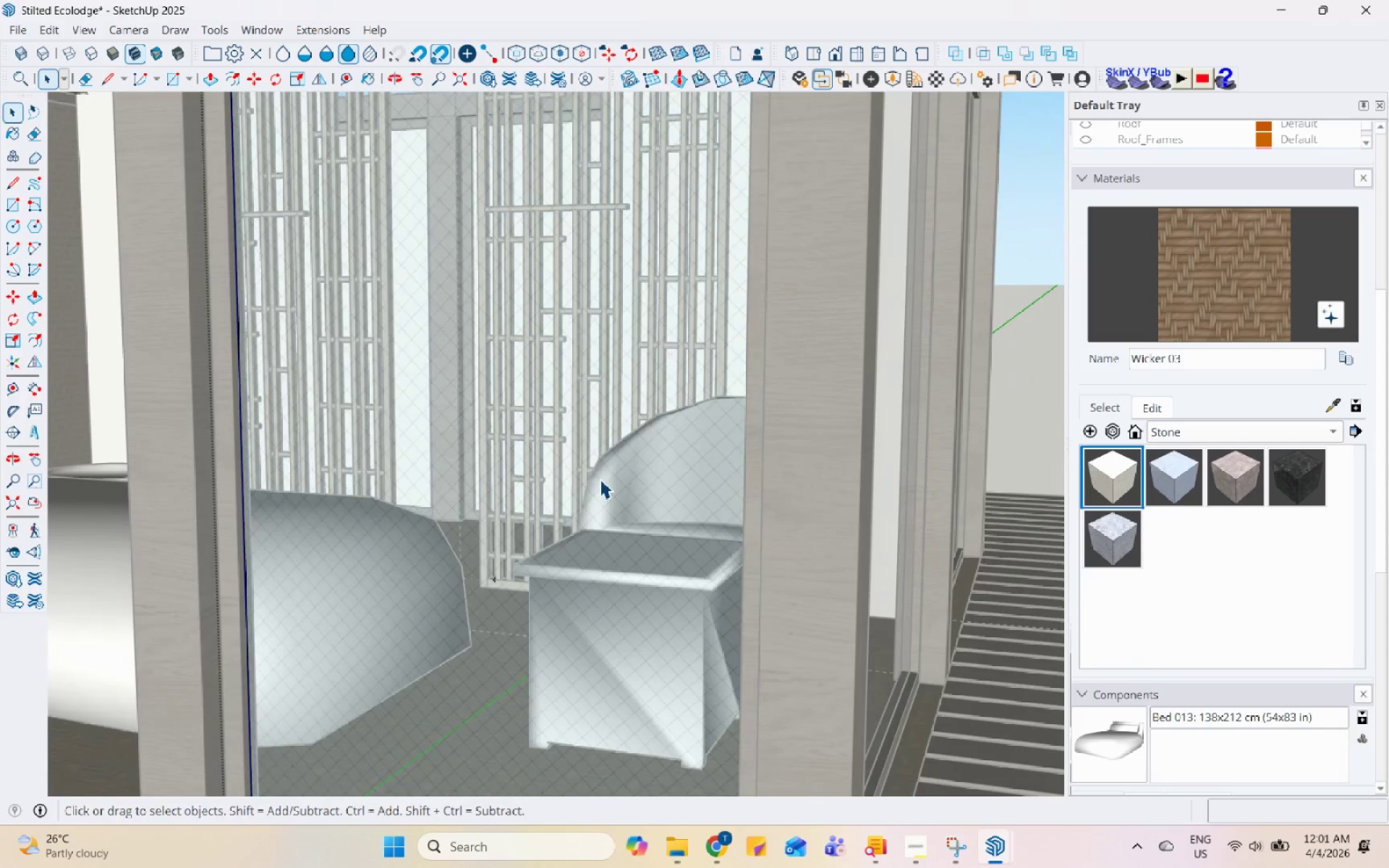 
triple_click([601, 469])
 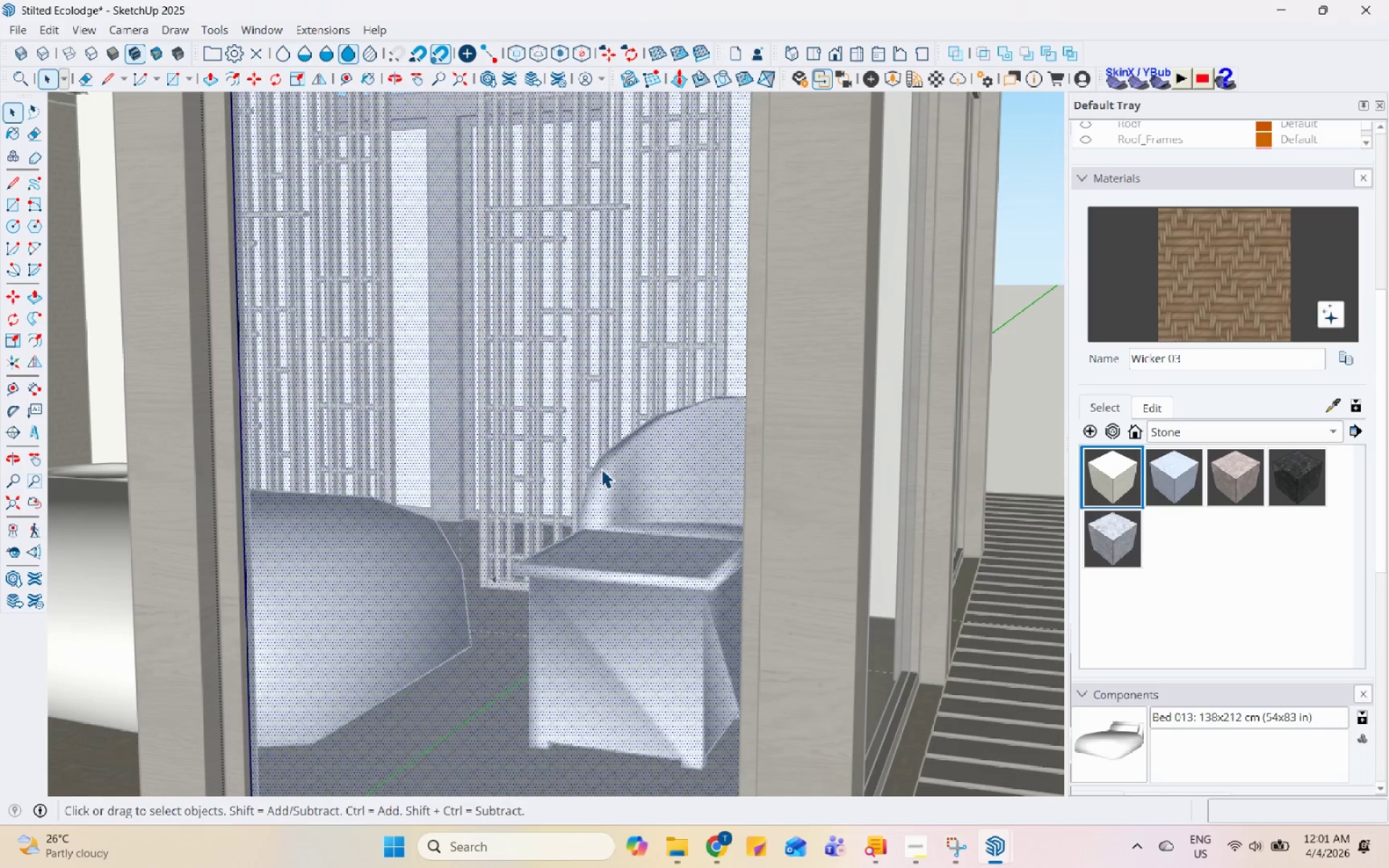 
triple_click([601, 469])
 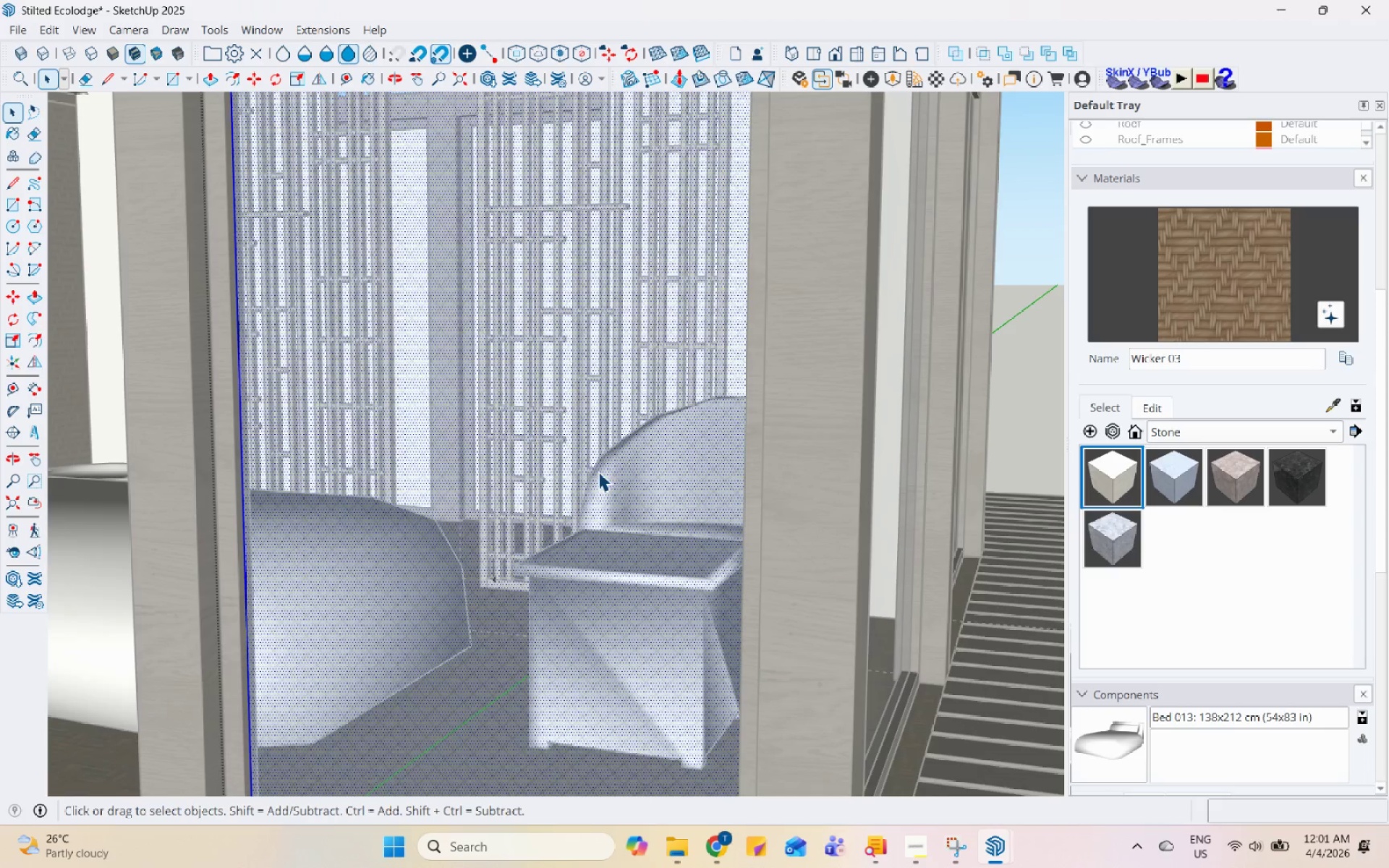 
scroll: coordinate [415, 592], scroll_direction: down, amount: 6.0
 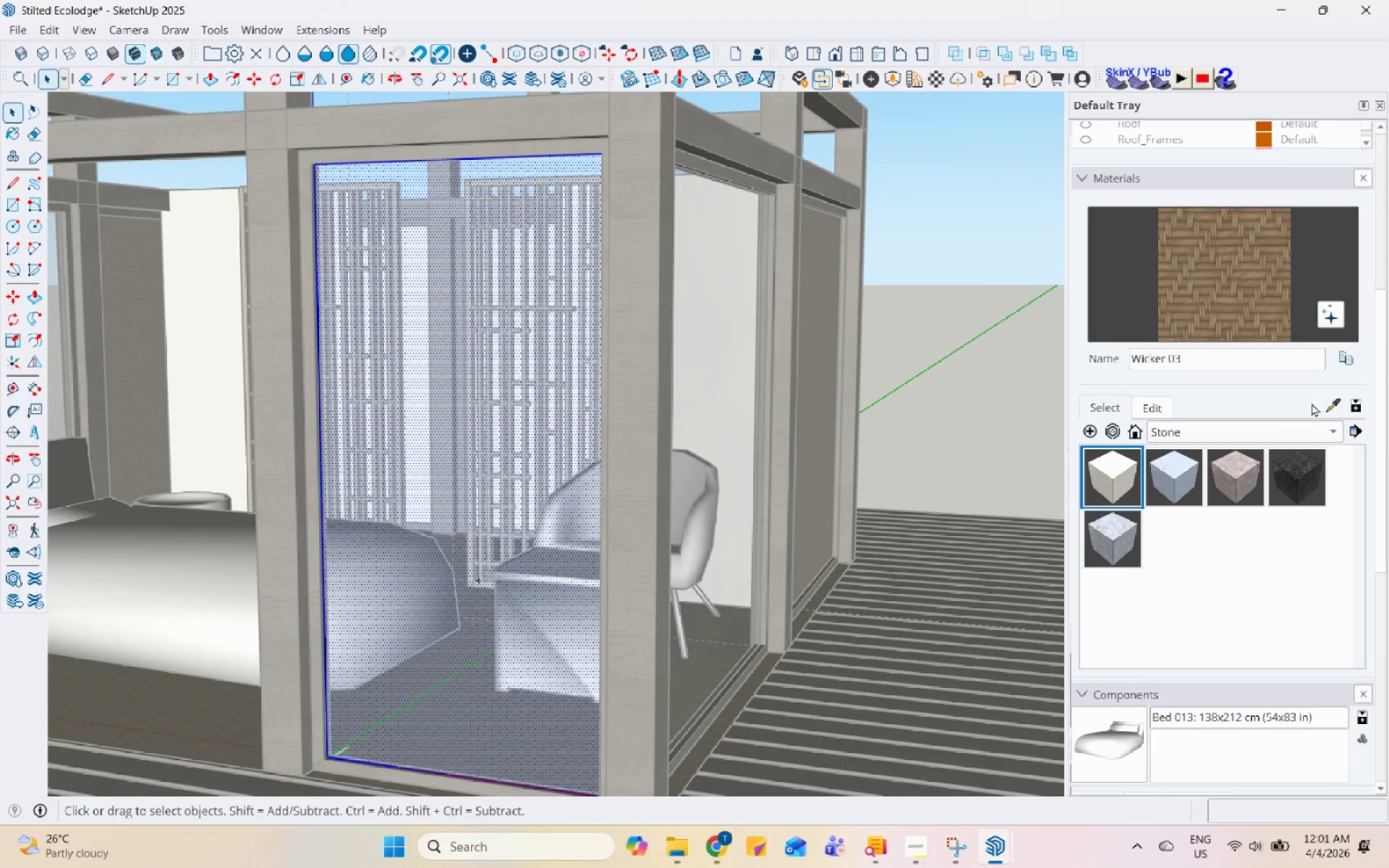 
left_click([1336, 406])
 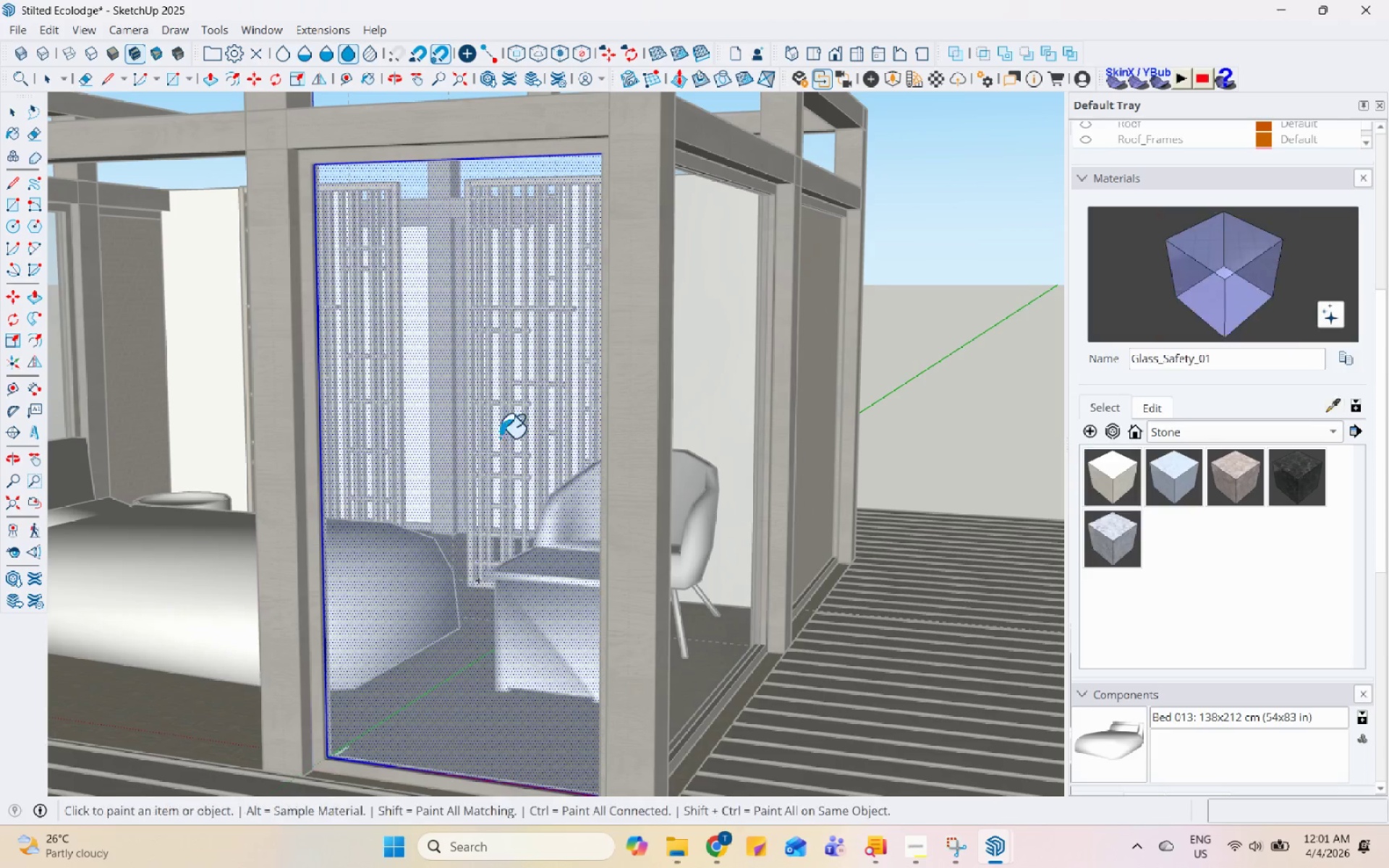 
key(Space)
 